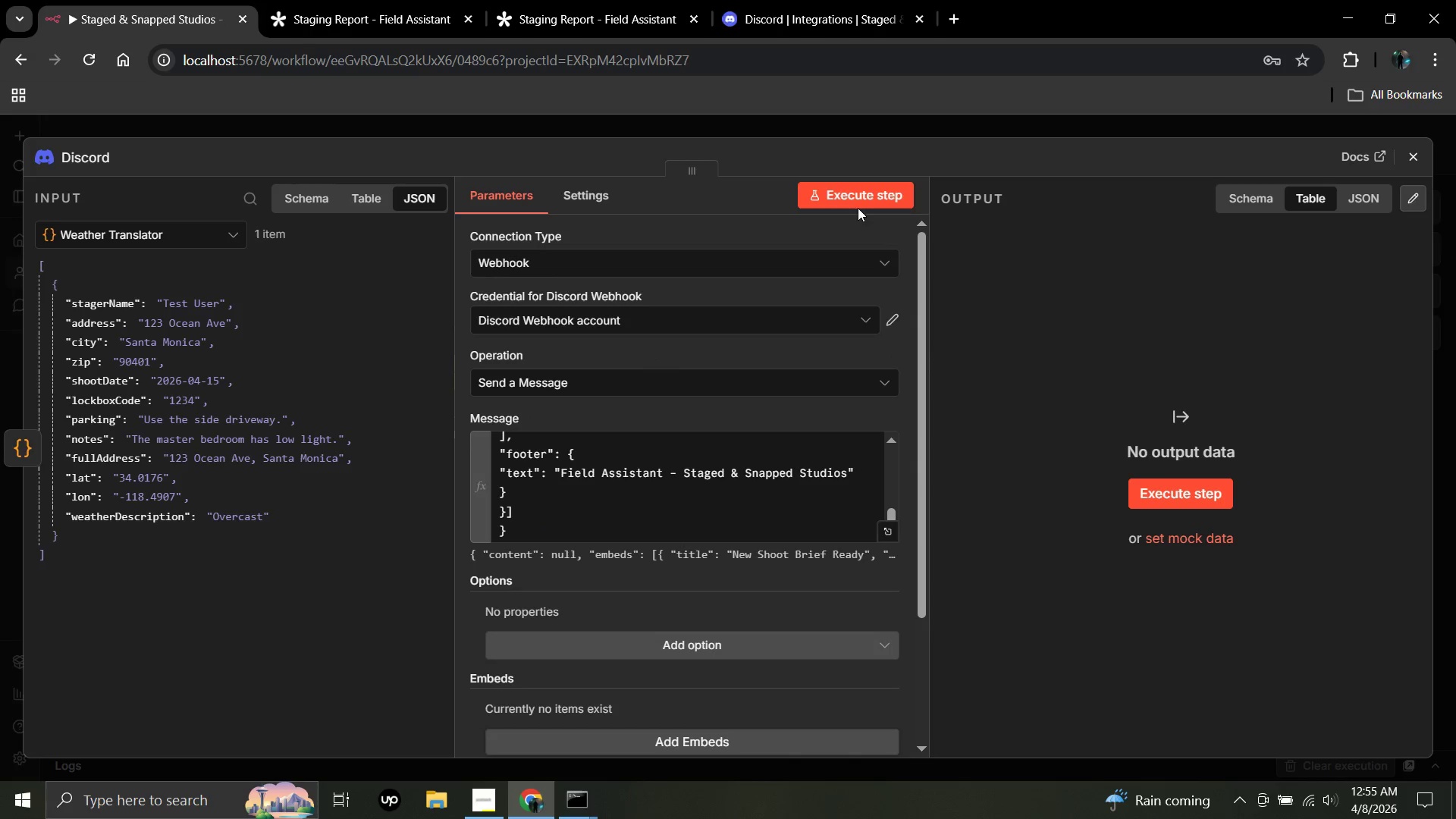 
left_click([858, 193])
 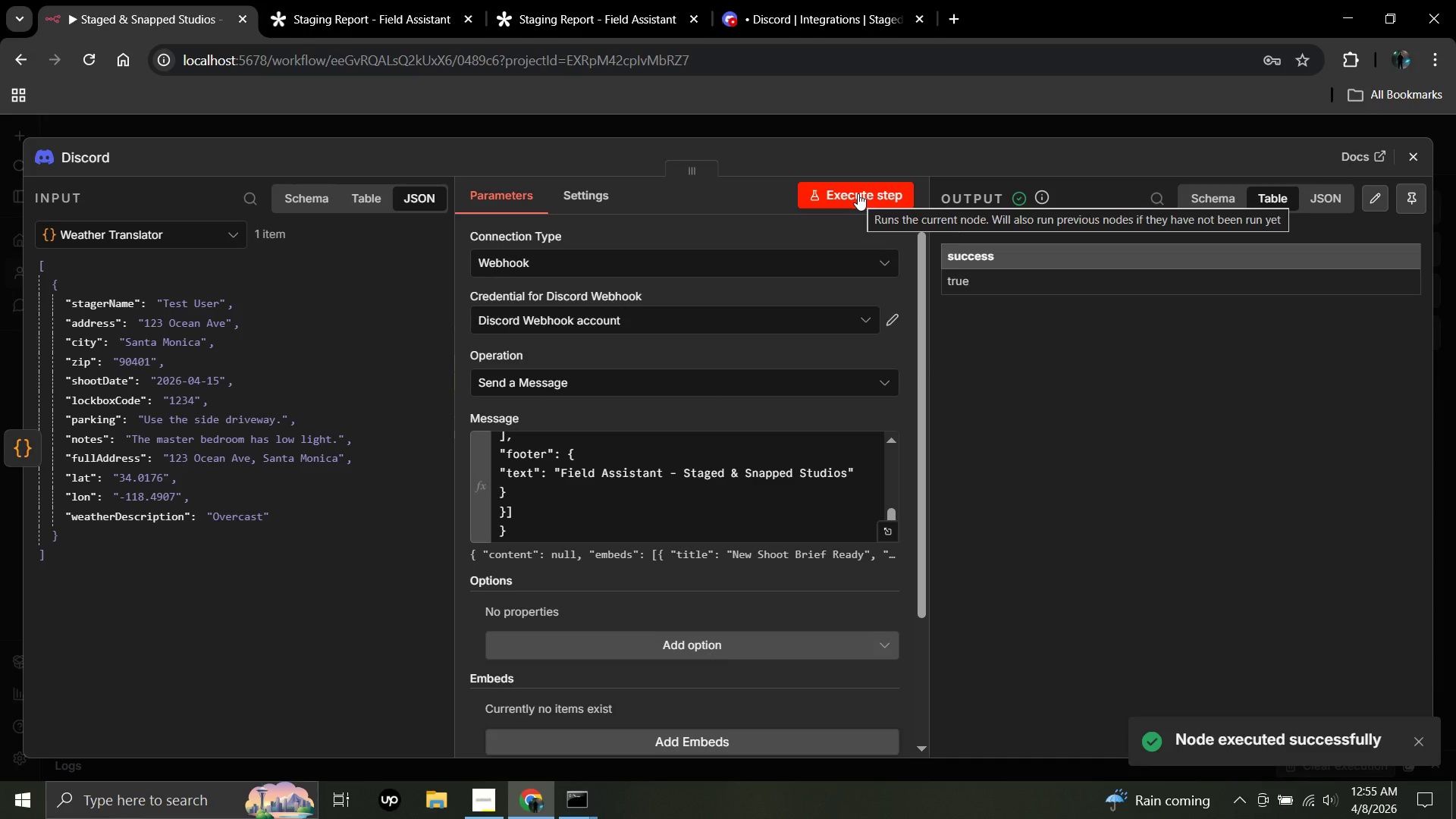 
left_click([807, 0])
 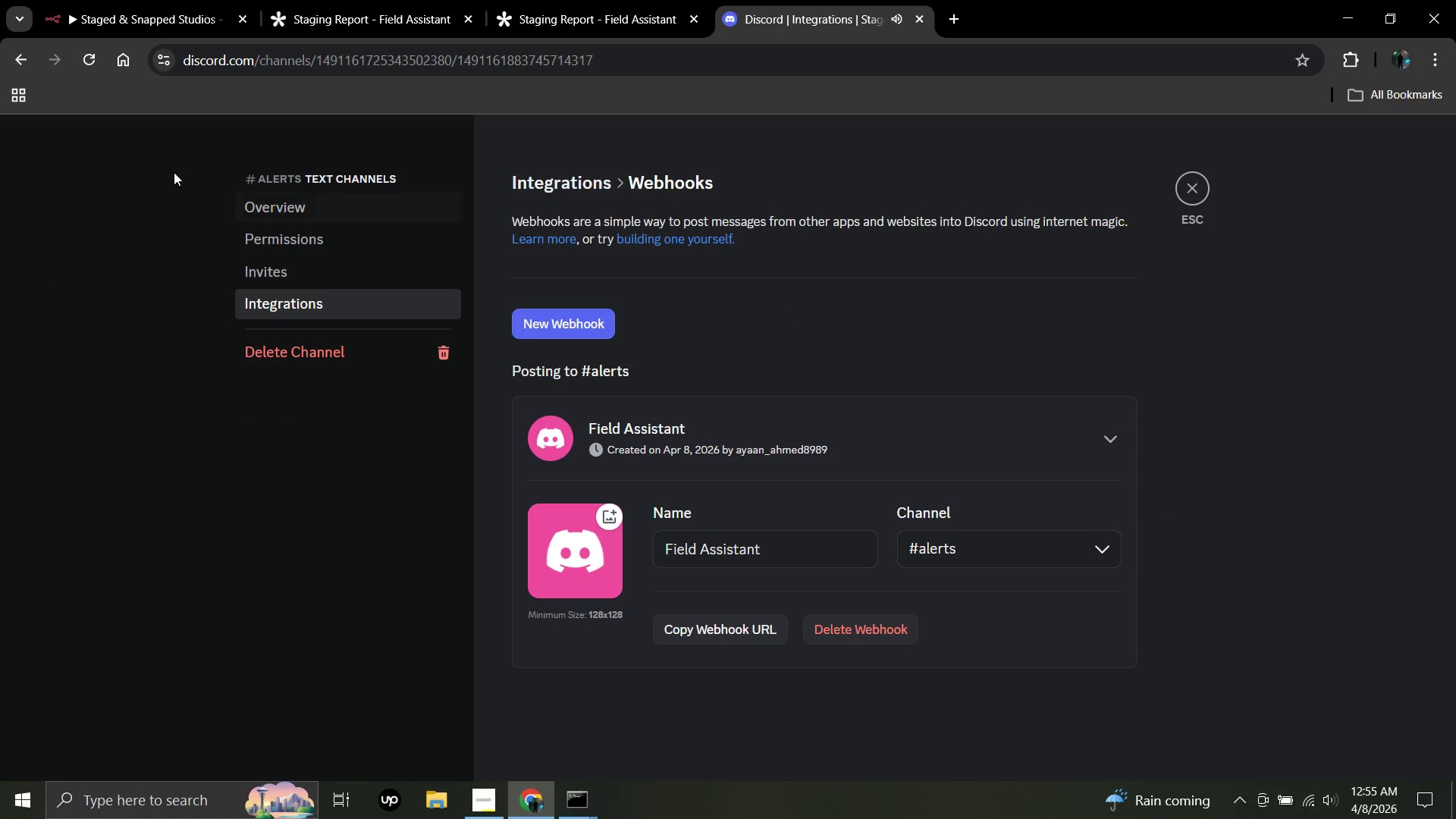 
left_click([87, 194])
 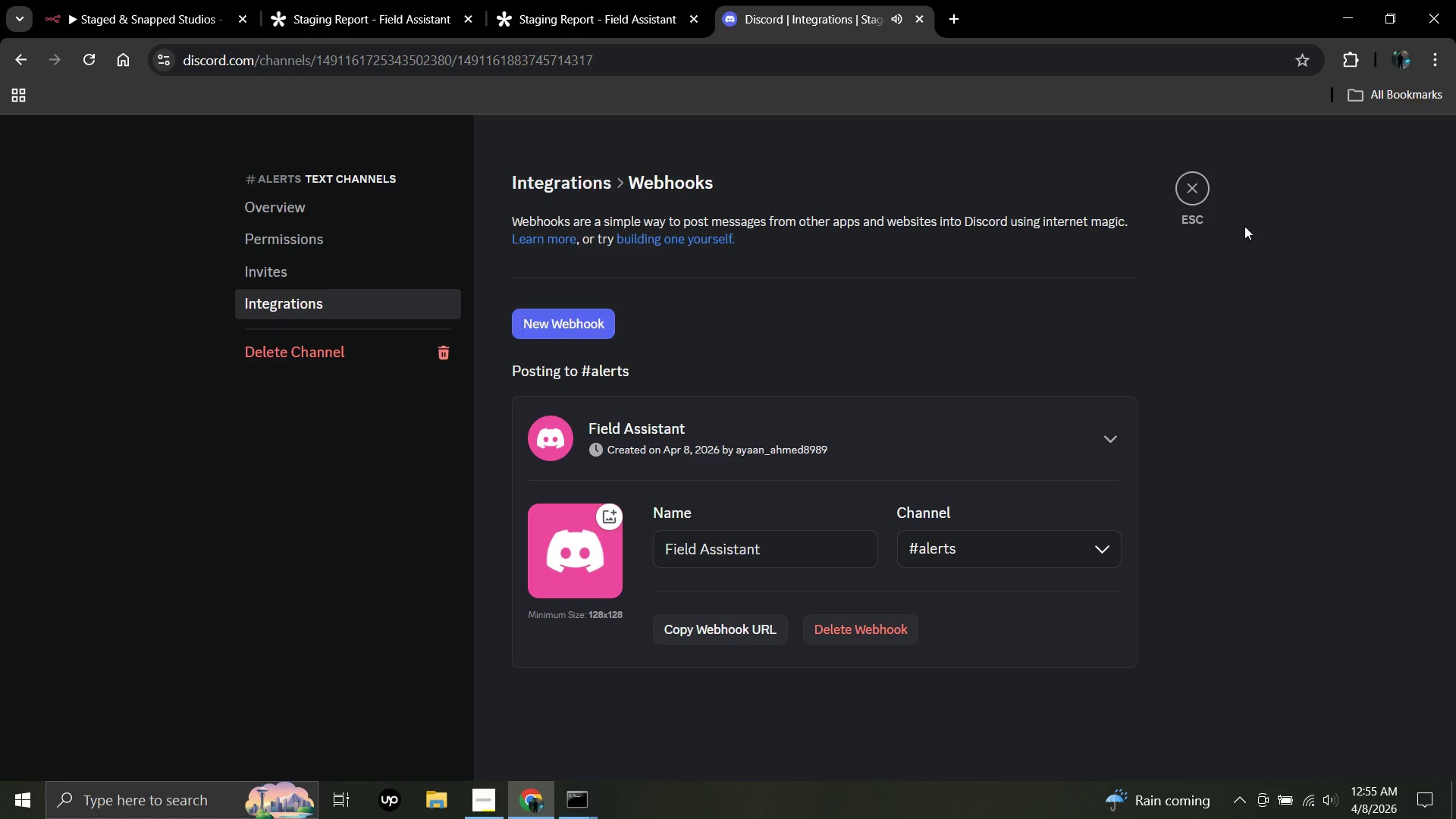 
left_click([1185, 200])
 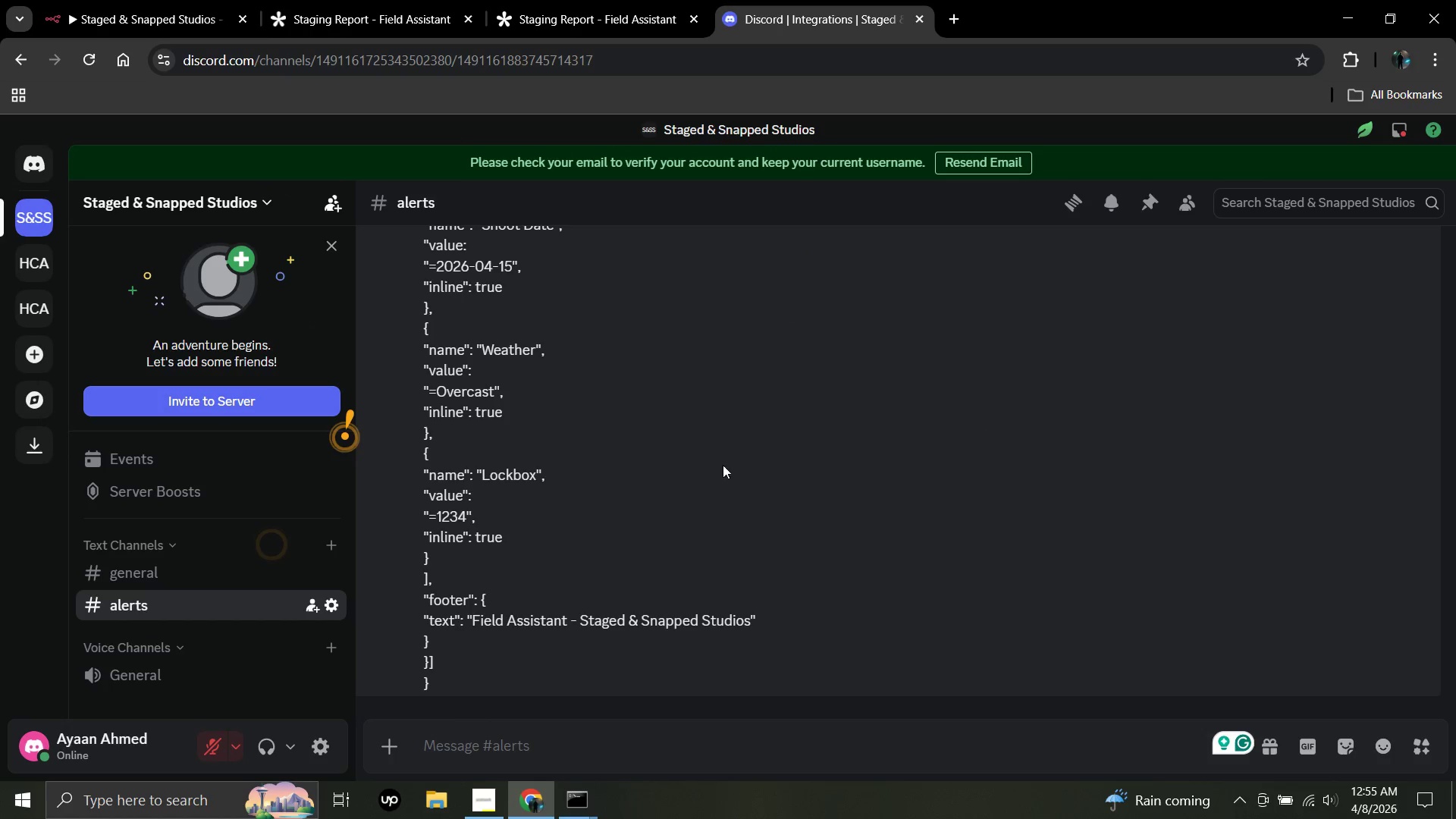 
scroll: coordinate [669, 453], scroll_direction: down, amount: 1.0
 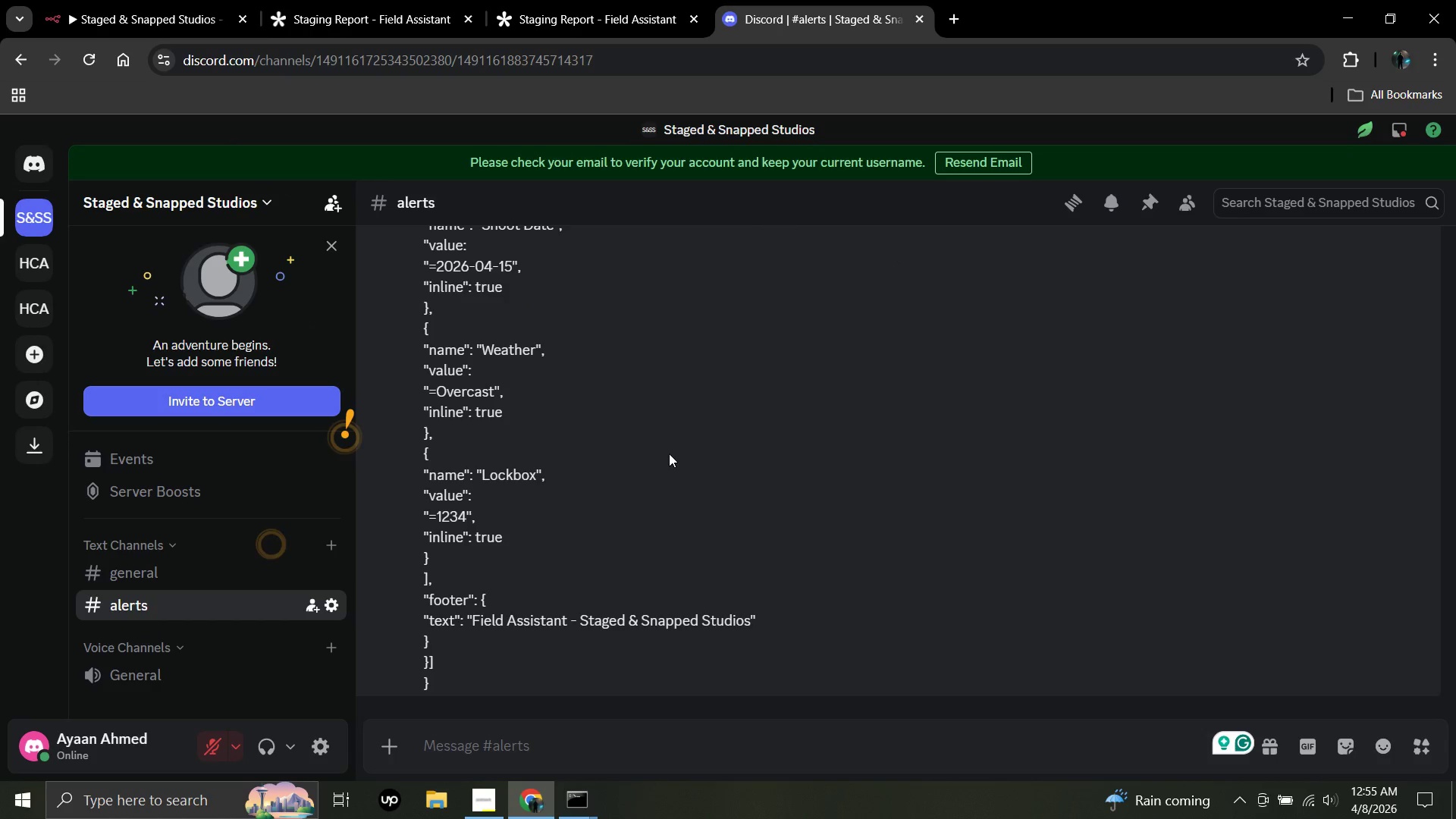 
scroll: coordinate [669, 453], scroll_direction: up, amount: 3.0
 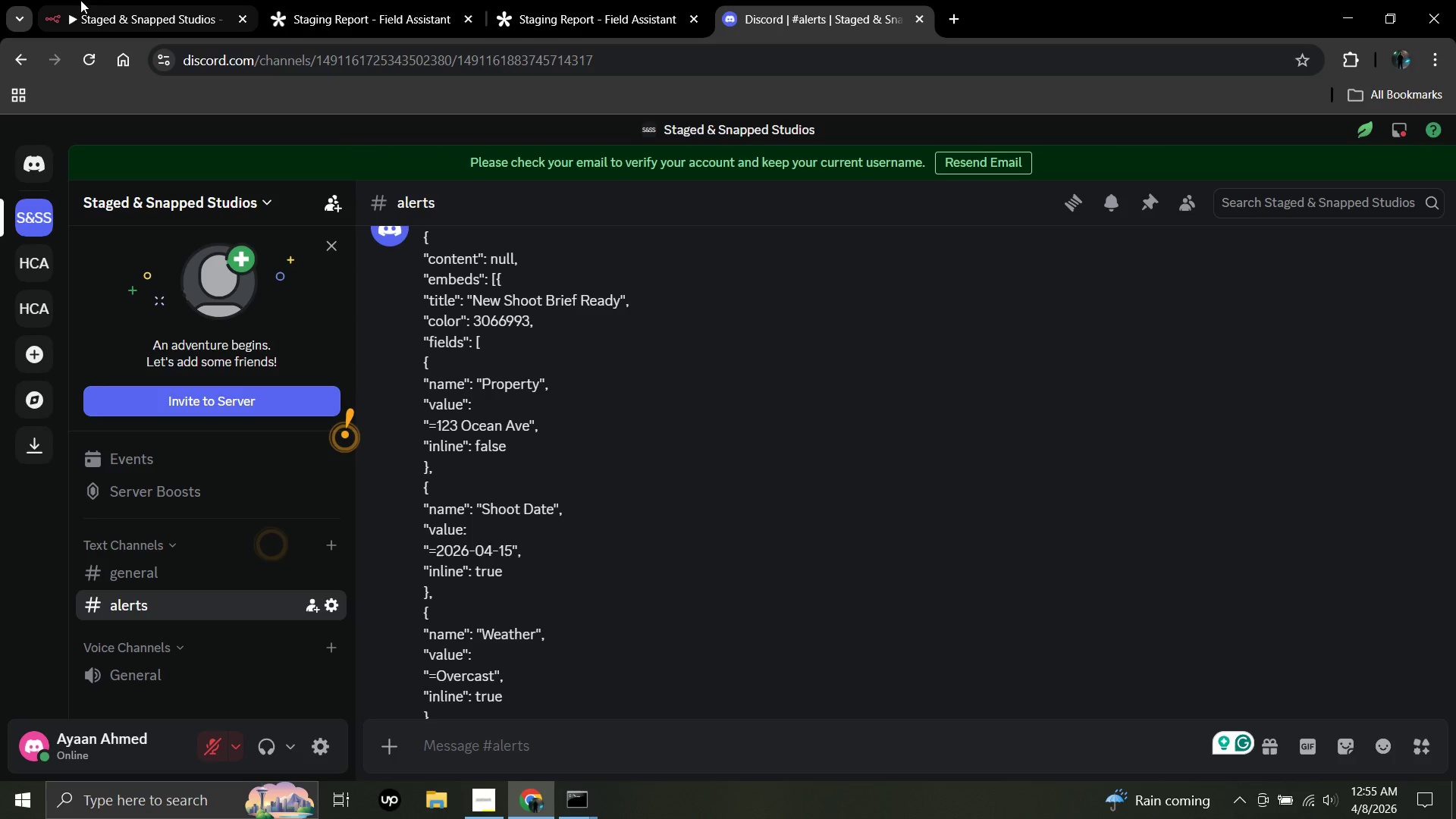 
left_click([91, 0])
 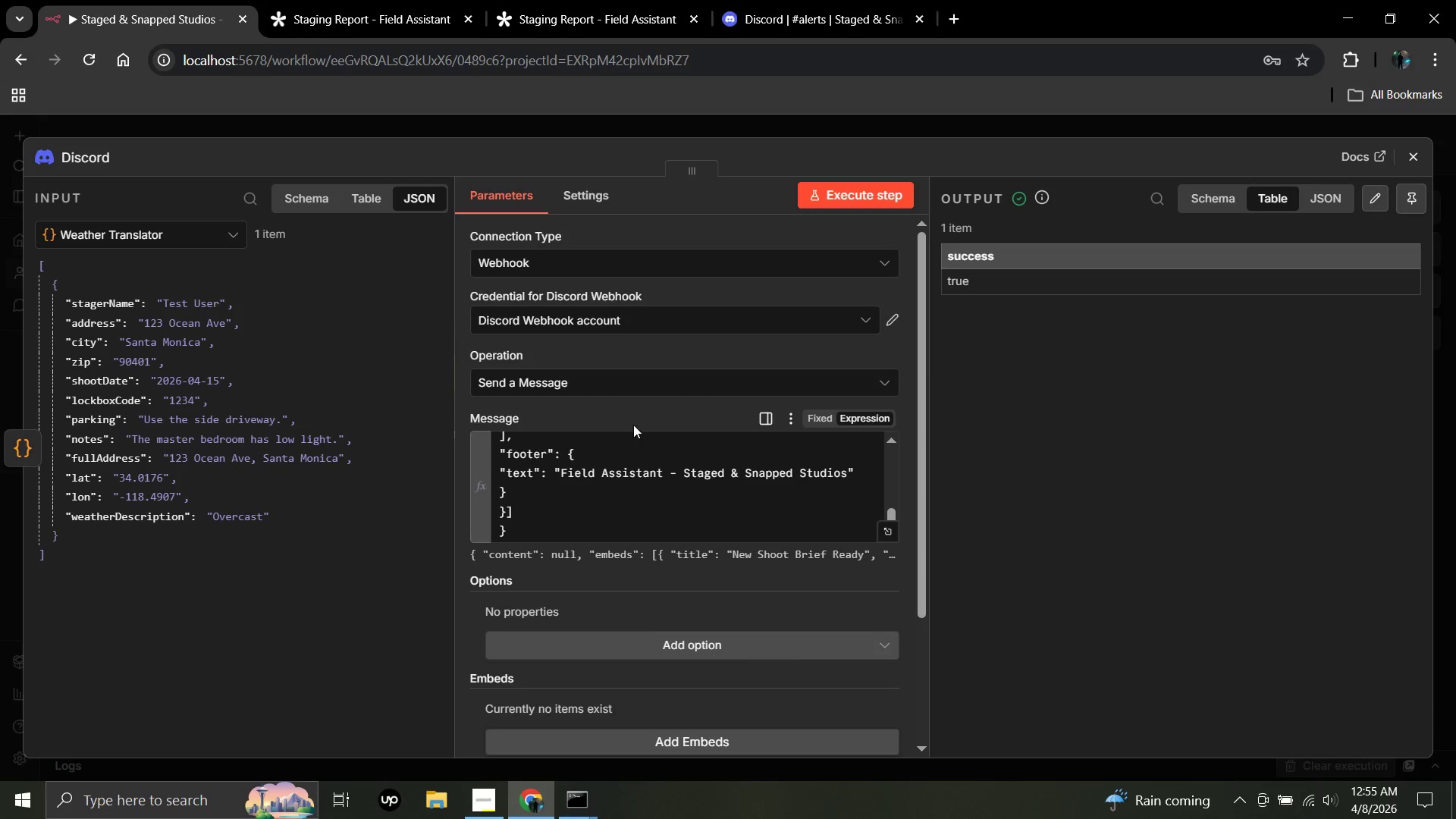 
left_click([619, 415])
 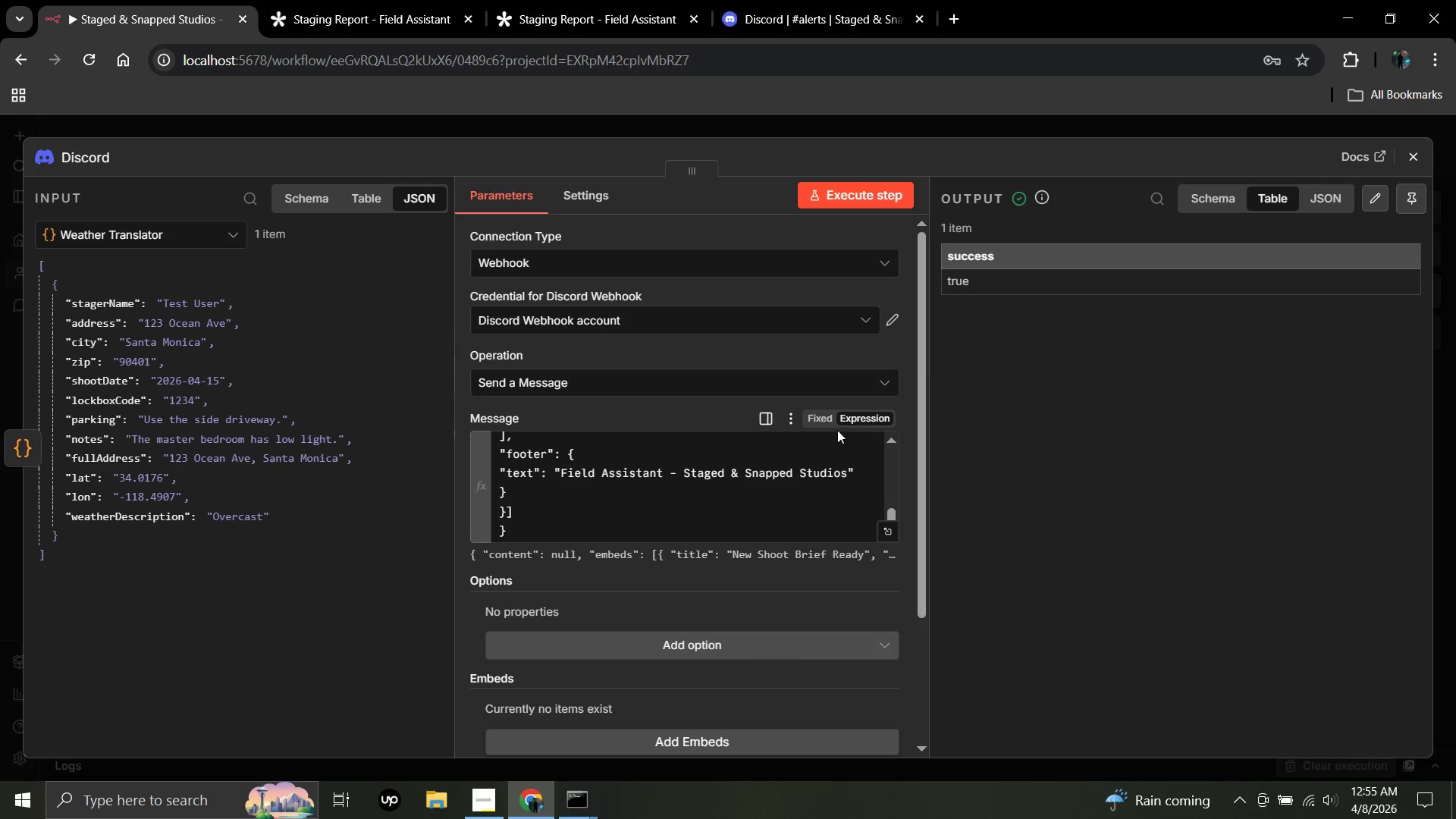 
left_click([822, 416])
 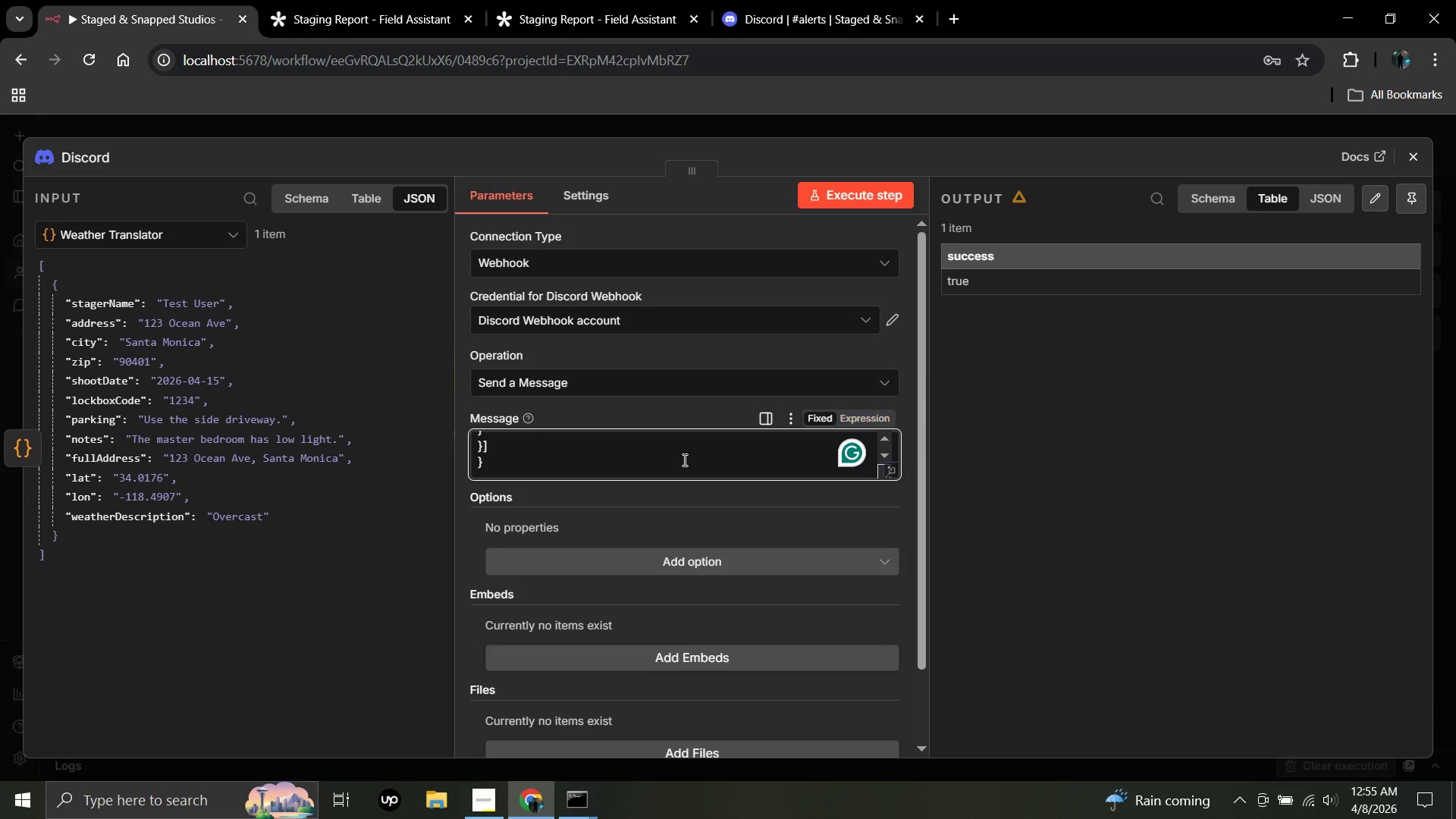 
scroll: coordinate [682, 444], scroll_direction: up, amount: 8.0
 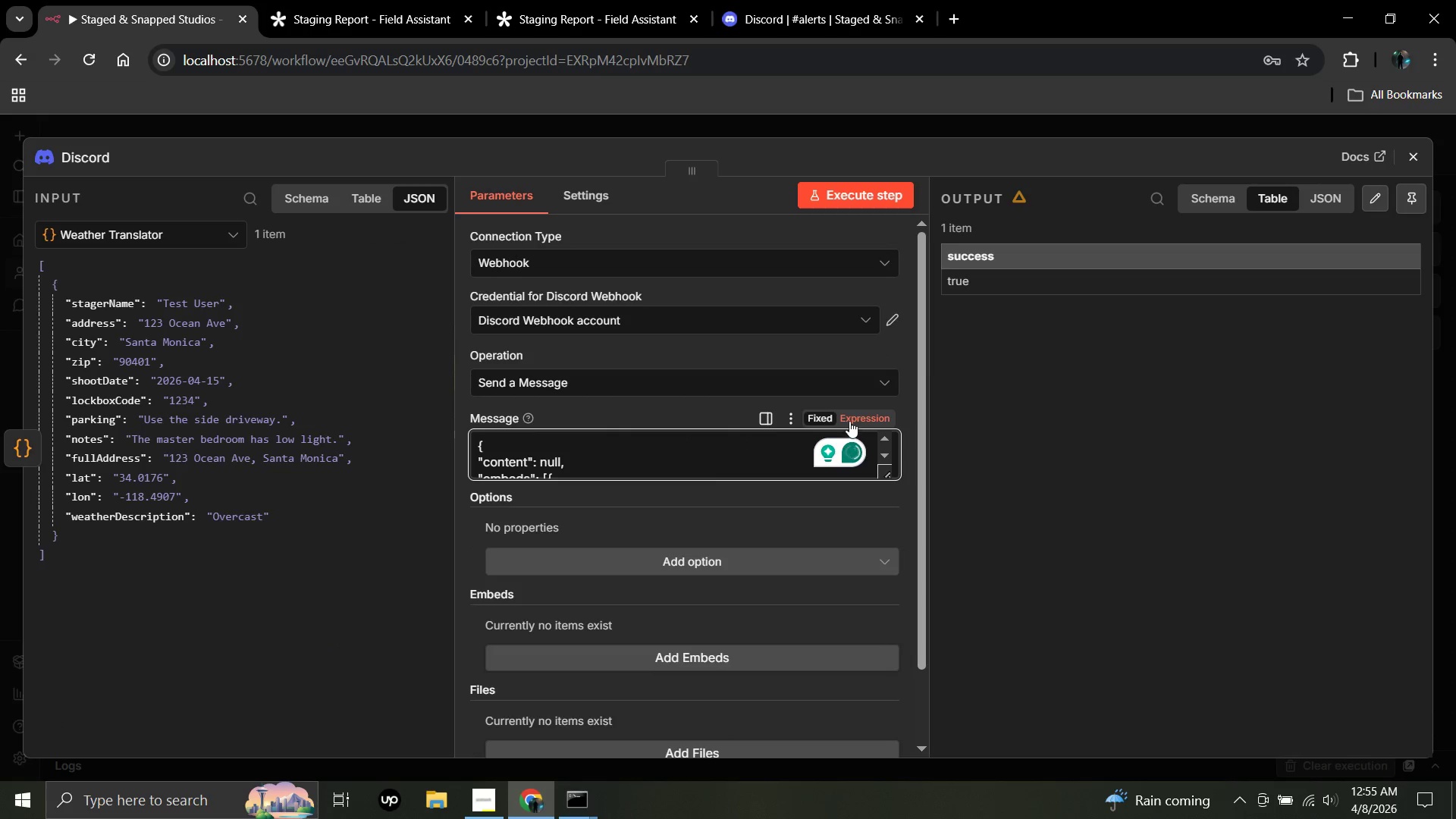 
left_click([853, 417])
 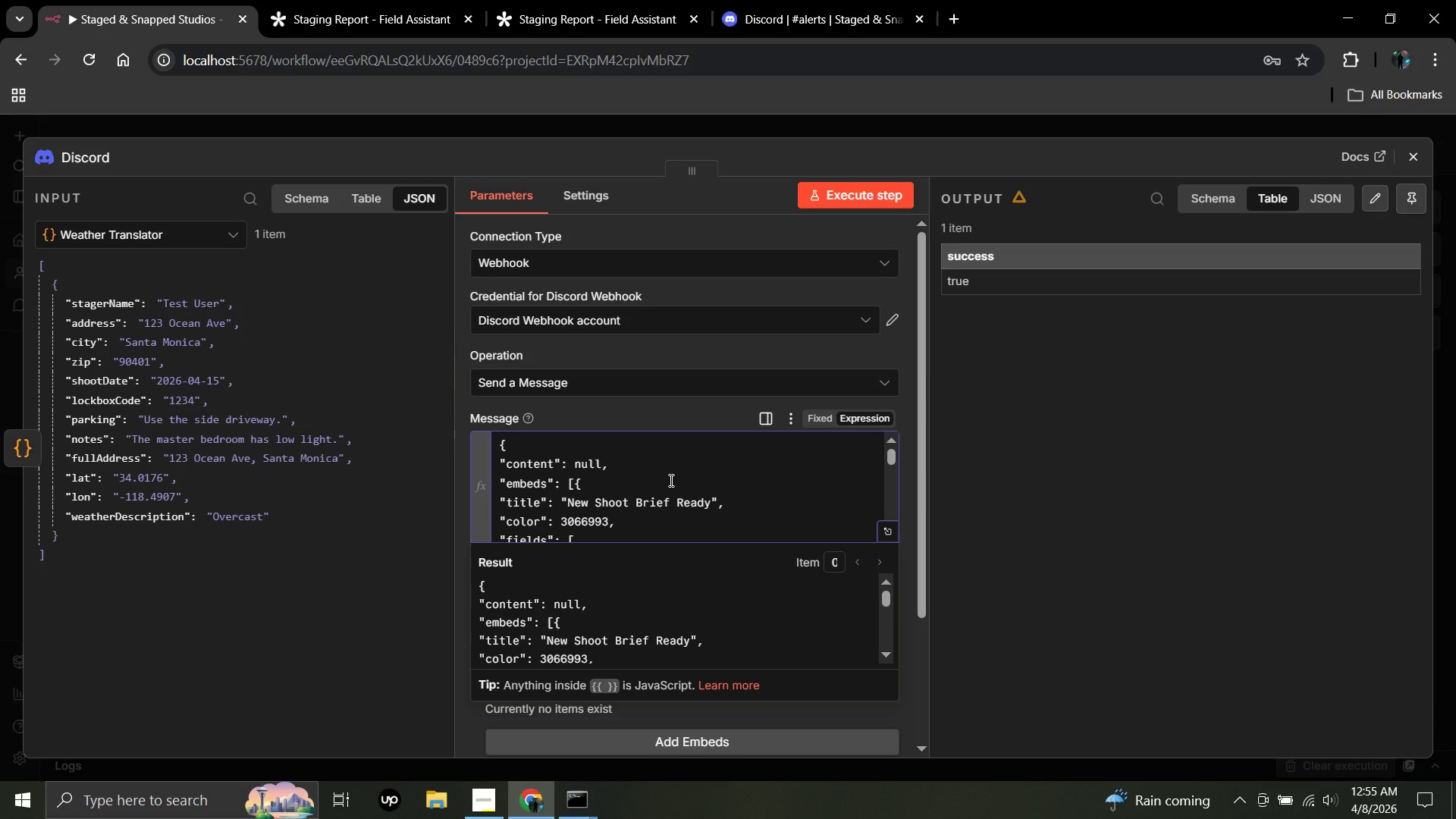 
scroll: coordinate [447, 565], scroll_direction: down, amount: 5.0
 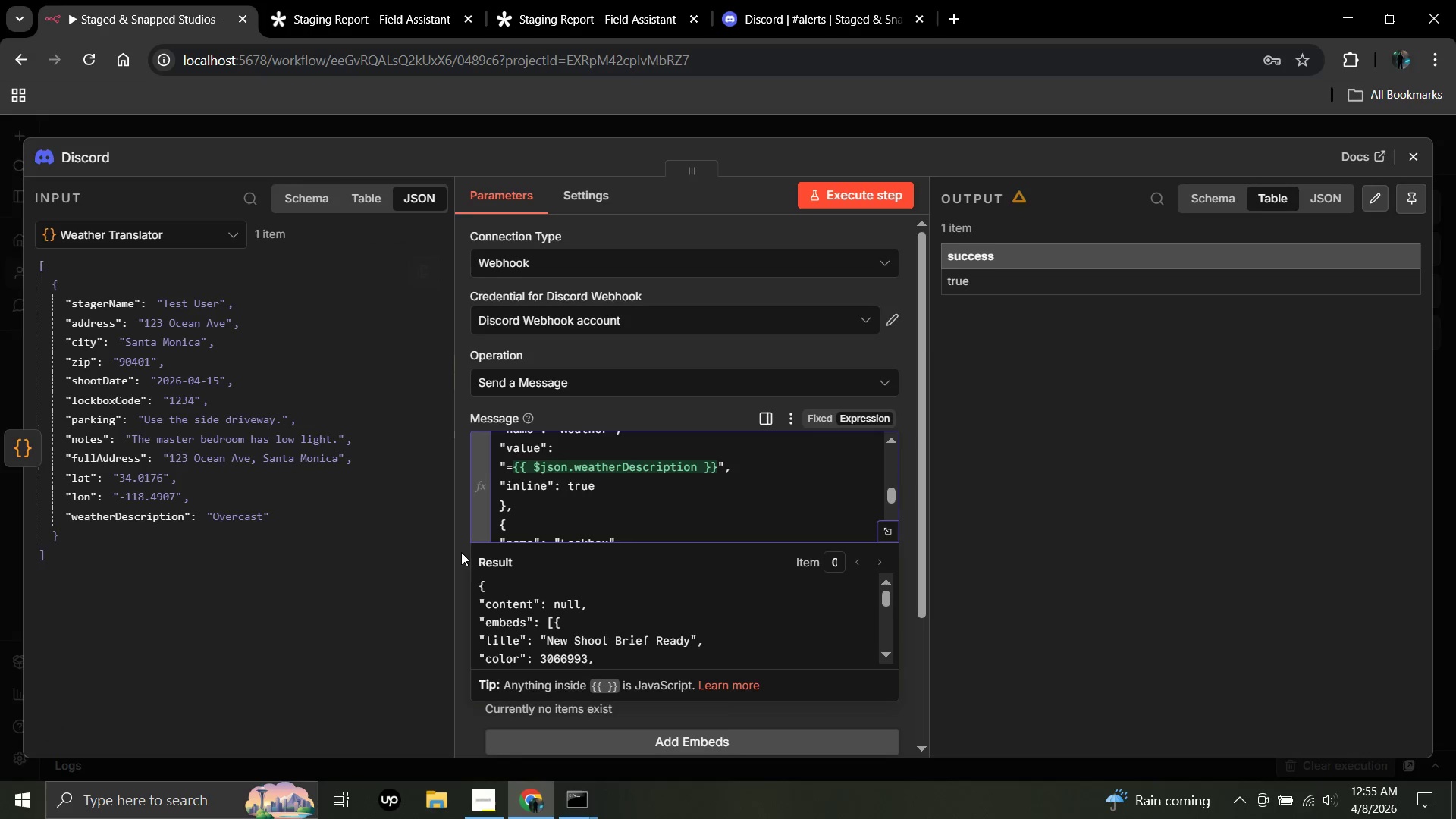 
left_click([461, 552])
 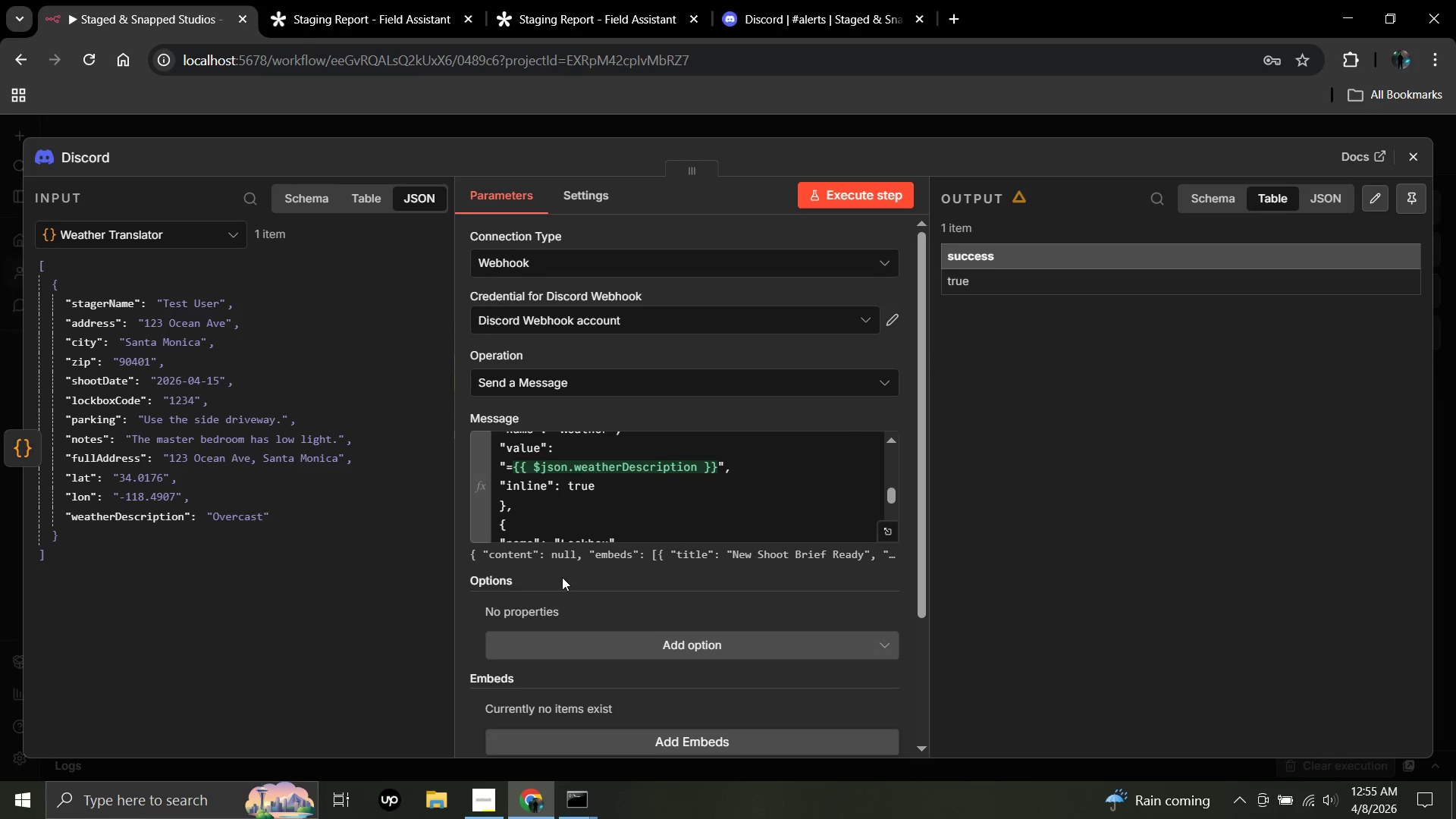 
scroll: coordinate [579, 577], scroll_direction: down, amount: 4.0
 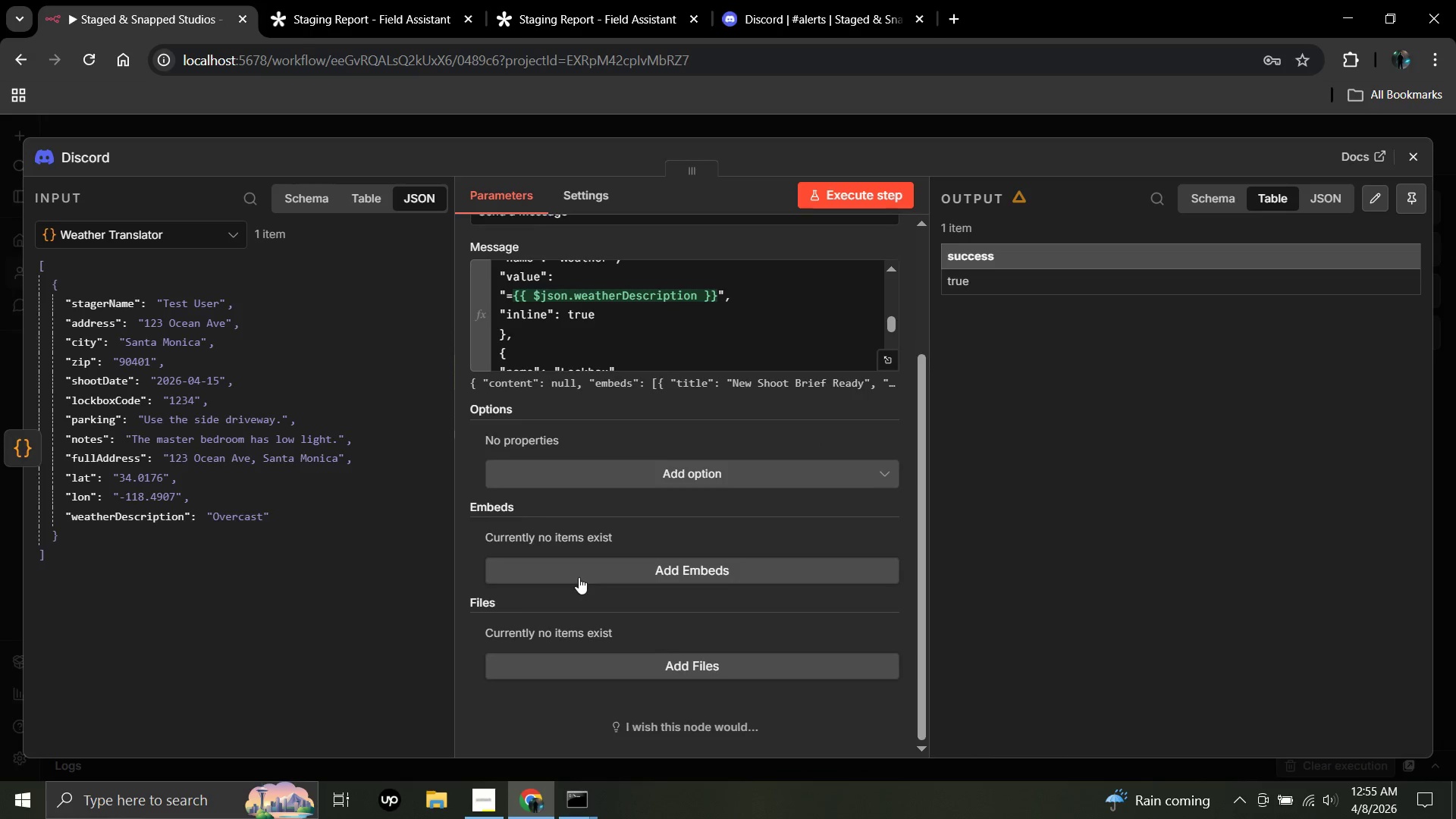 
scroll: coordinate [579, 577], scroll_direction: up, amount: 2.0
 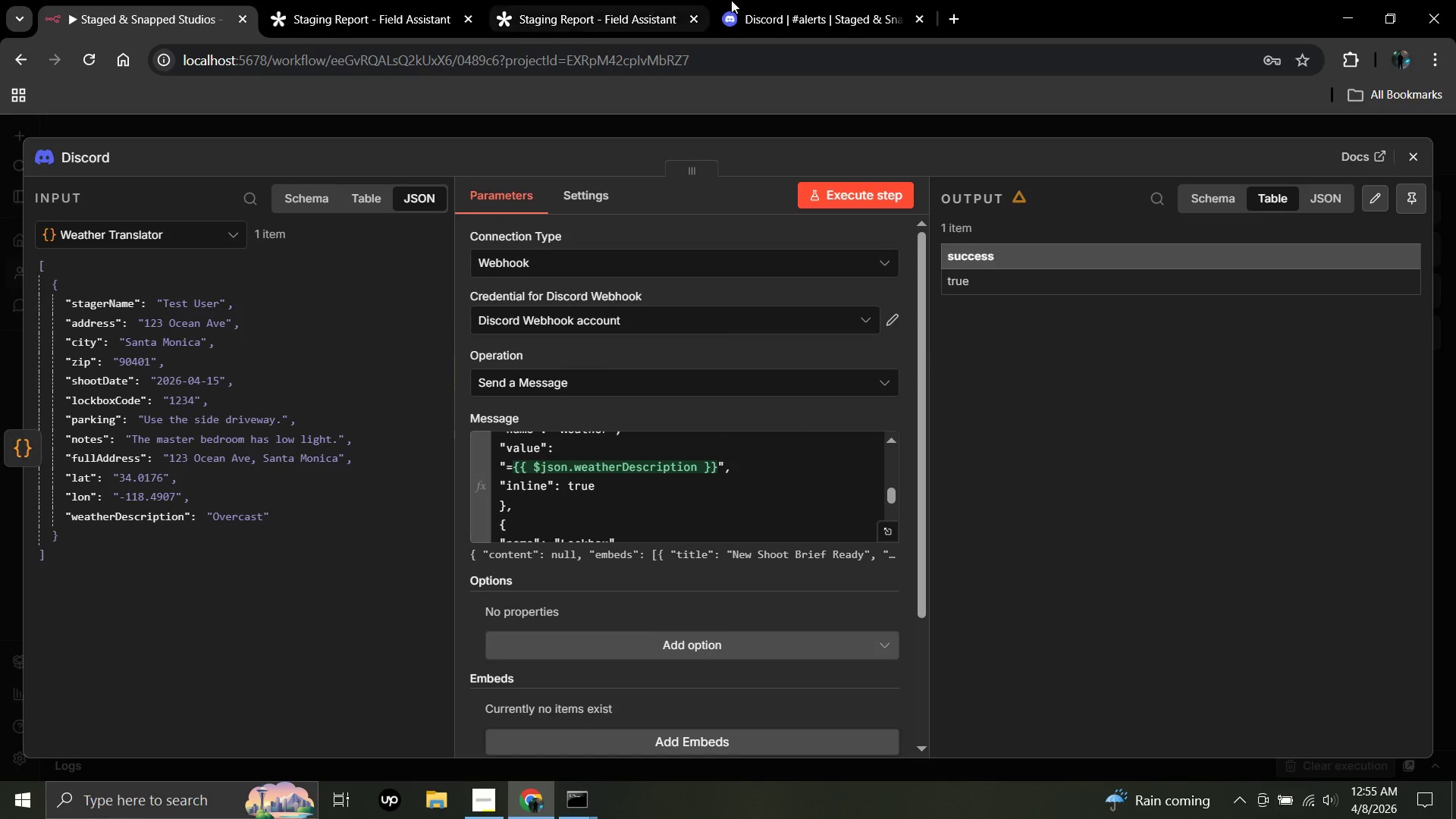 
left_click([762, 0])
 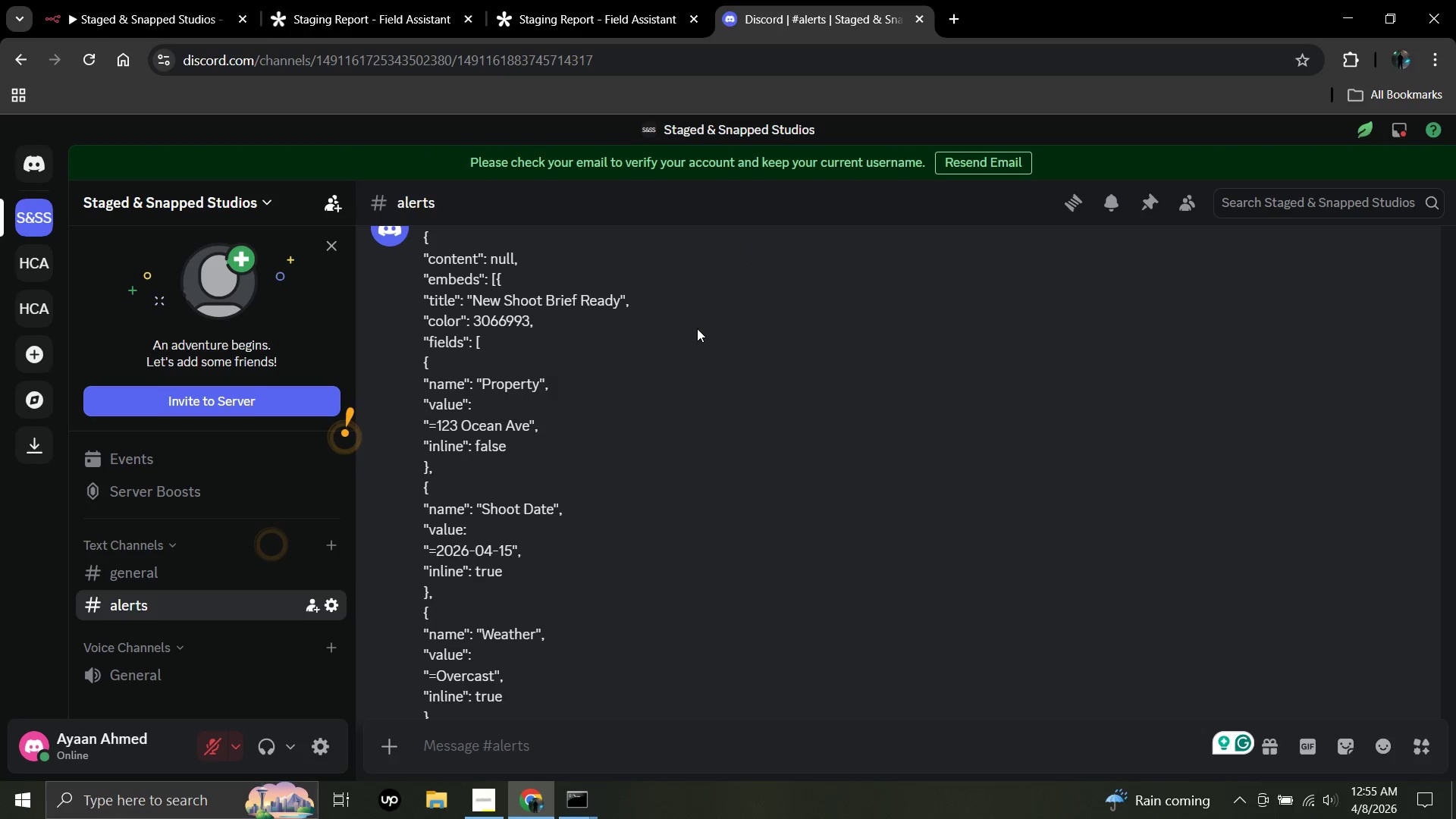 
scroll: coordinate [697, 328], scroll_direction: down, amount: 6.0
 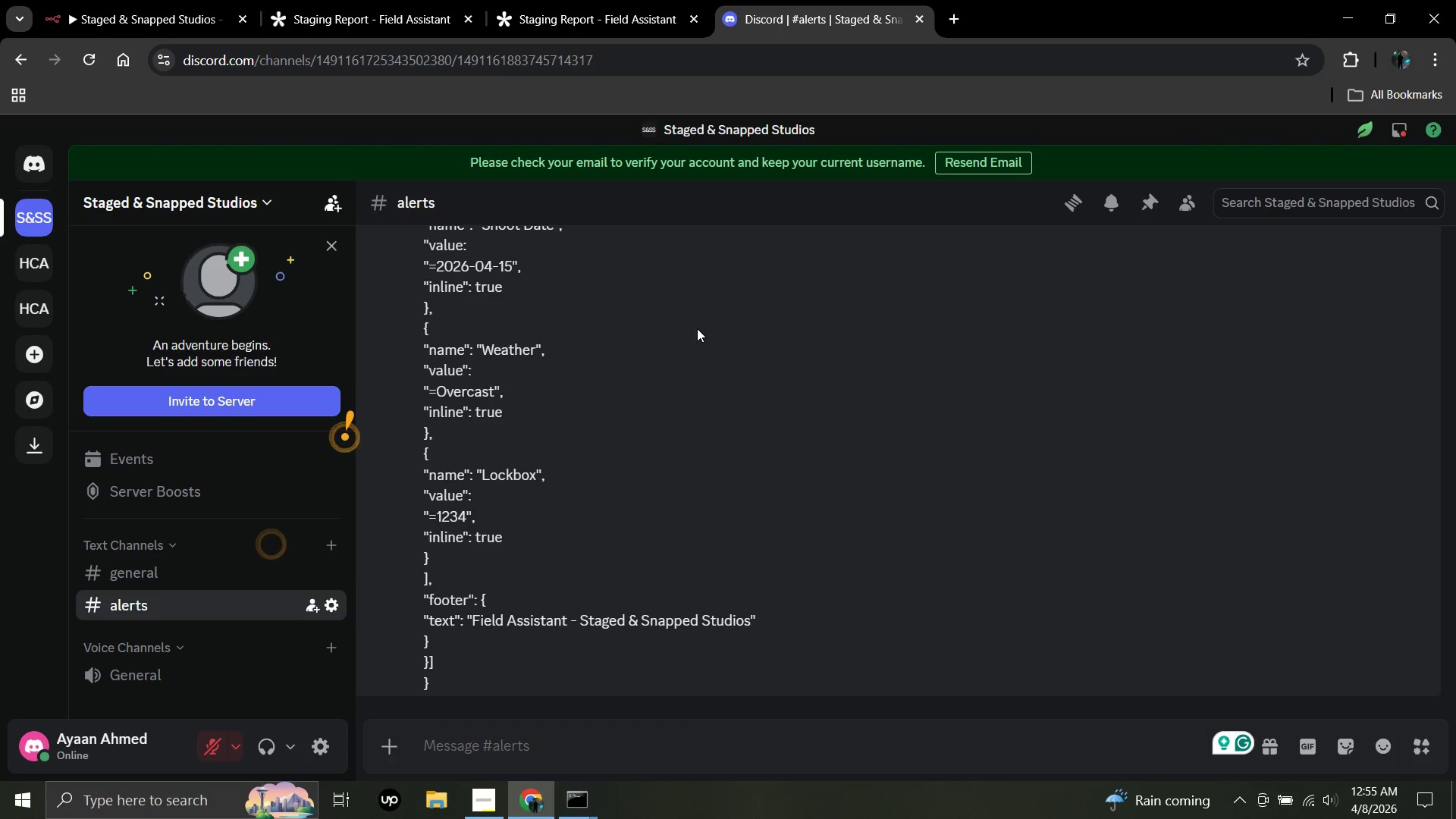 
scroll: coordinate [697, 328], scroll_direction: up, amount: 10.0
 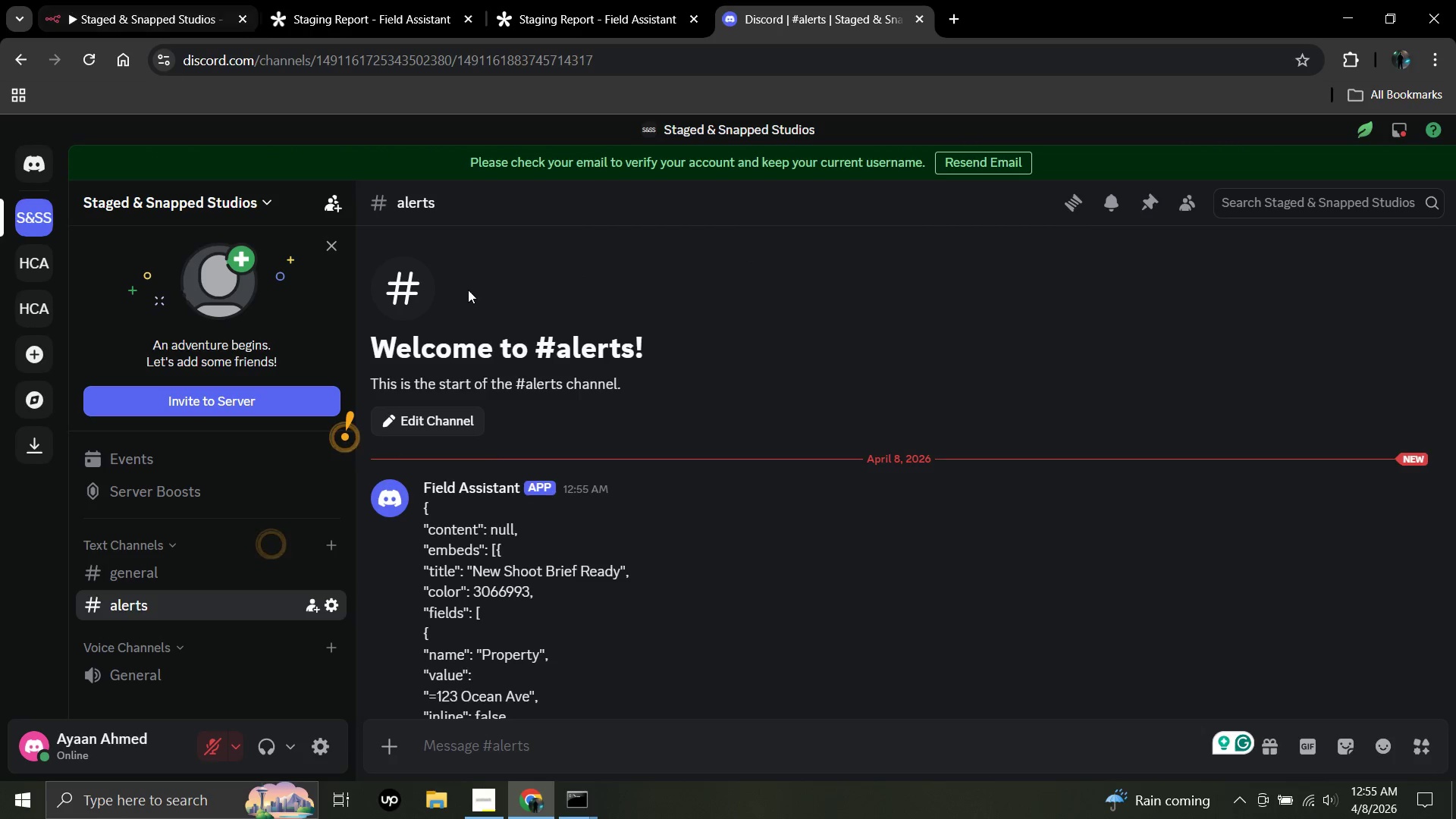 
scroll: coordinate [468, 290], scroll_direction: down, amount: 2.0
 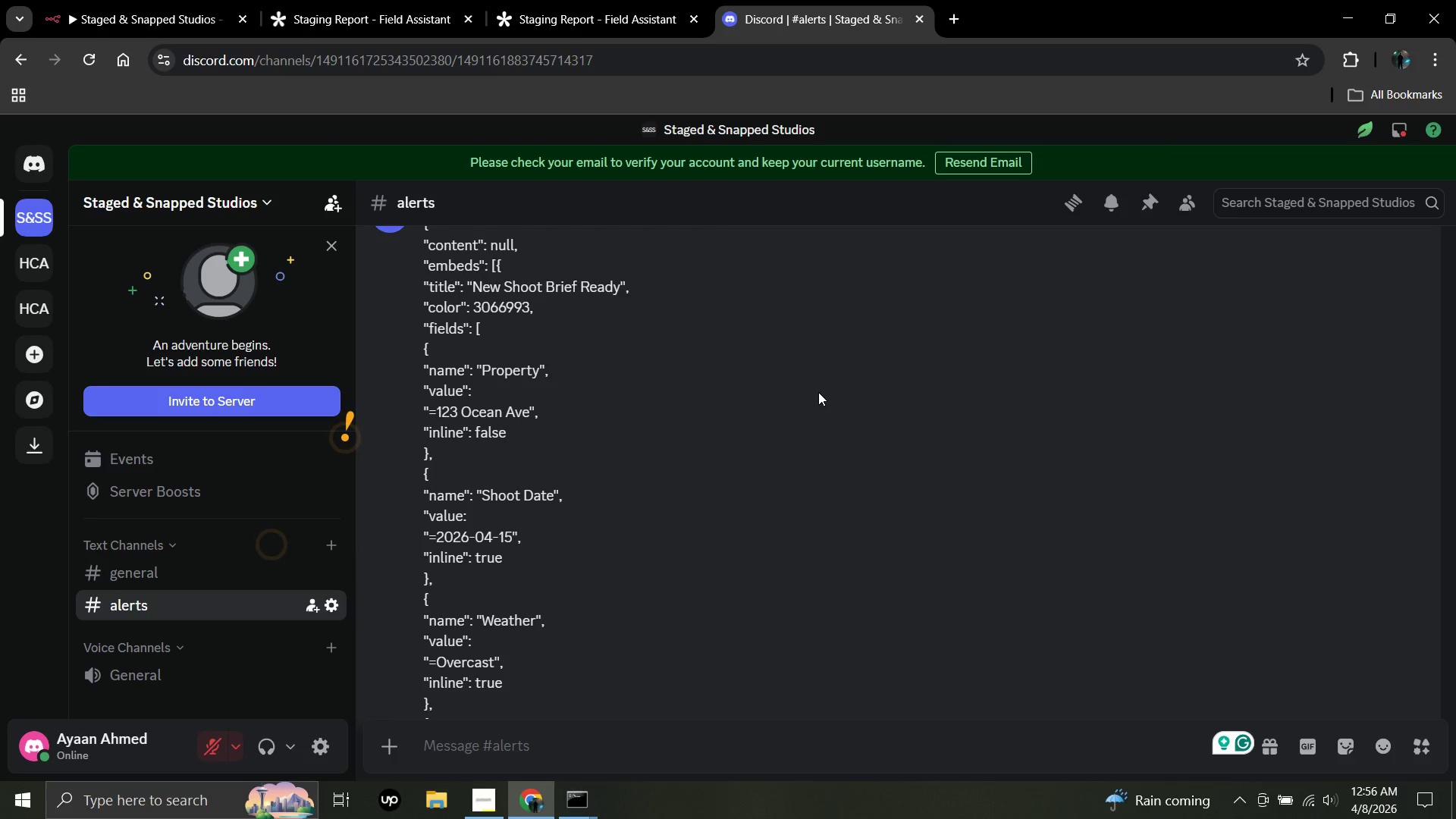 
wait(7.73)
 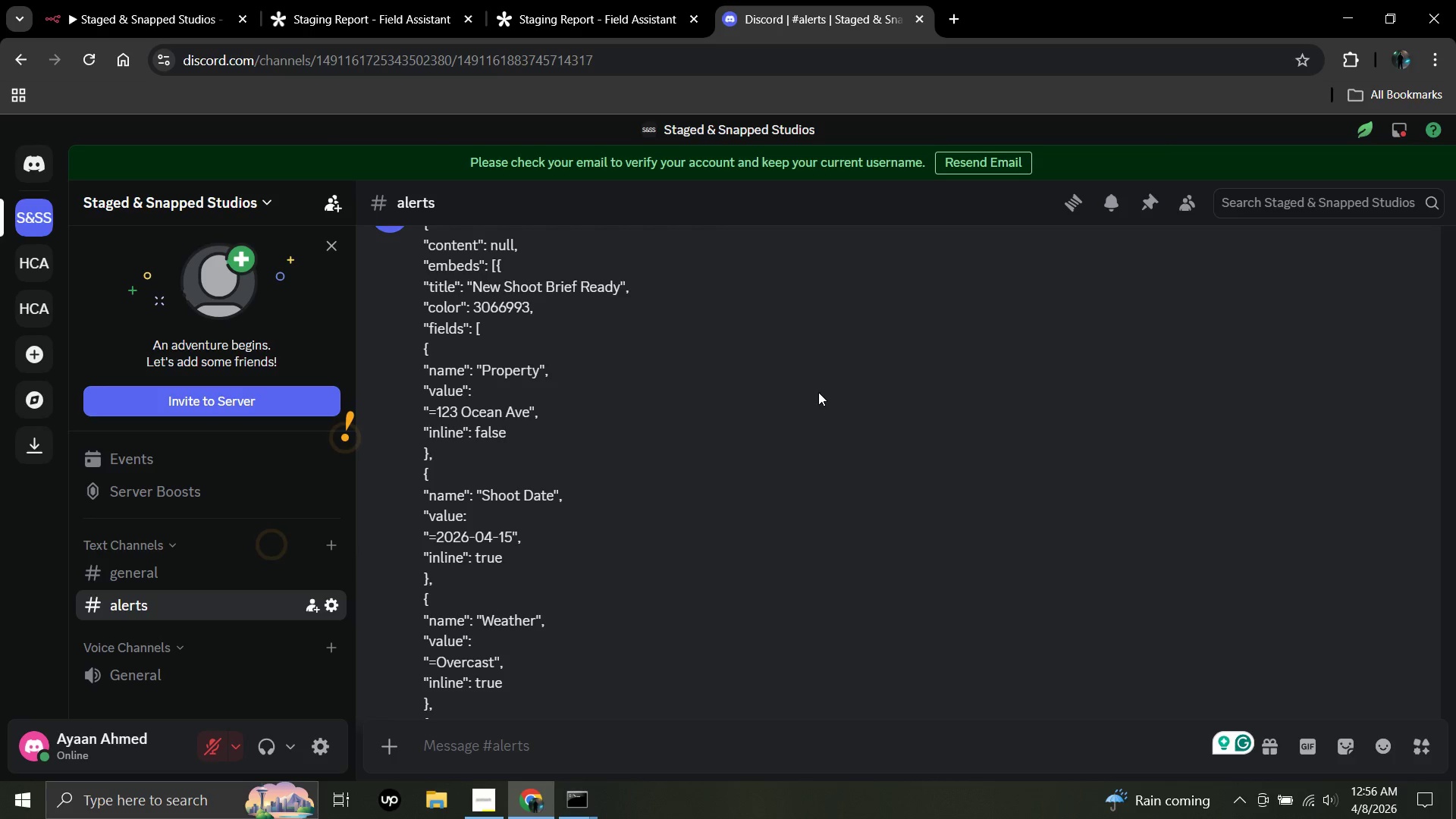 
left_click([172, 0])
 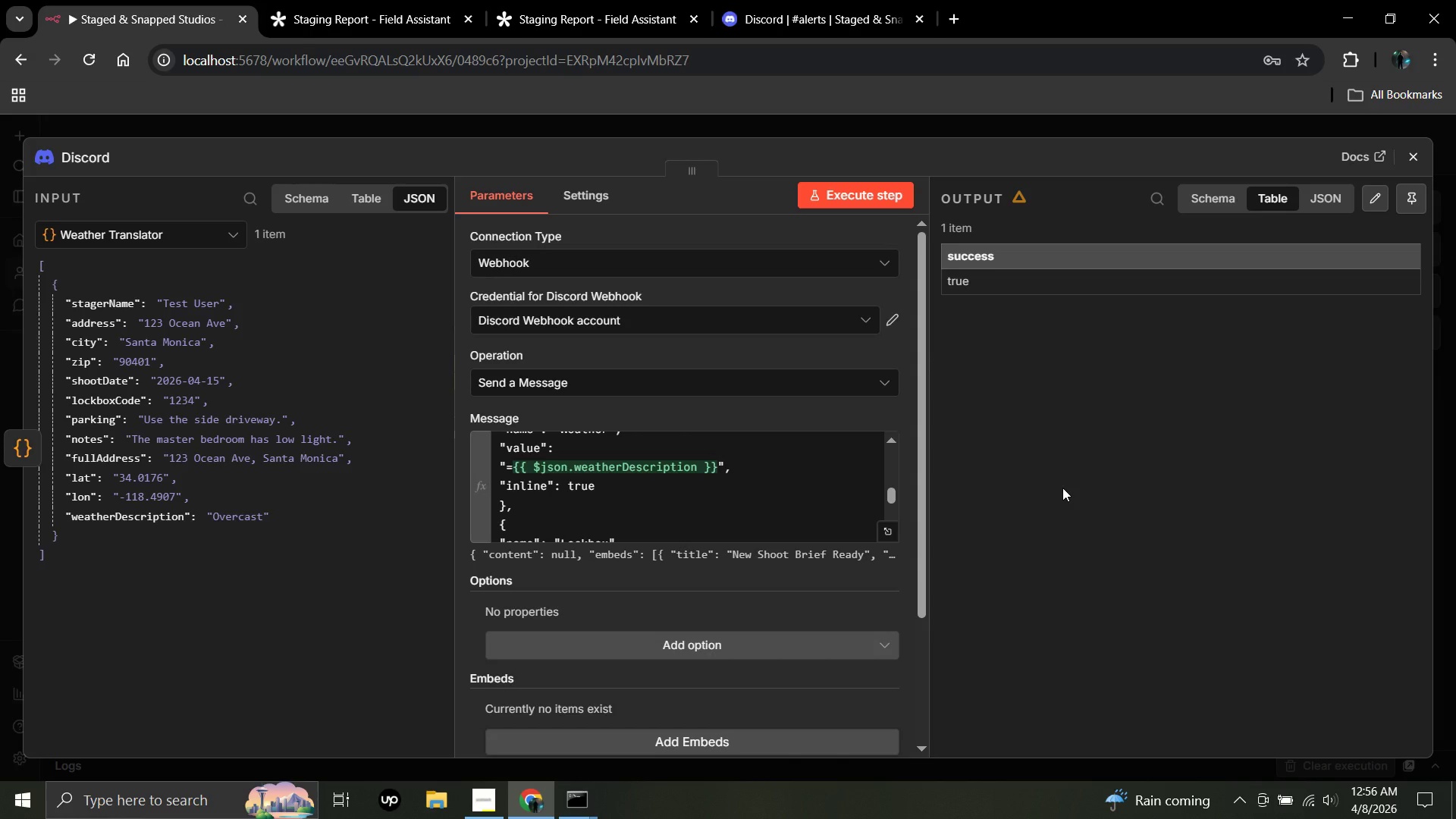 
wait(20.55)
 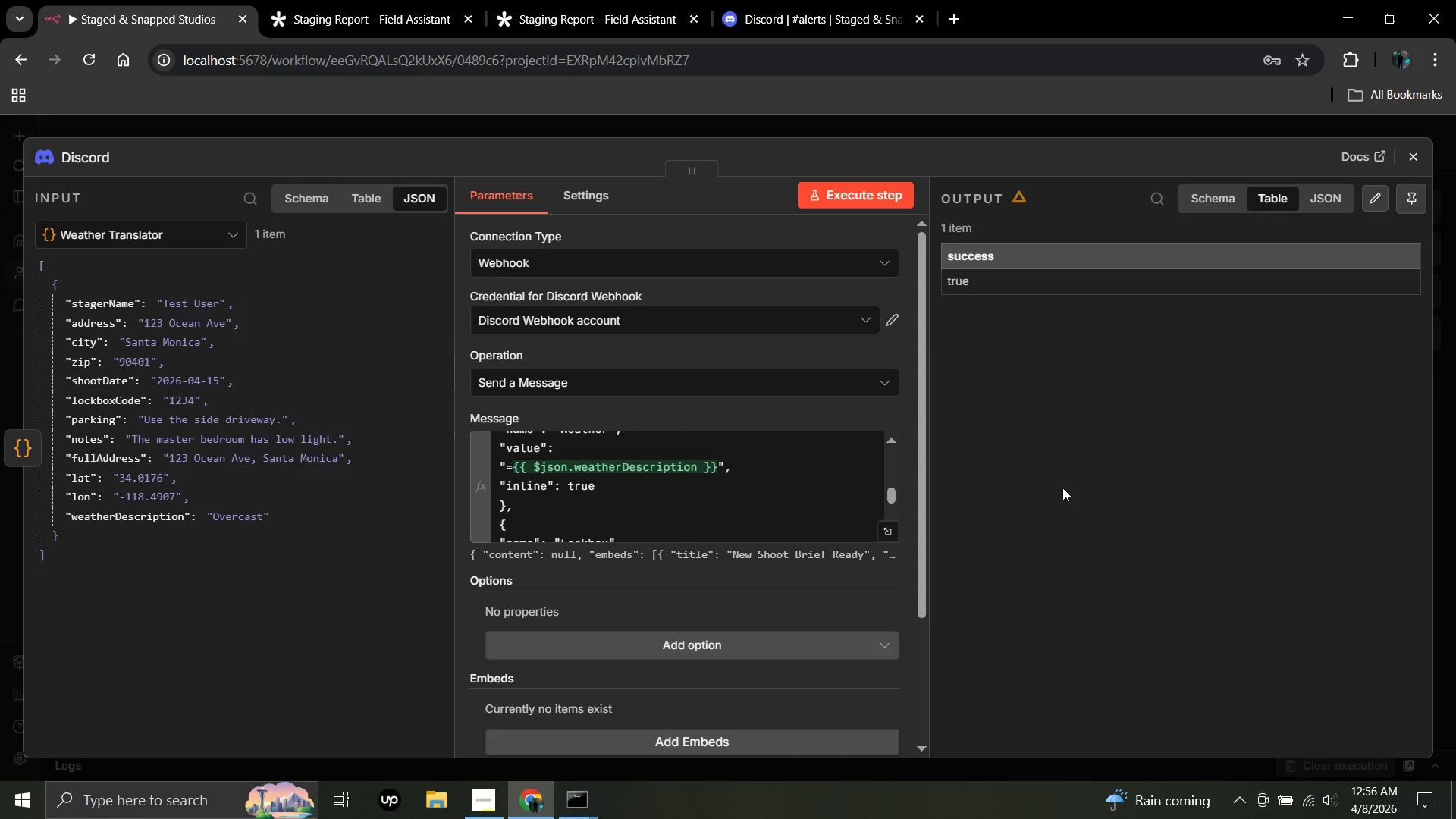 
left_click([686, 491])
 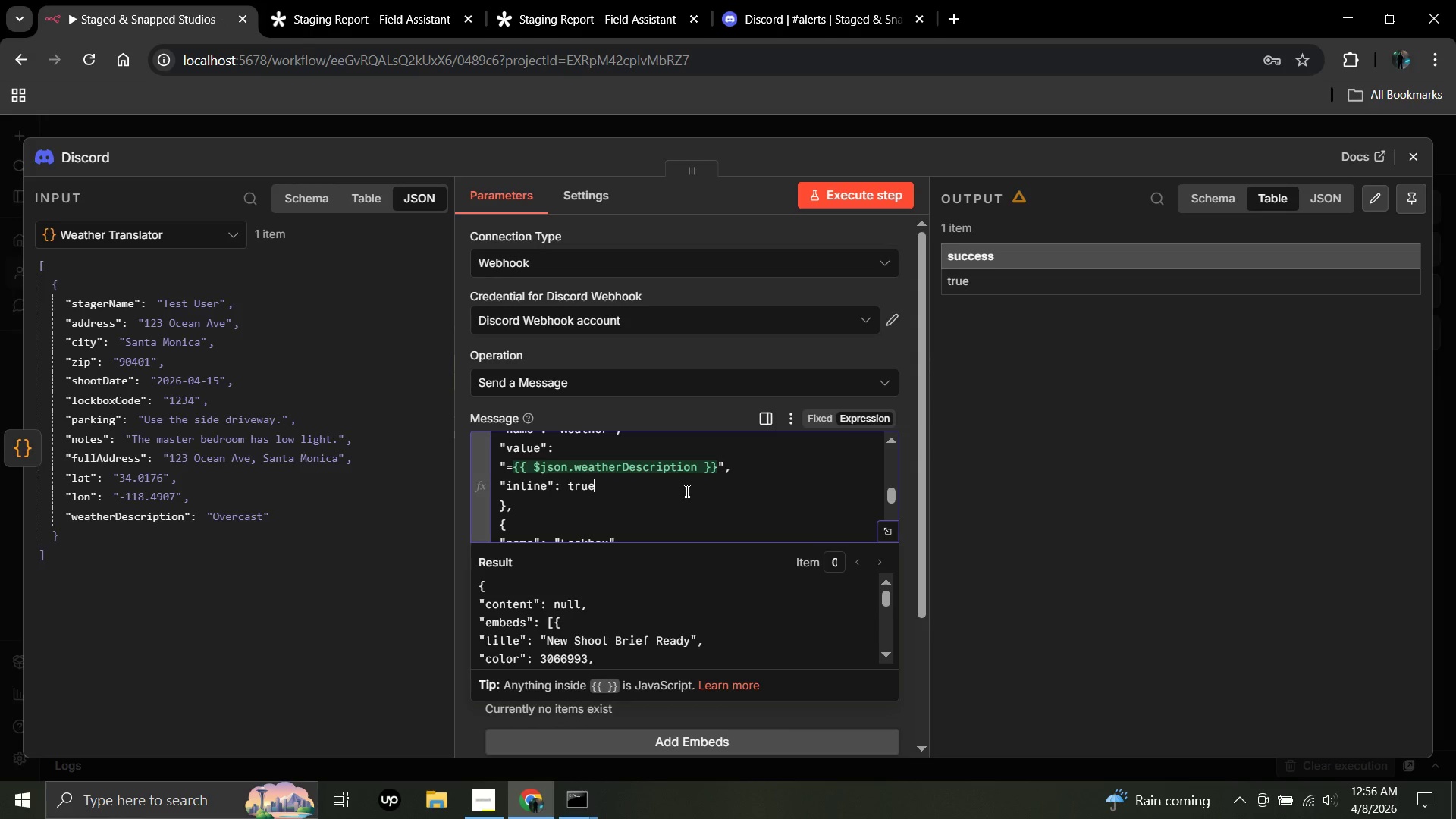 
key(Control+A)
 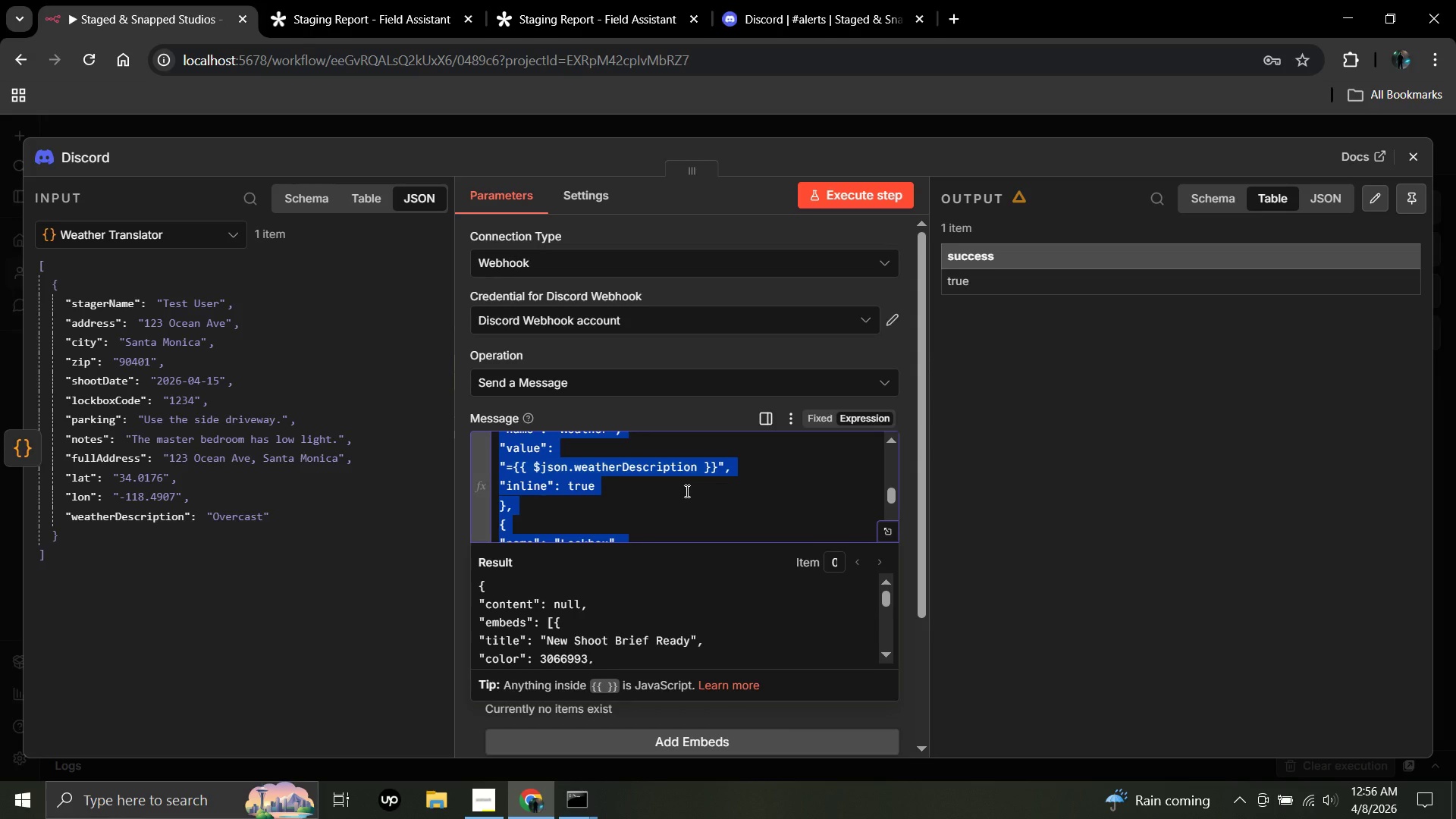 
key(Control+C)
 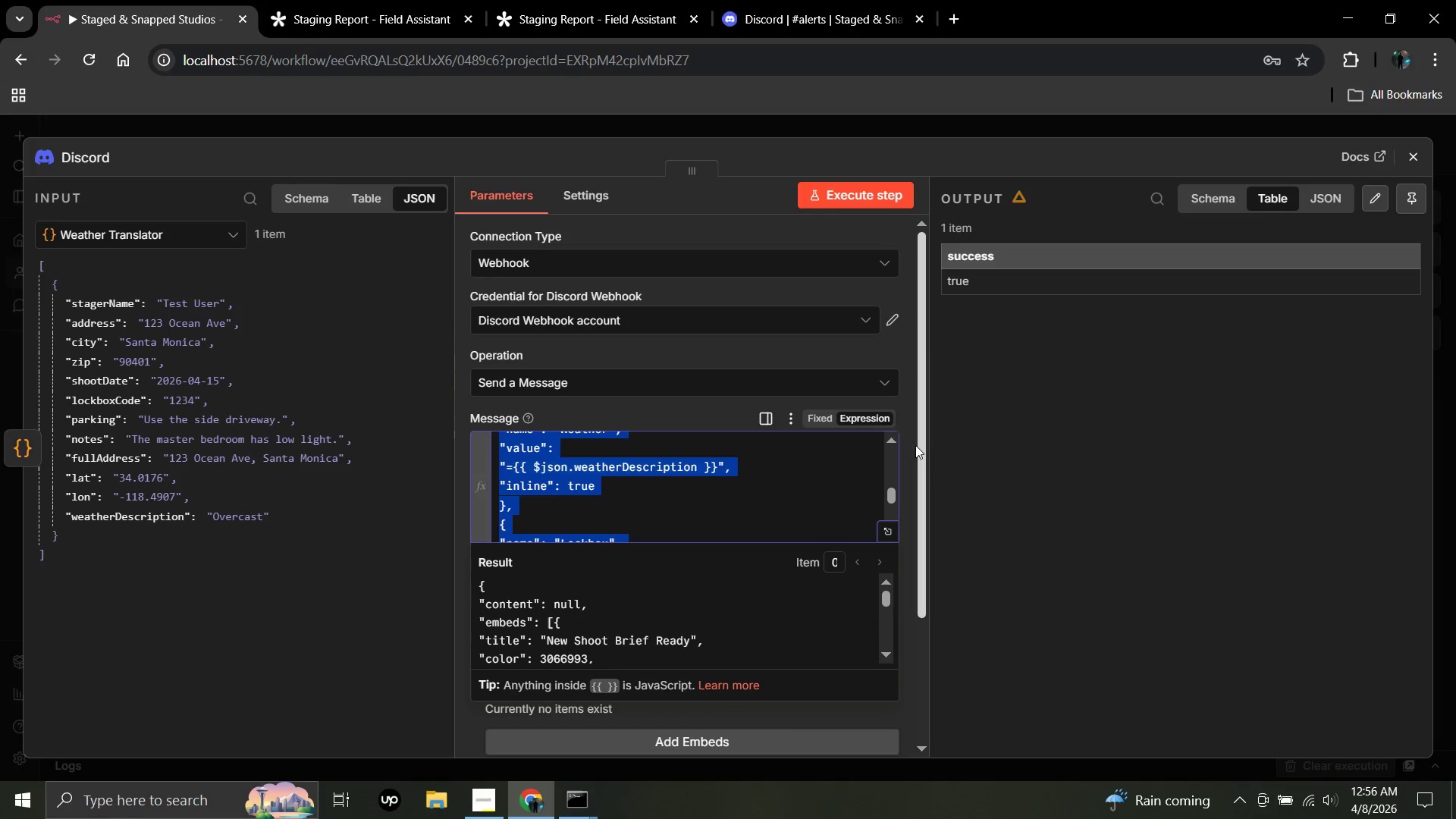 
left_click([913, 444])
 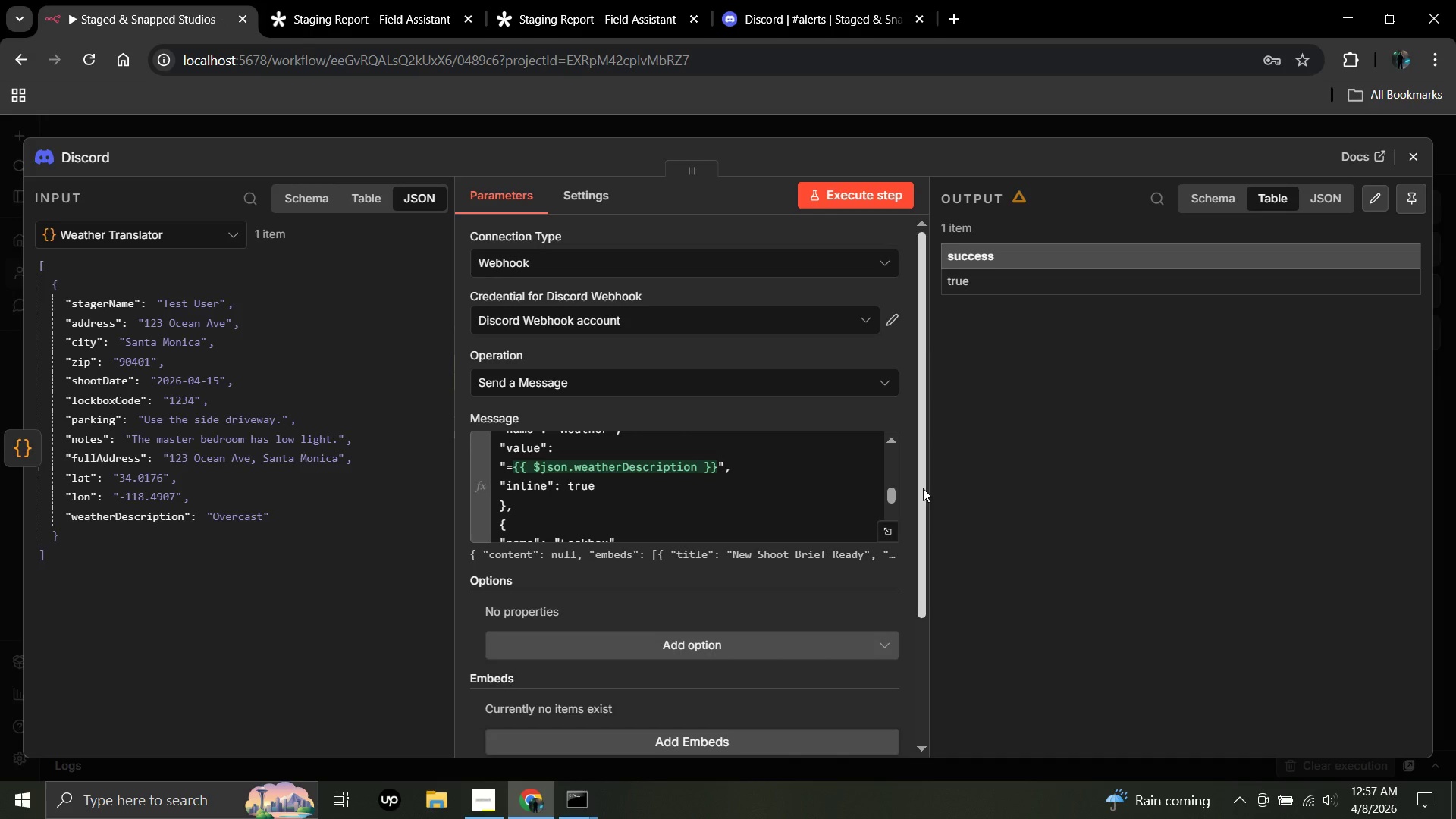 
wait(35.91)
 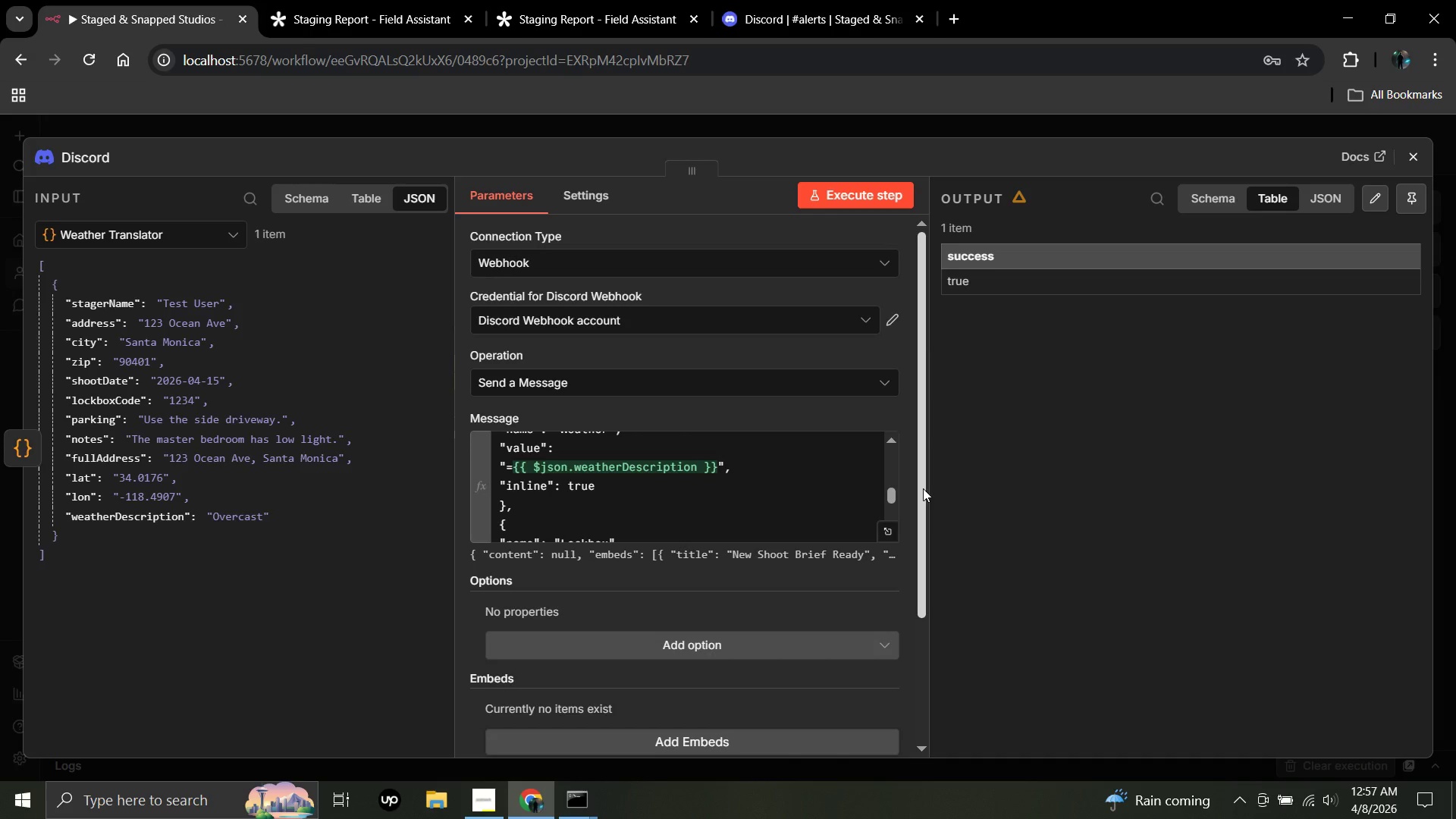 
left_click([1417, 151])
 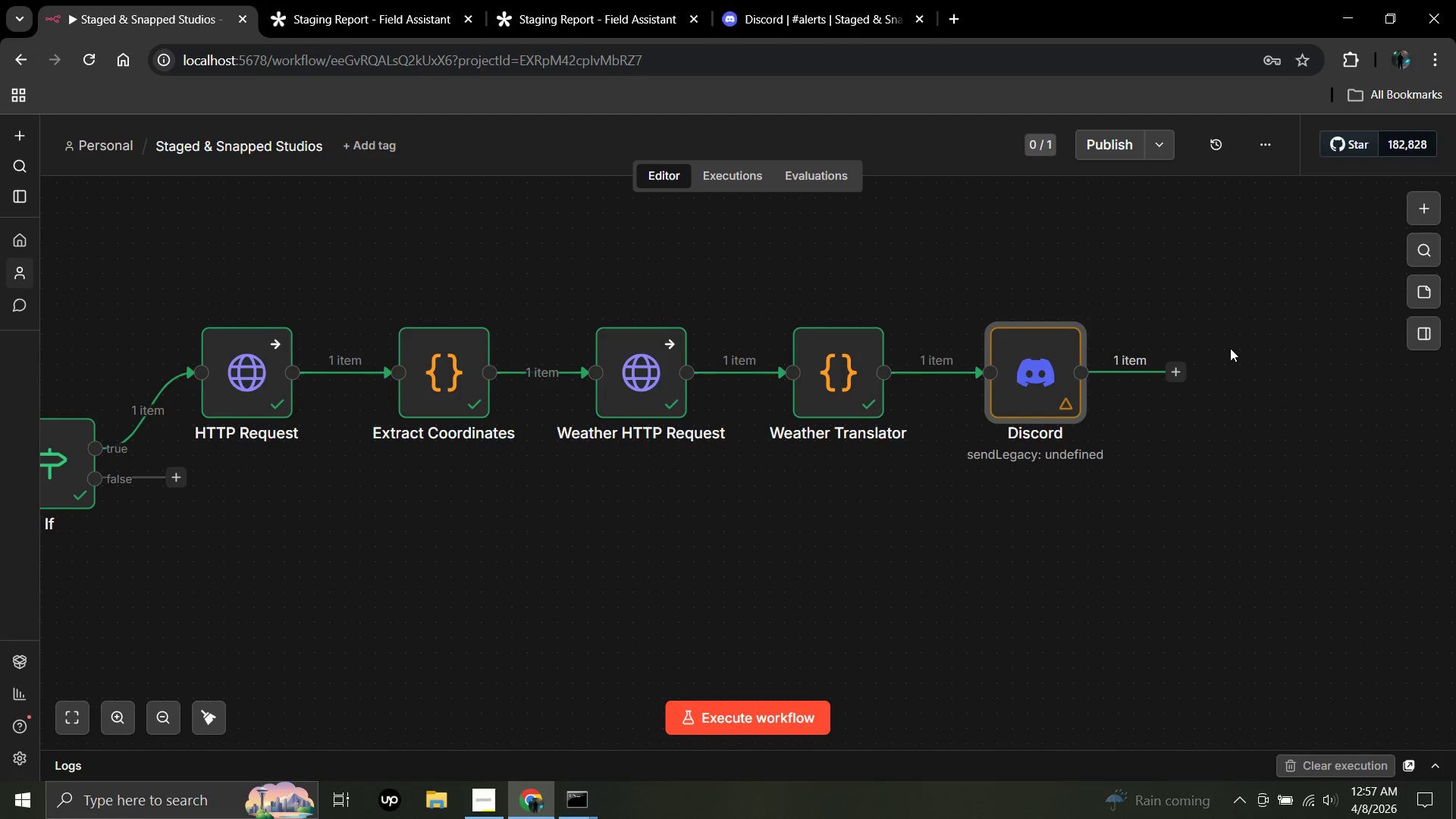 
wait(7.09)
 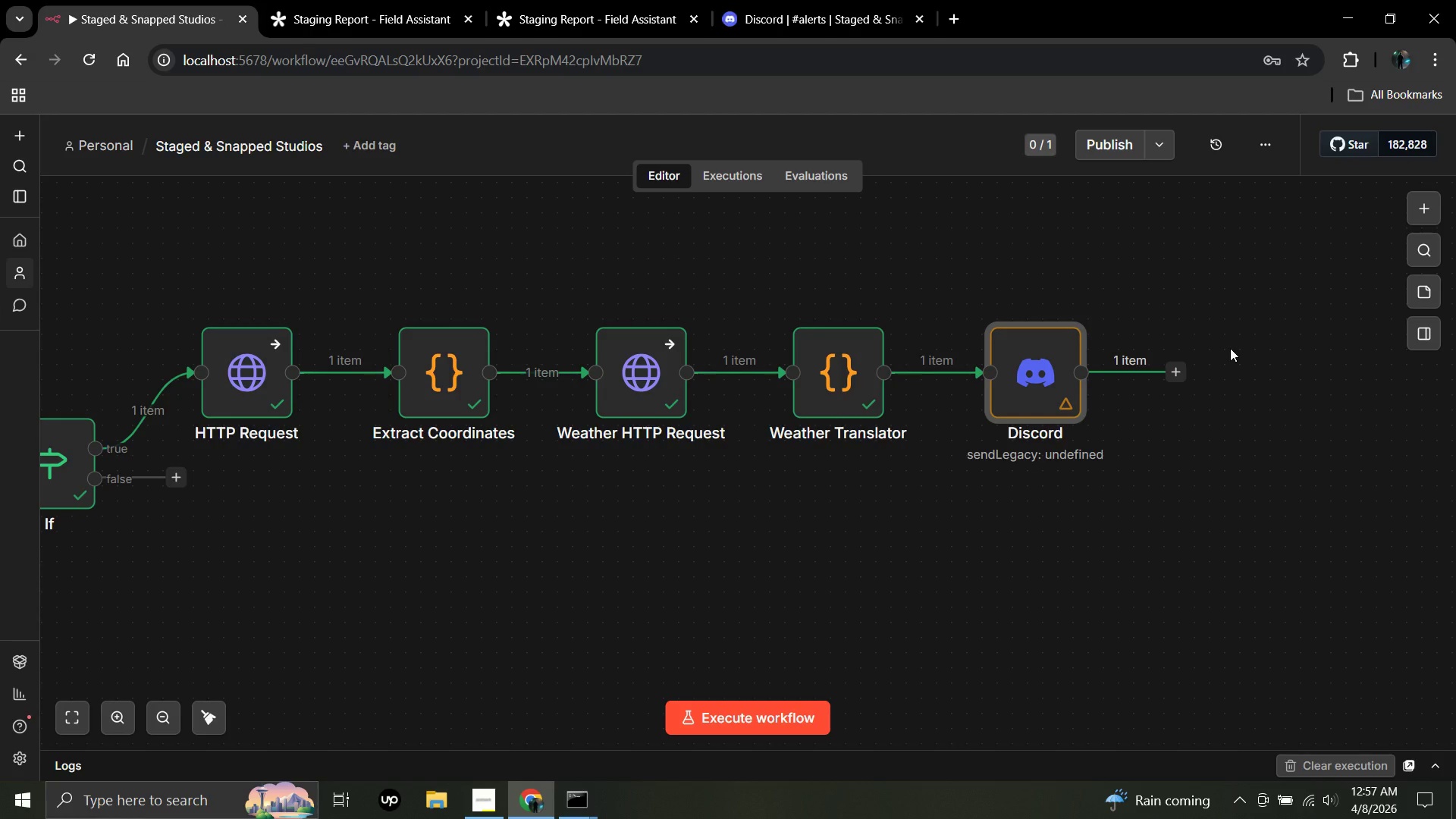 
scroll: coordinate [700, 503], scroll_direction: none, amount: 0.0
 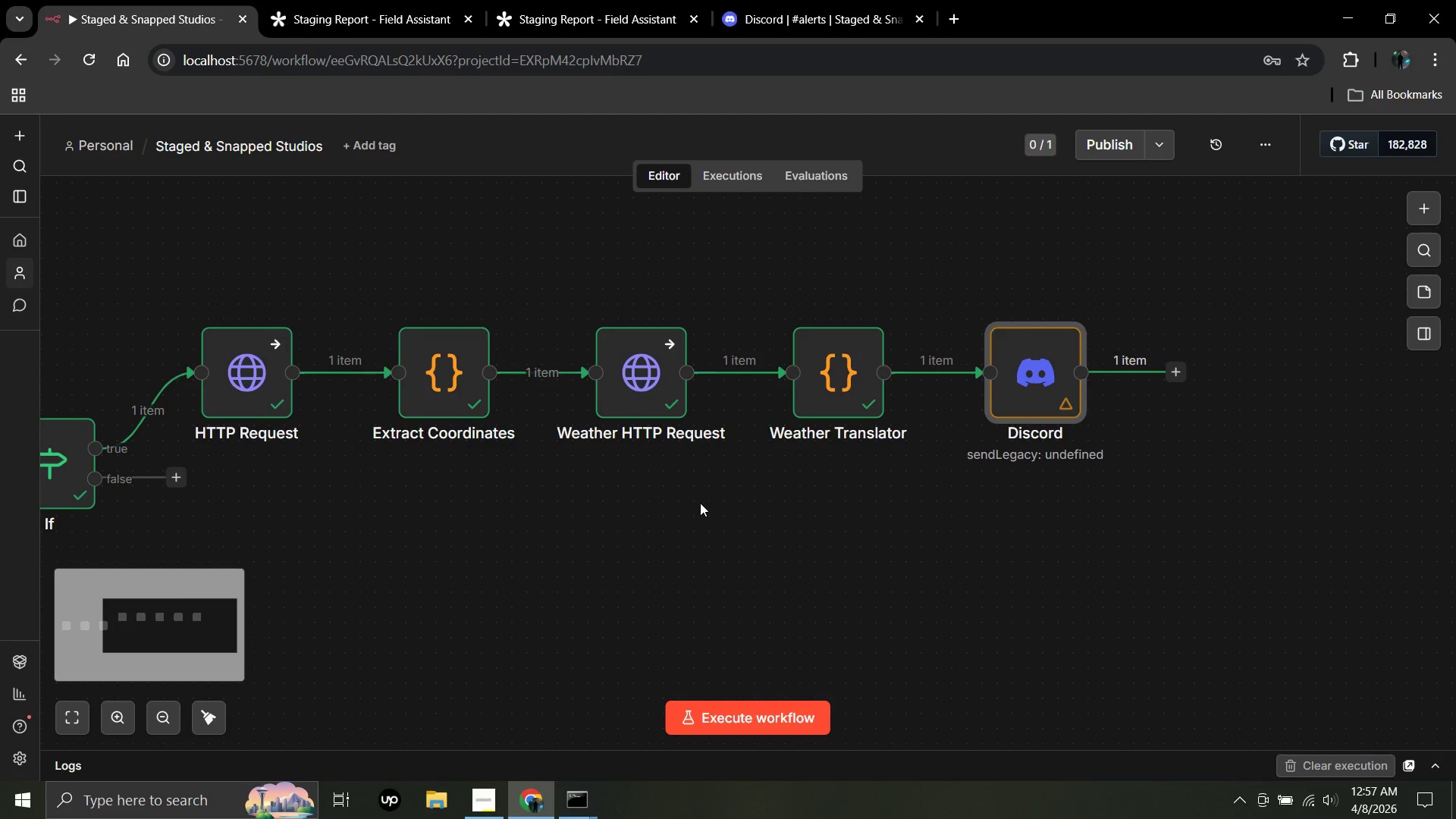 
hold_key(key=ControlLeft, duration=0.56)
scroll: coordinate [700, 503], scroll_direction: down, amount: 3.0
 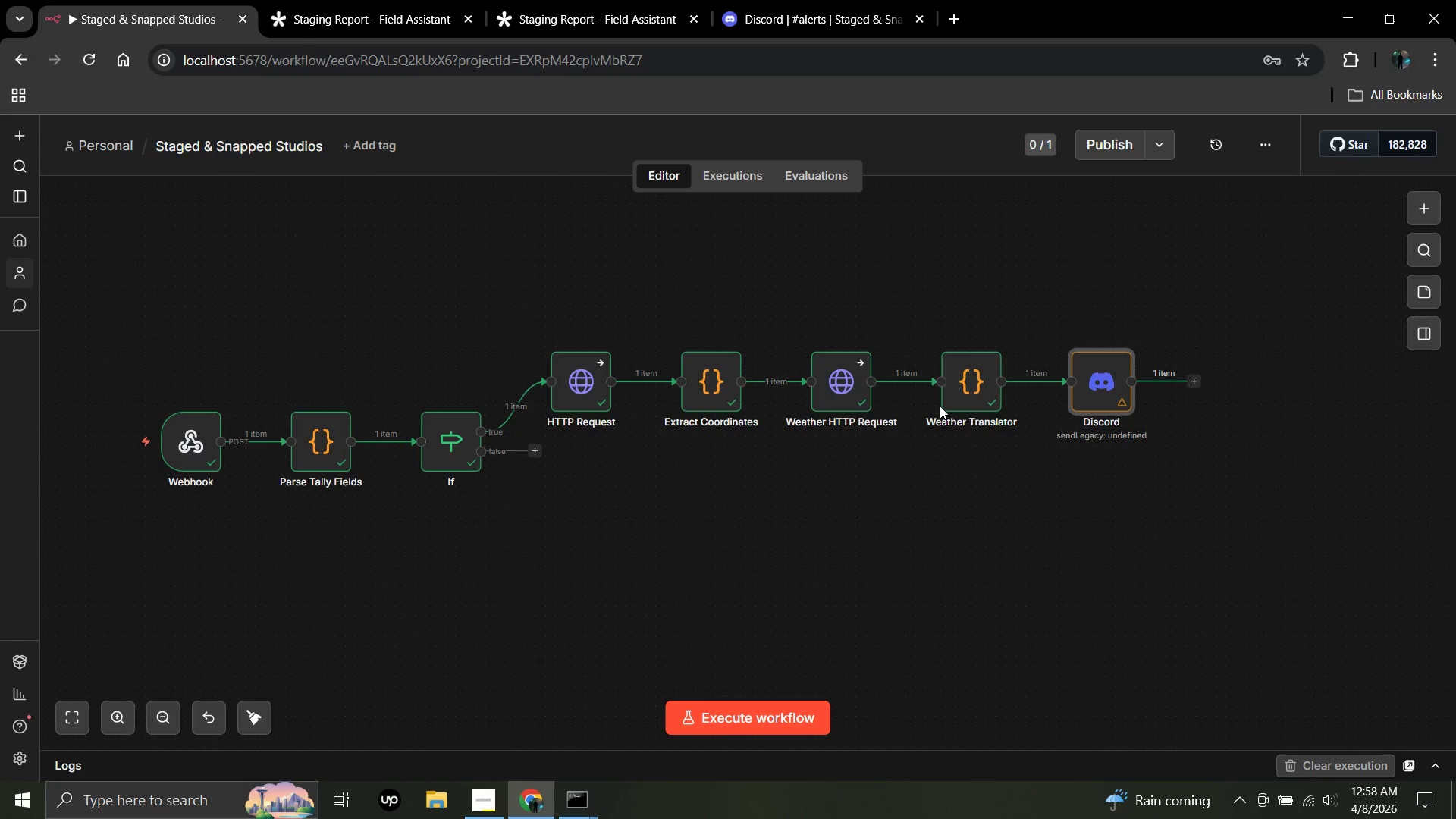 
wait(71.01)
 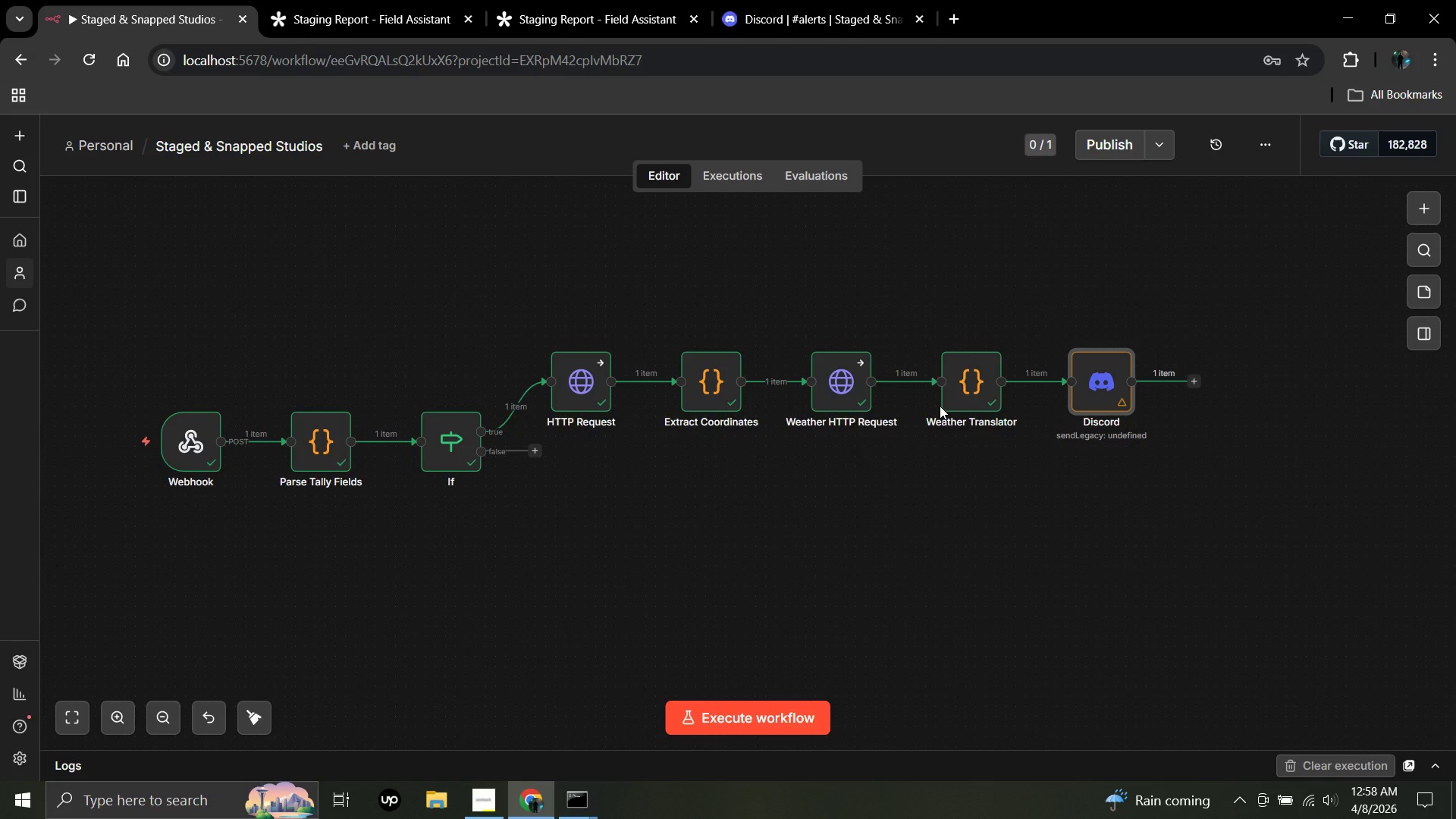 
left_click_drag(start_coordinate=[976, 508], to_coordinate=[1119, 378])
 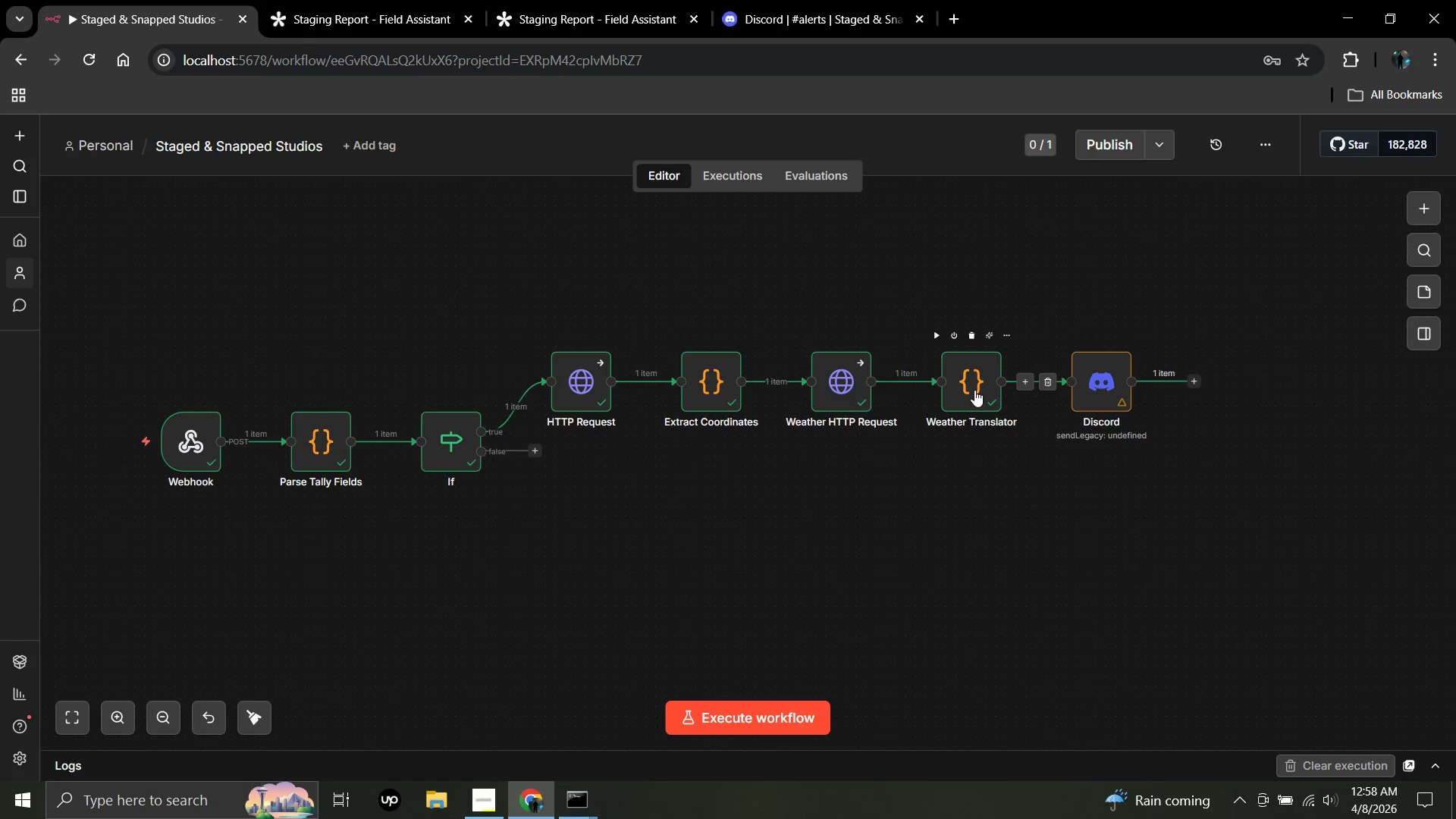 
left_click_drag(start_coordinate=[974, 390], to_coordinate=[1110, 251])
 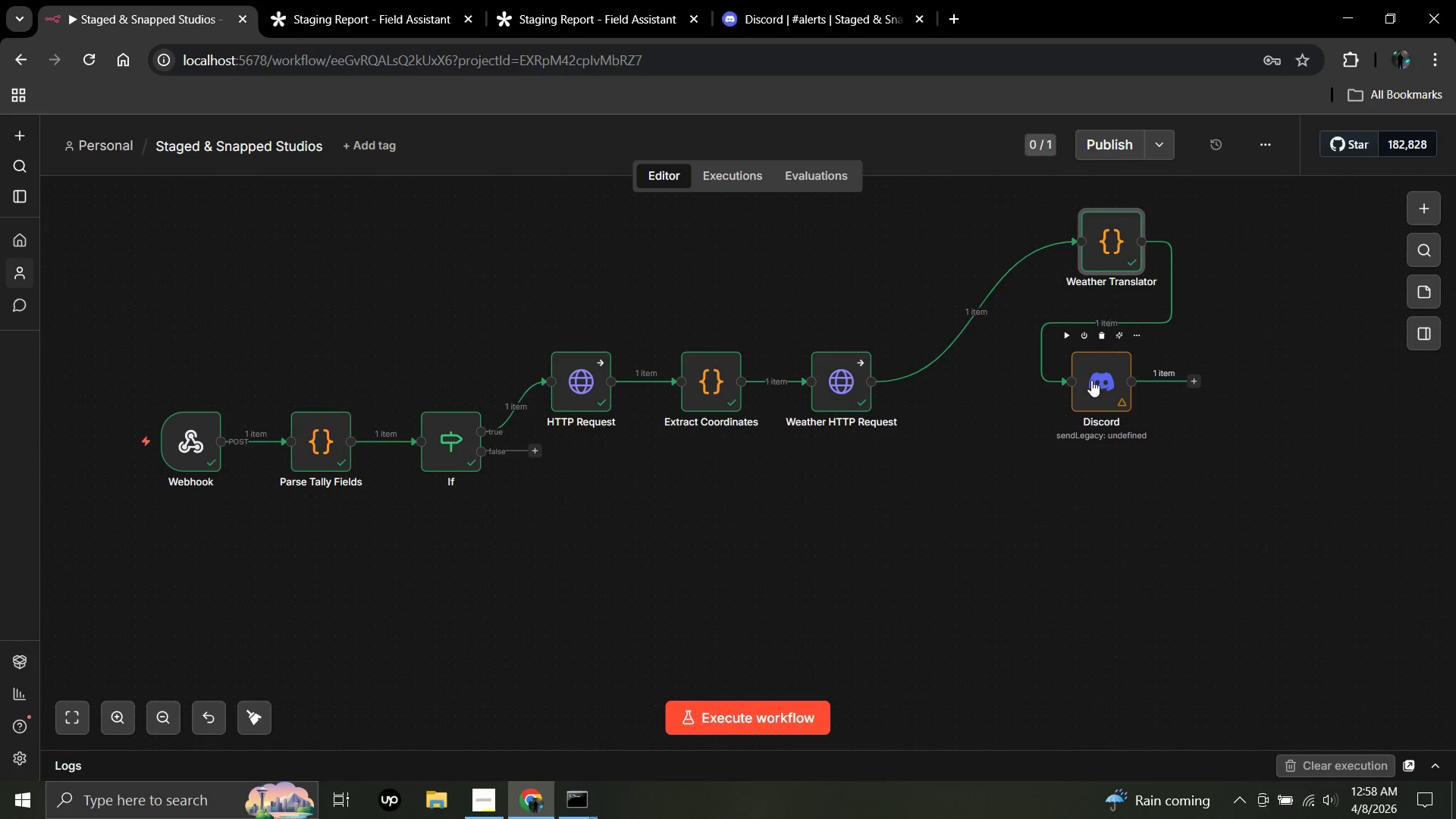 
left_click_drag(start_coordinate=[1091, 380], to_coordinate=[1275, 262])
 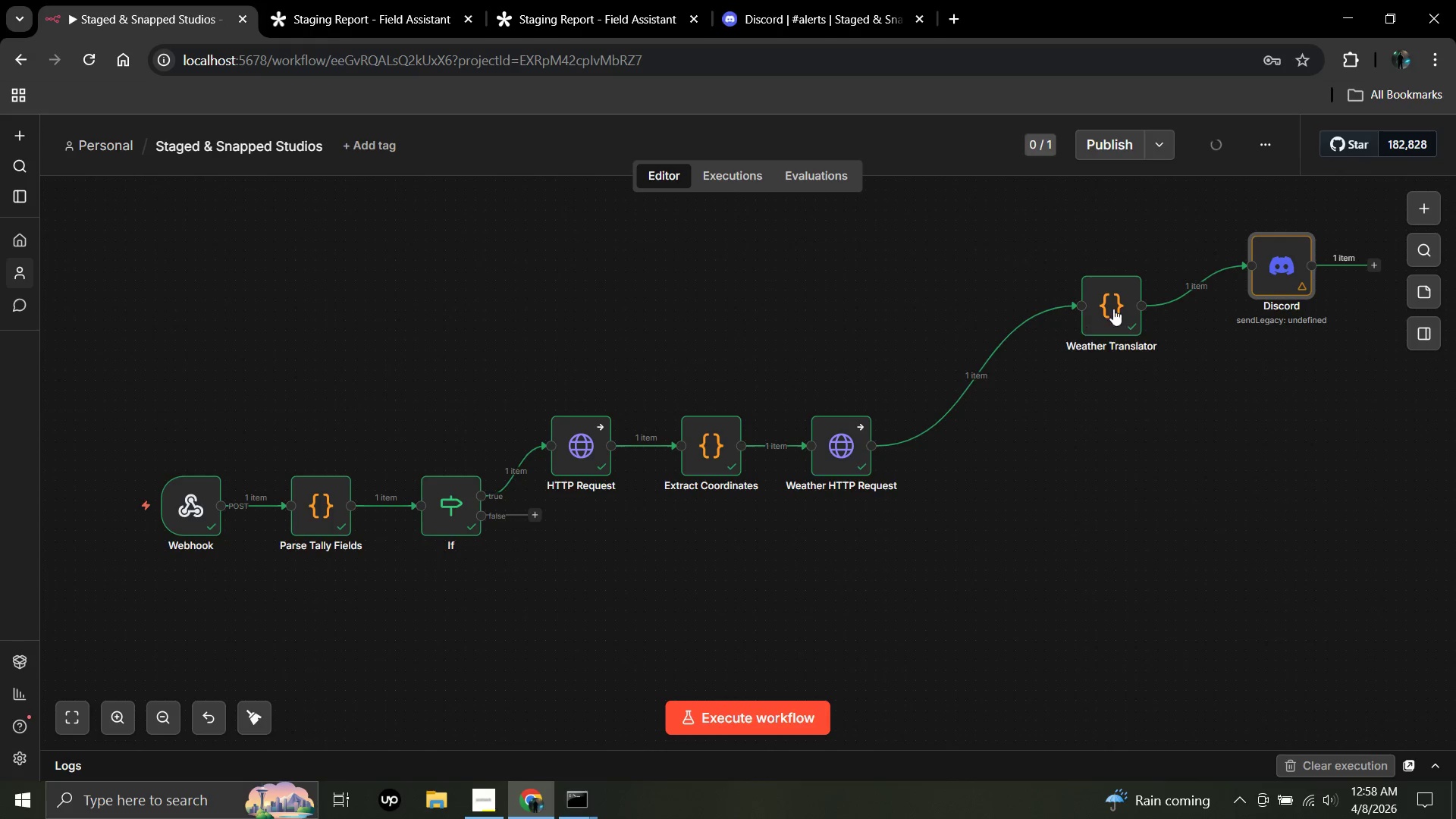 
left_click_drag(start_coordinate=[1117, 305], to_coordinate=[1215, 234])
 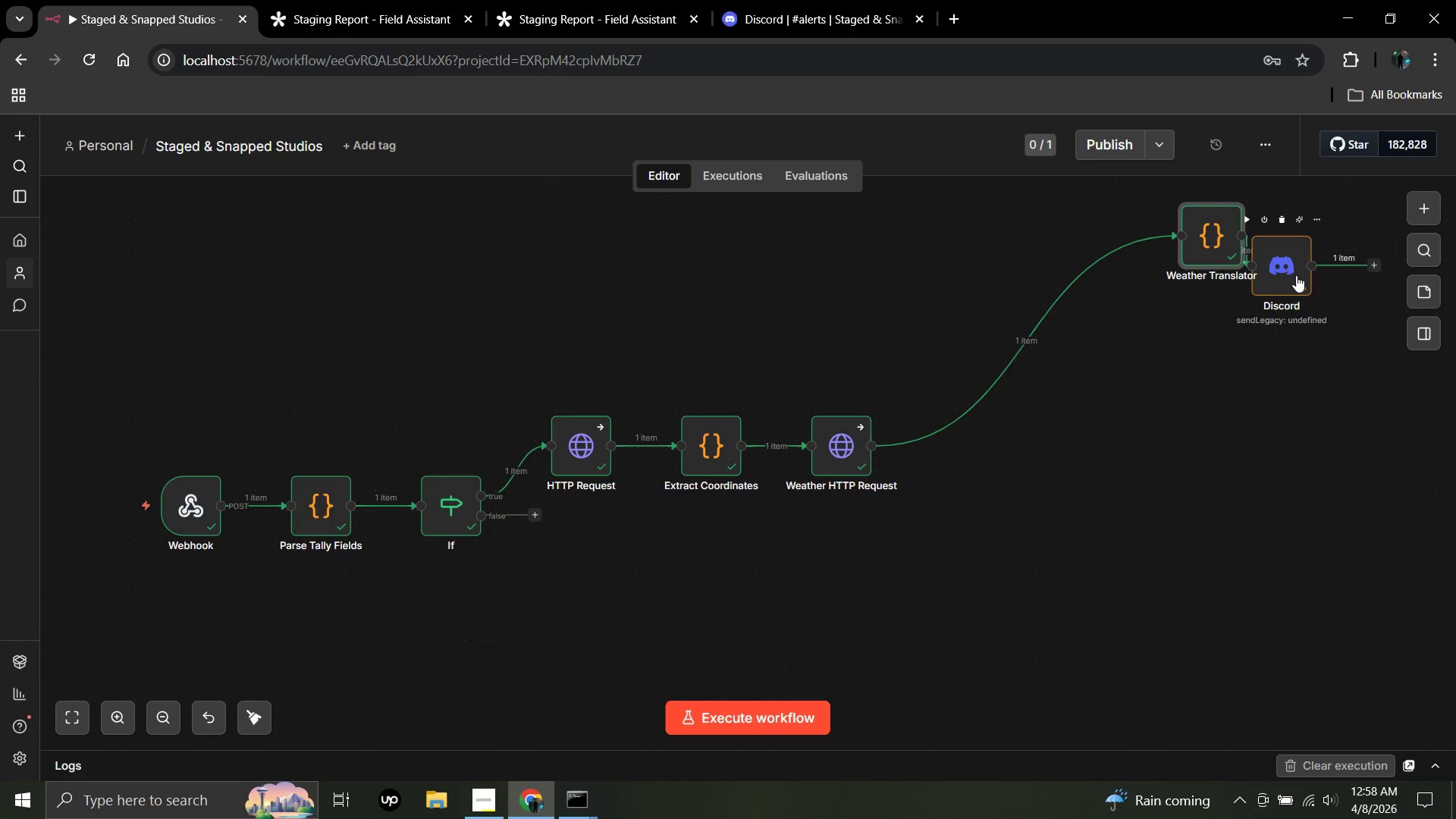 
left_click_drag(start_coordinate=[1289, 269], to_coordinate=[1336, 246])
 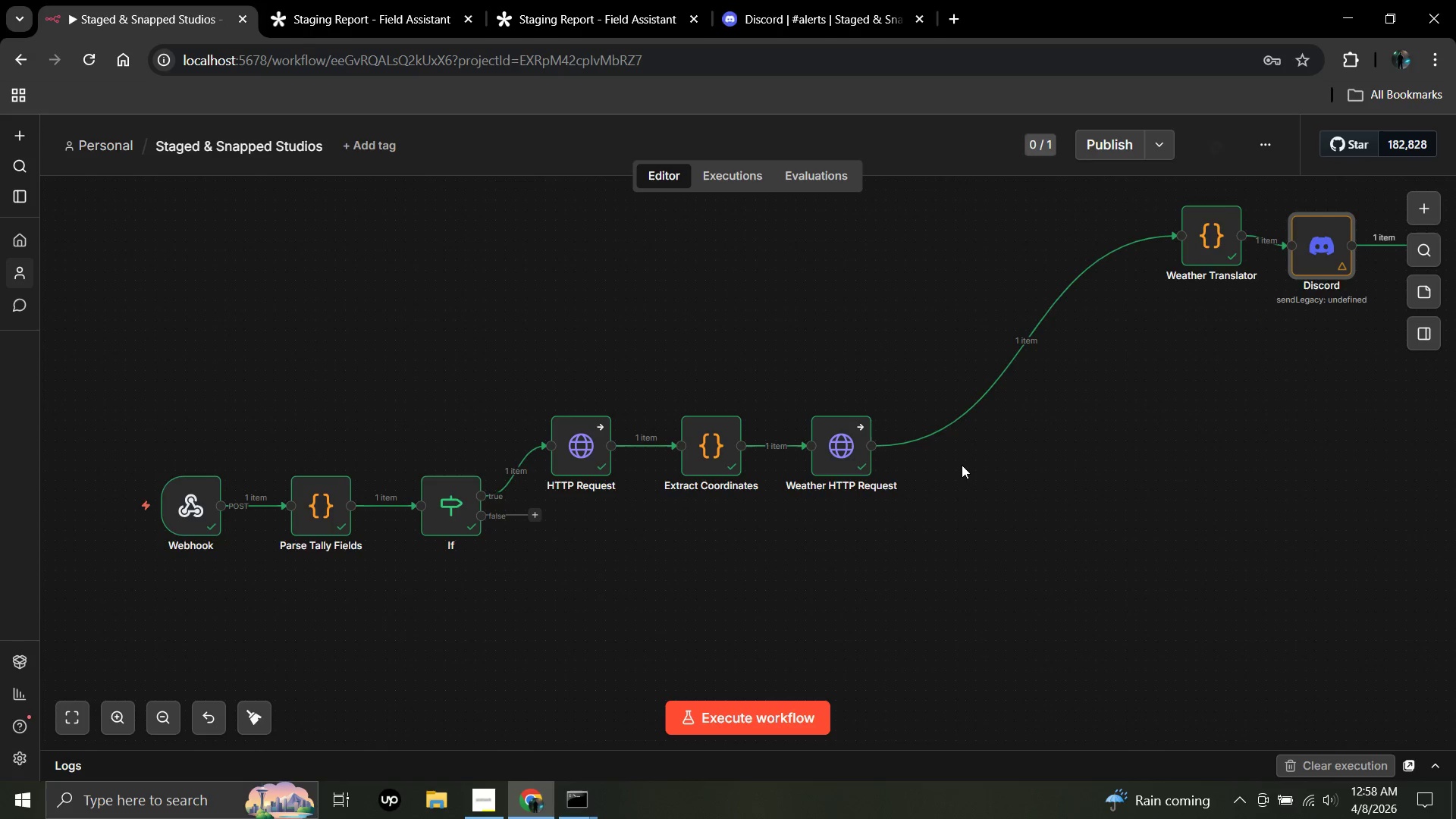 
hold_key(key=ControlLeft, duration=0.55)
scroll: coordinate [962, 465], scroll_direction: up, amount: 3.0
 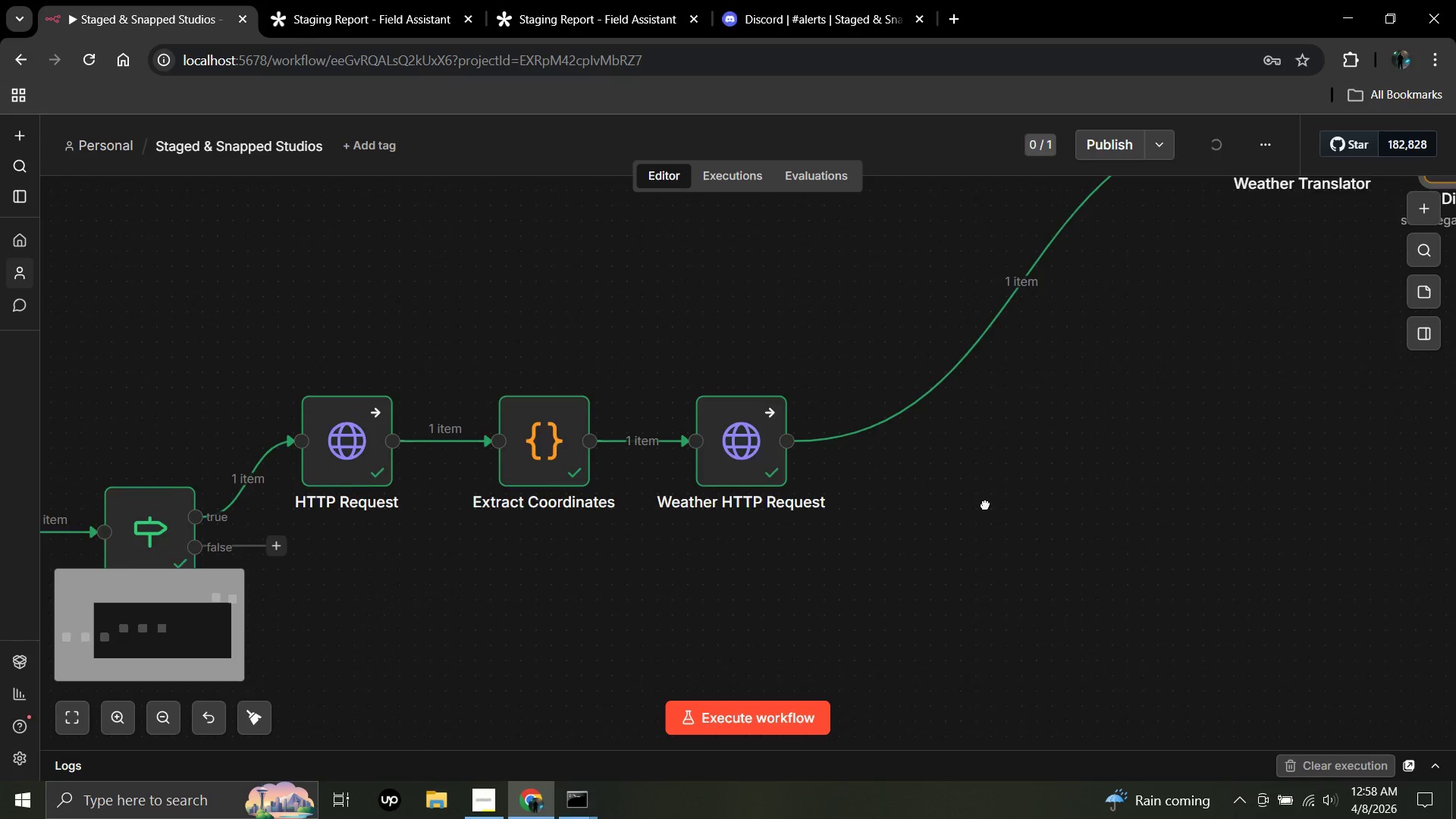 
double_click([890, 569])
 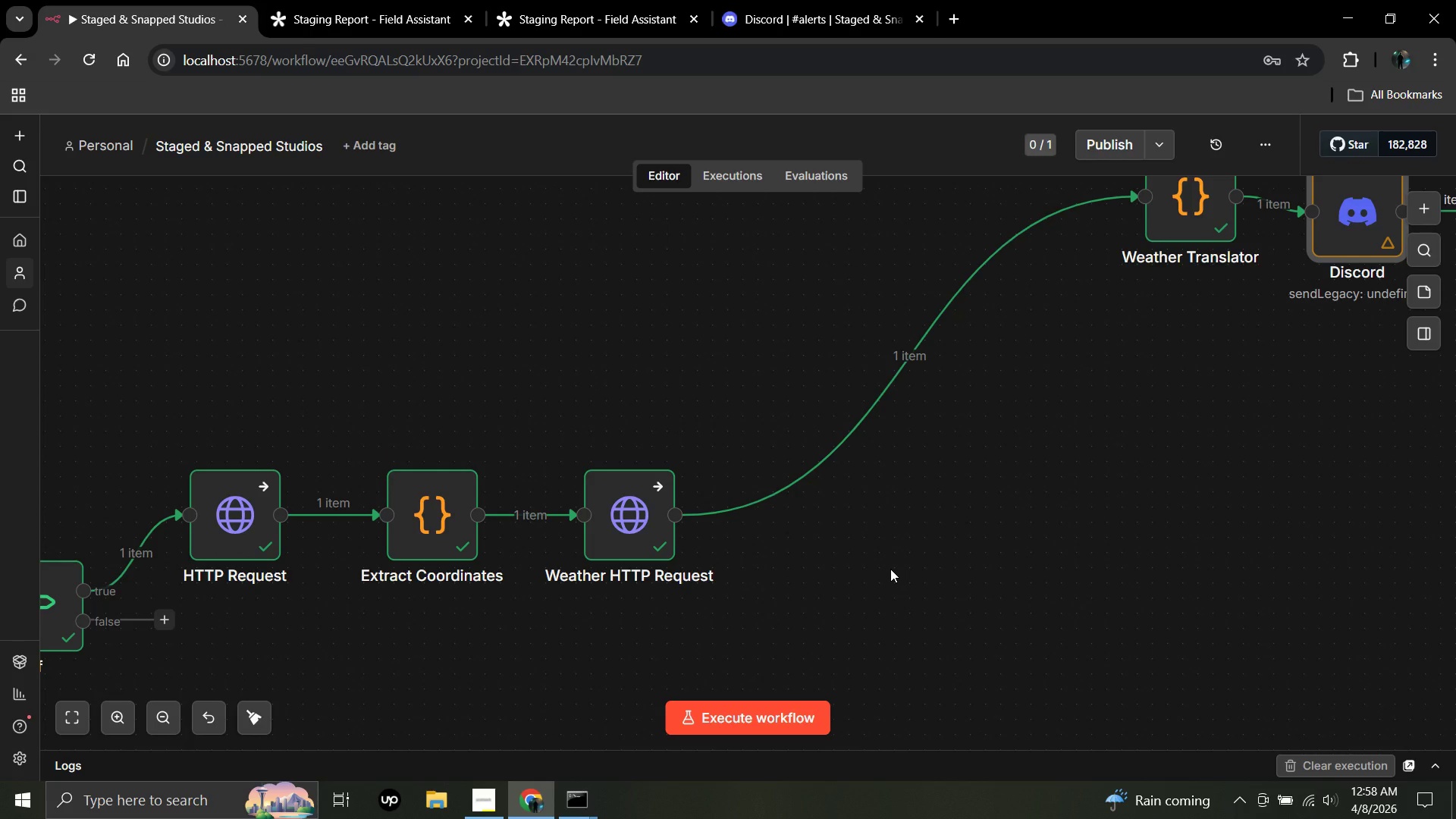 
wait(10.91)
 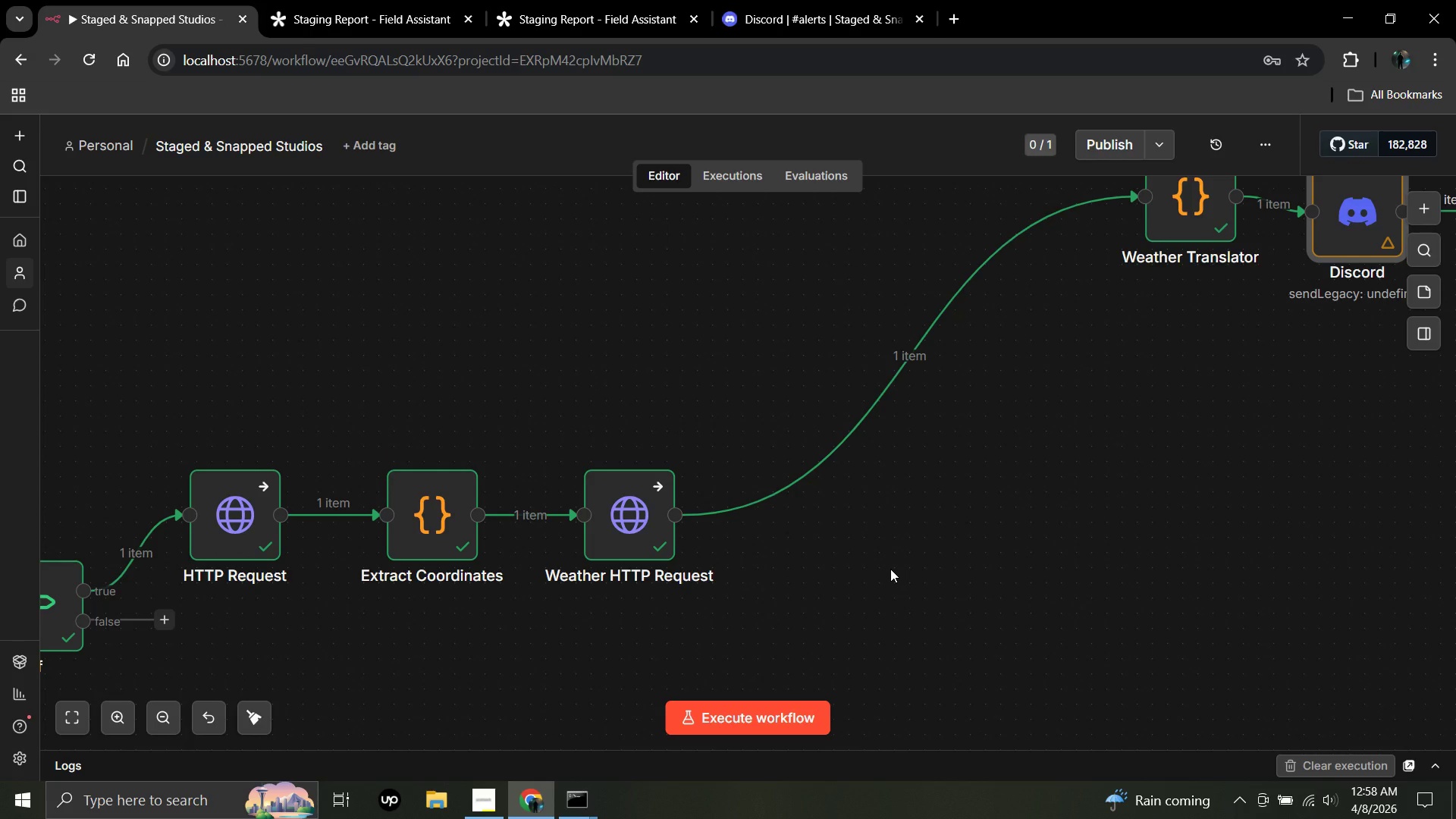 
double_click([610, 516])
 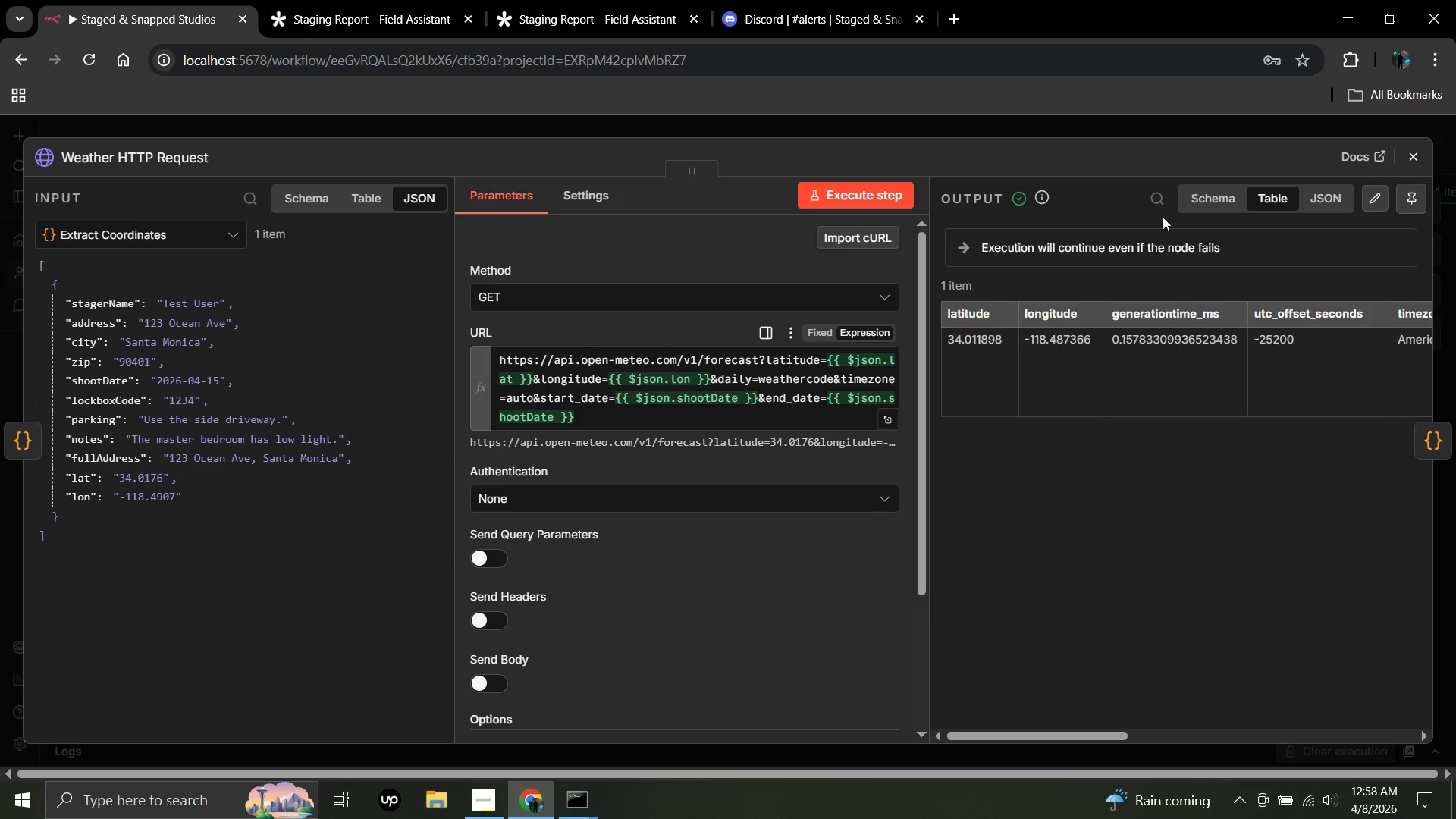 
left_click([1410, 155])
 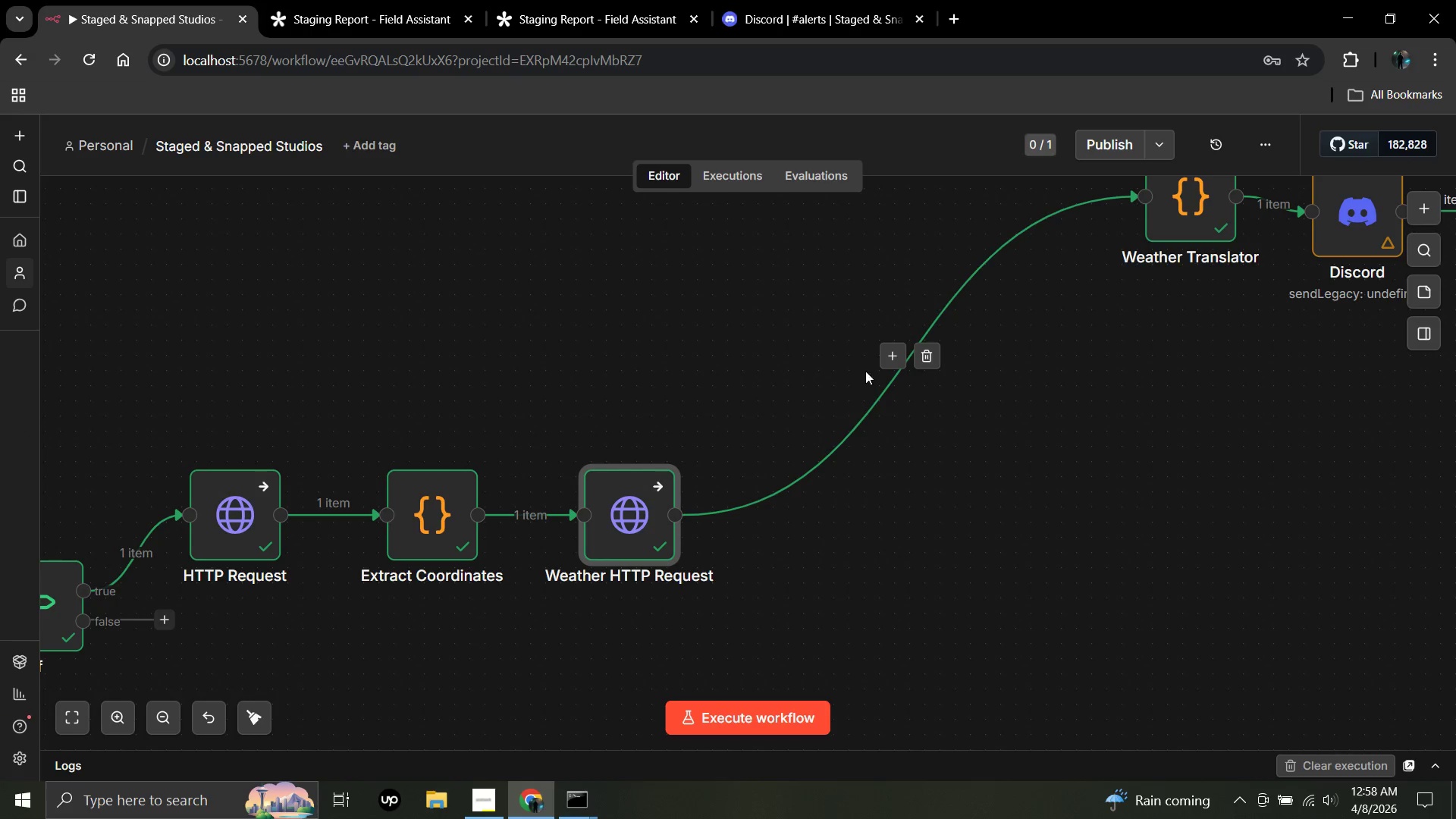 
left_click([890, 366])
 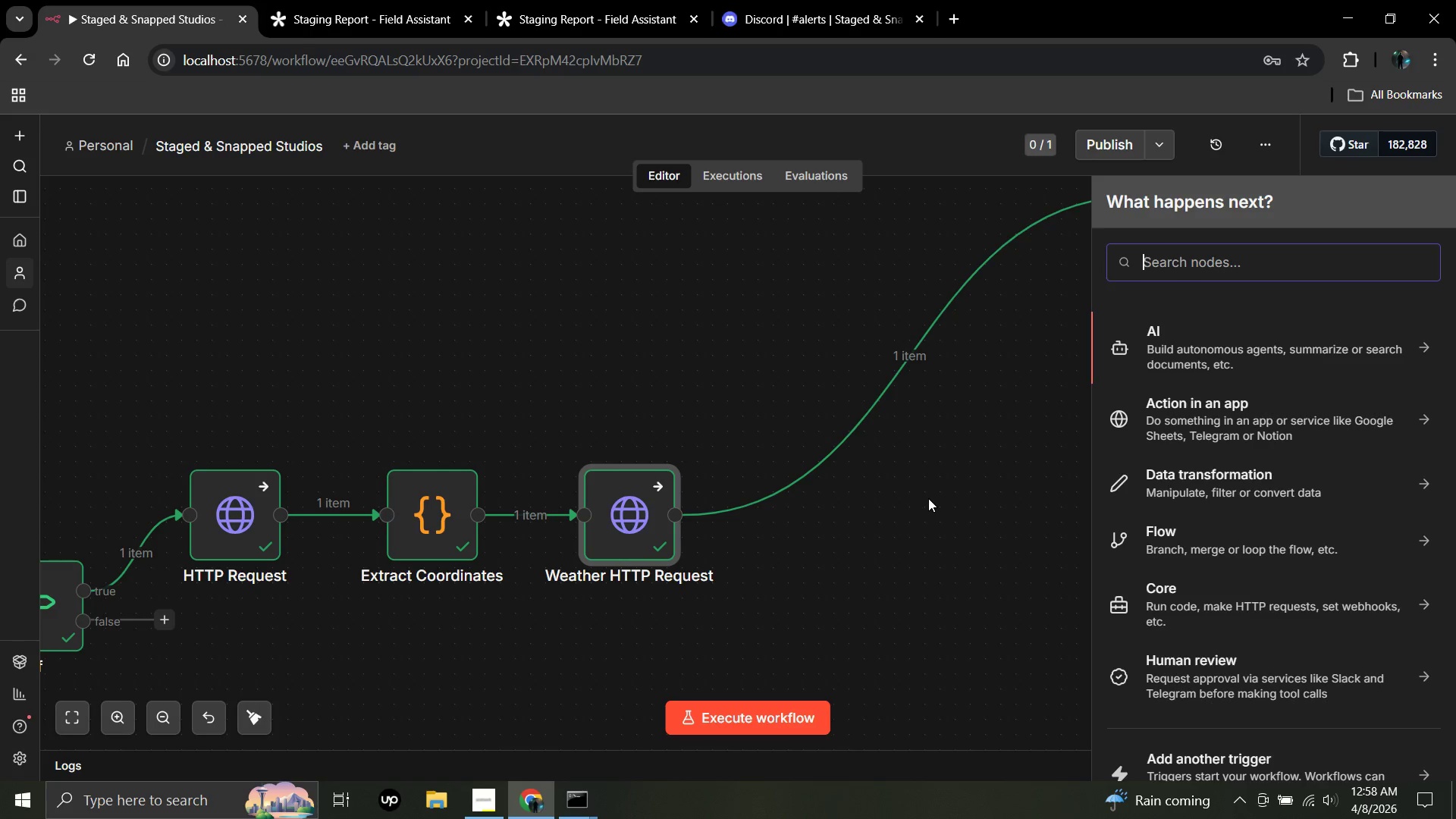 
wait(6.0)
 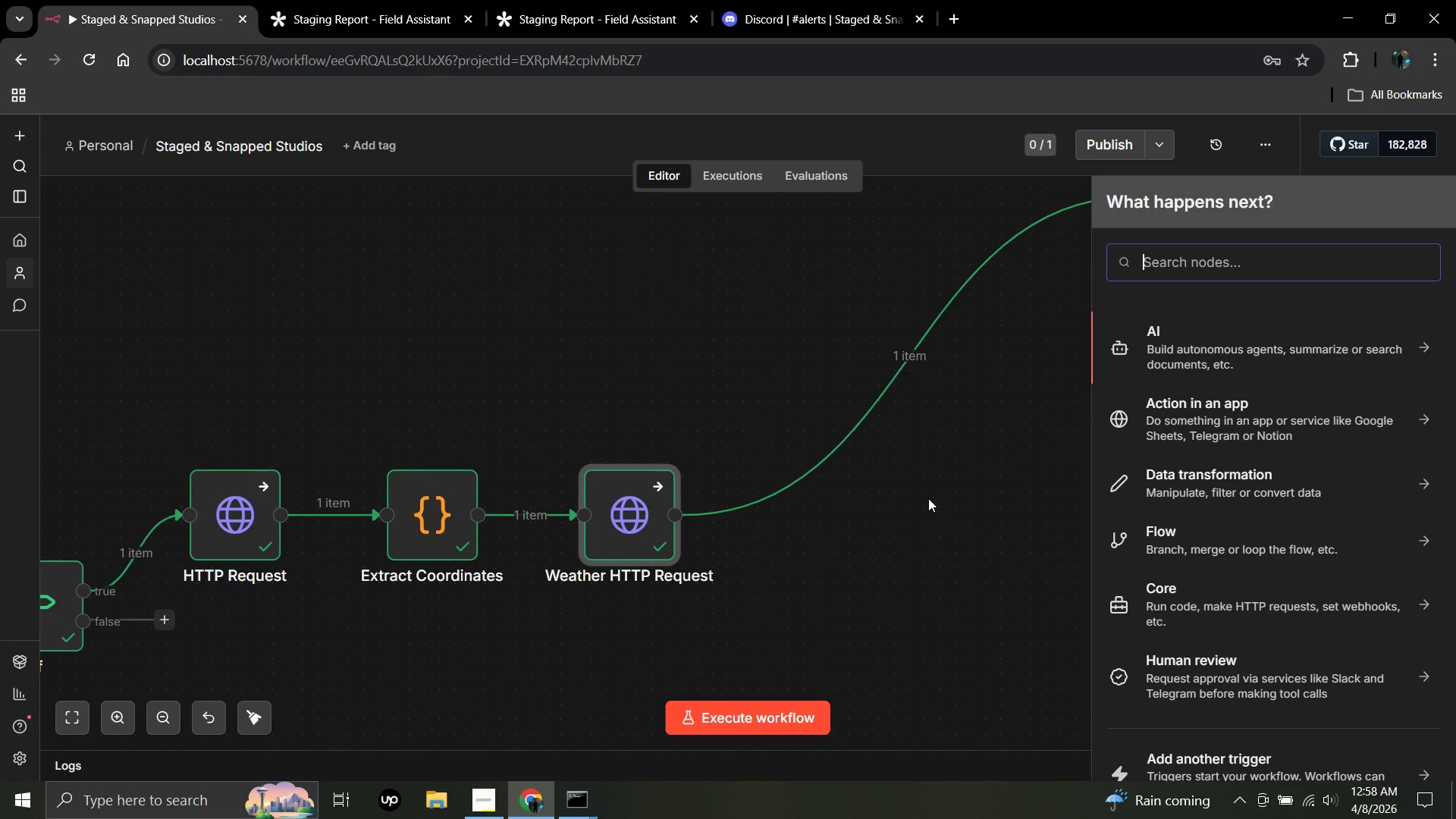 
type(code)
 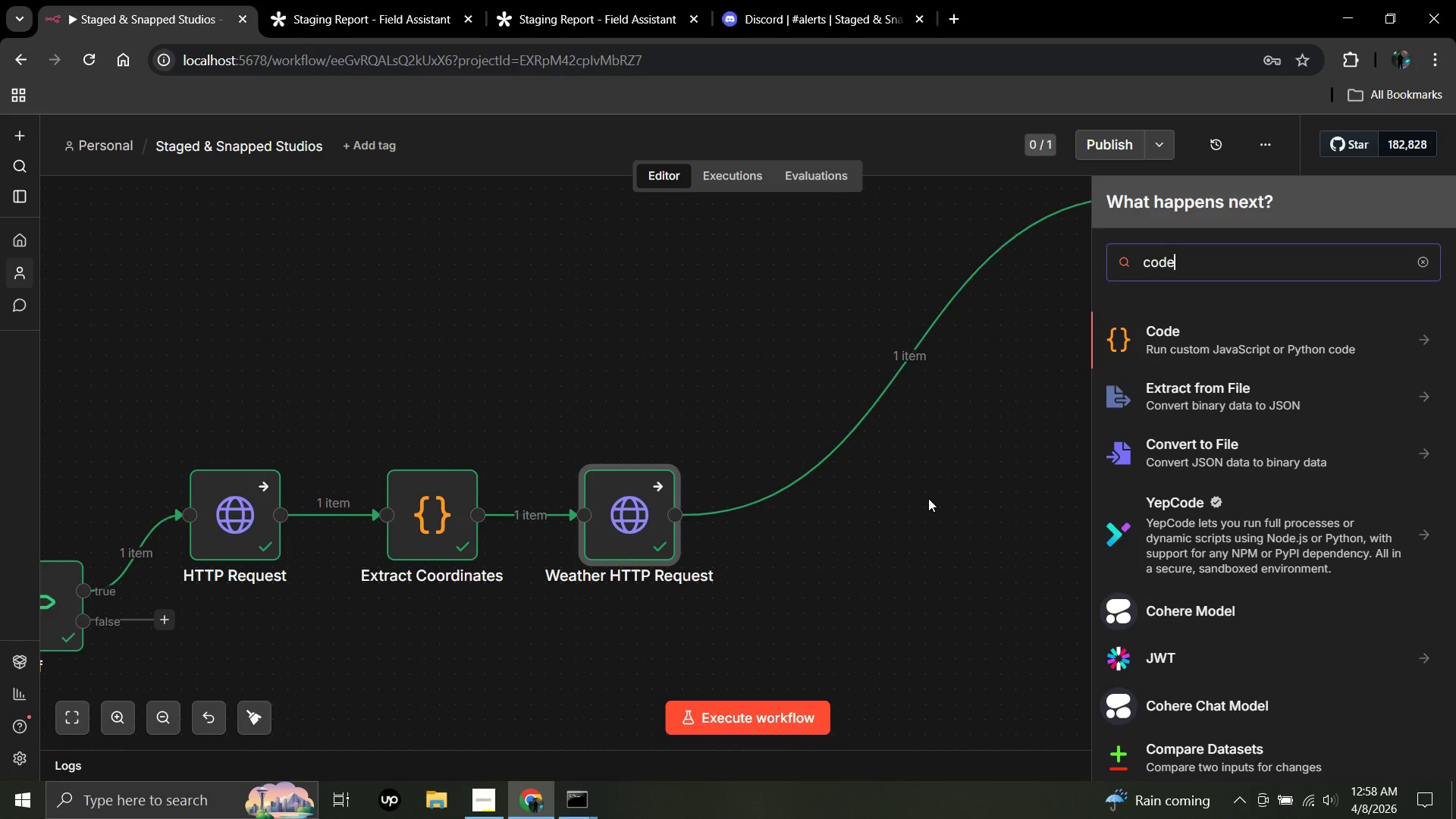 
key(Enter)
 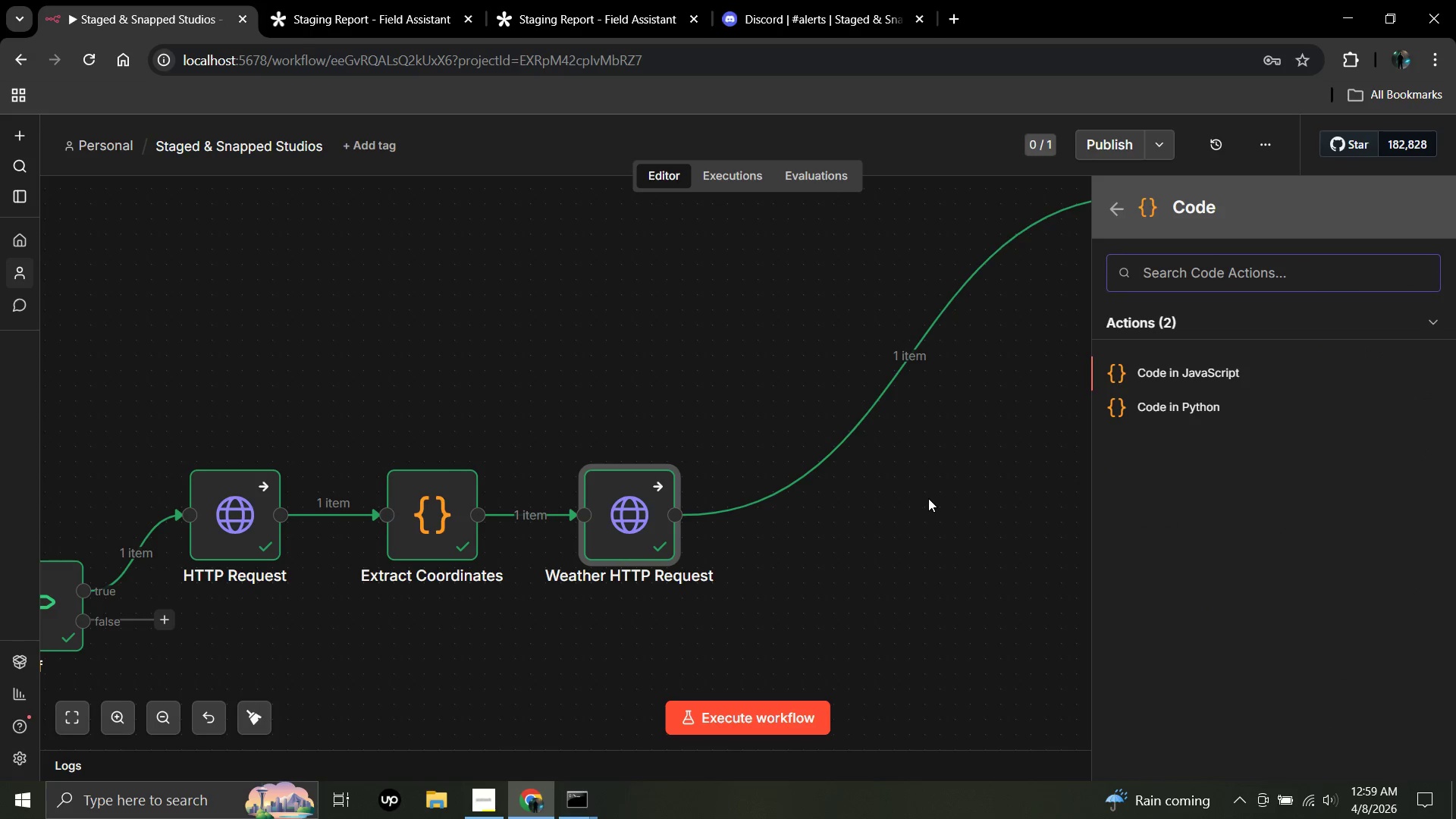 
key(Enter)
 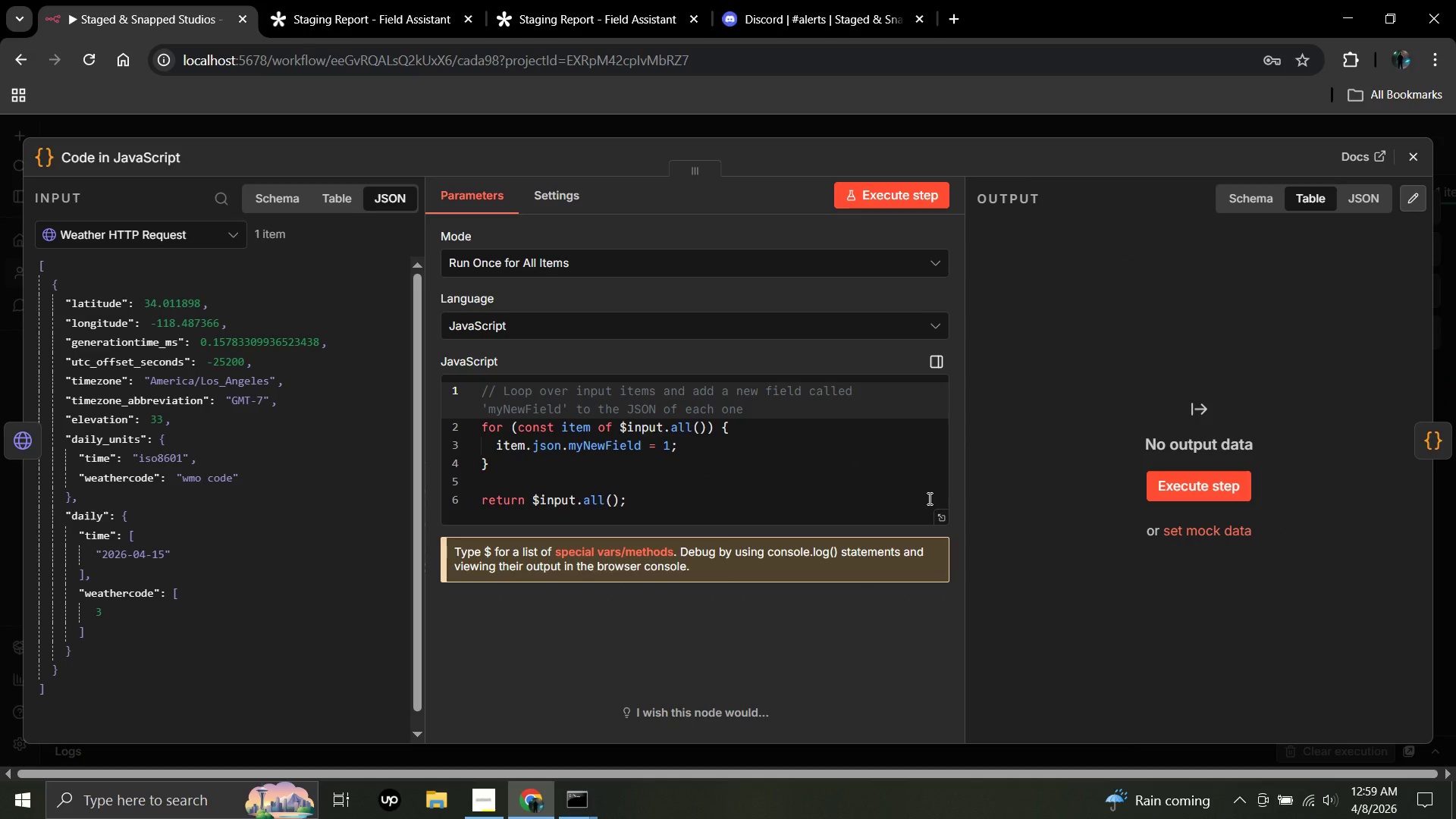 
wait(7.75)
 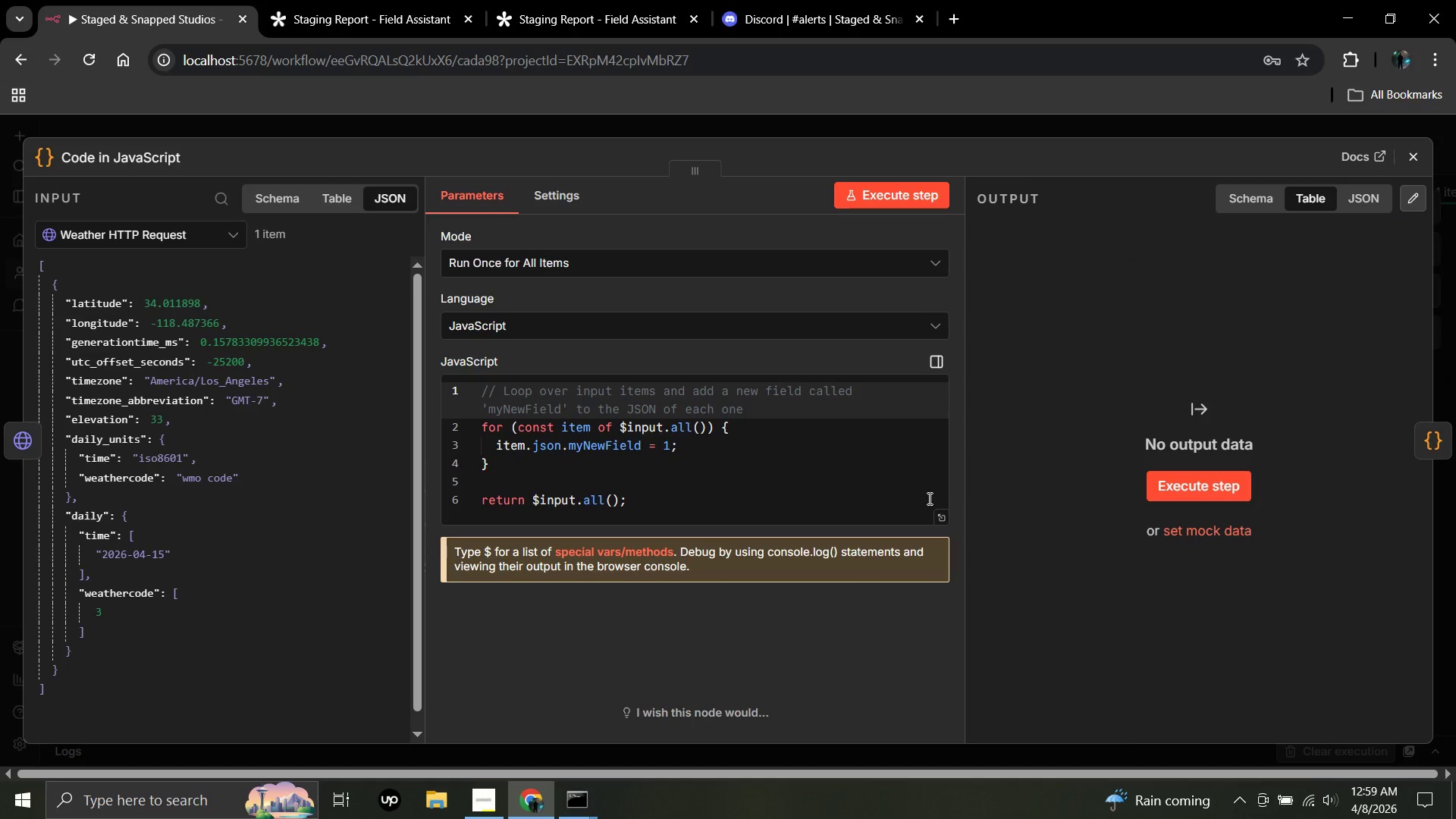 
left_click([708, 470])
 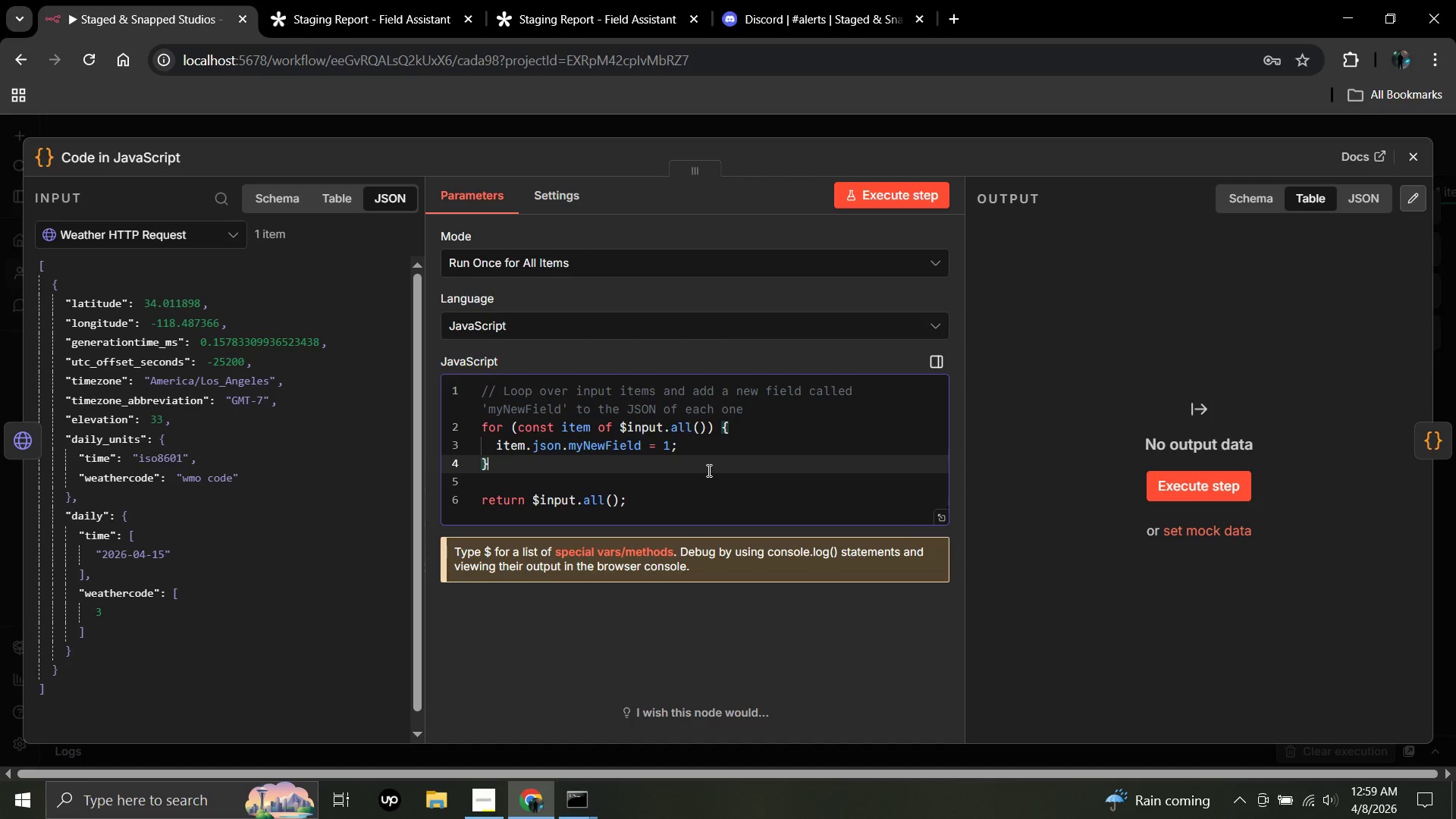 
key(Control+A)
 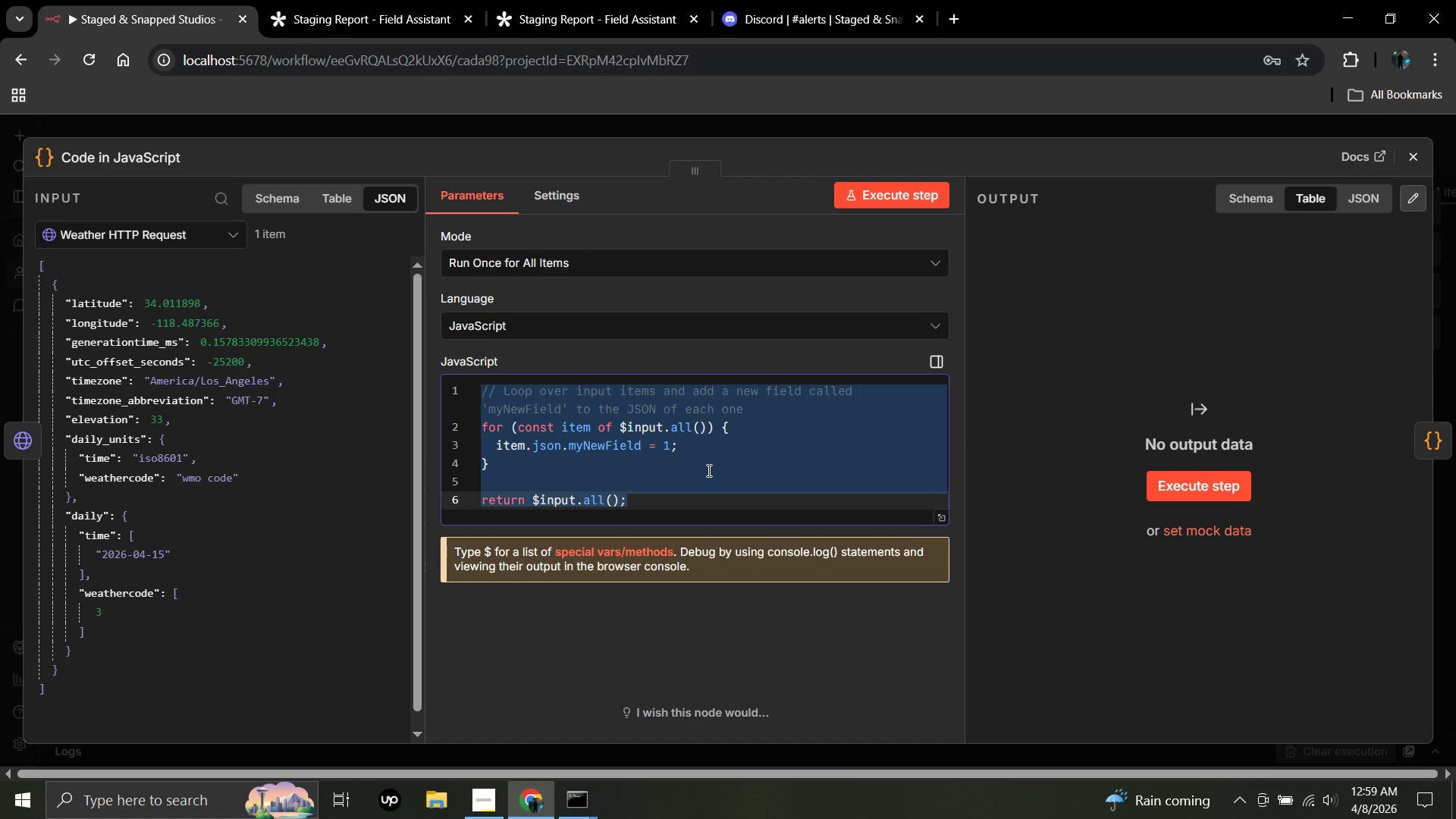 
type(const weather )
key(Backspace)
type(Data = #)
key(Backspace)
type($input.first()
 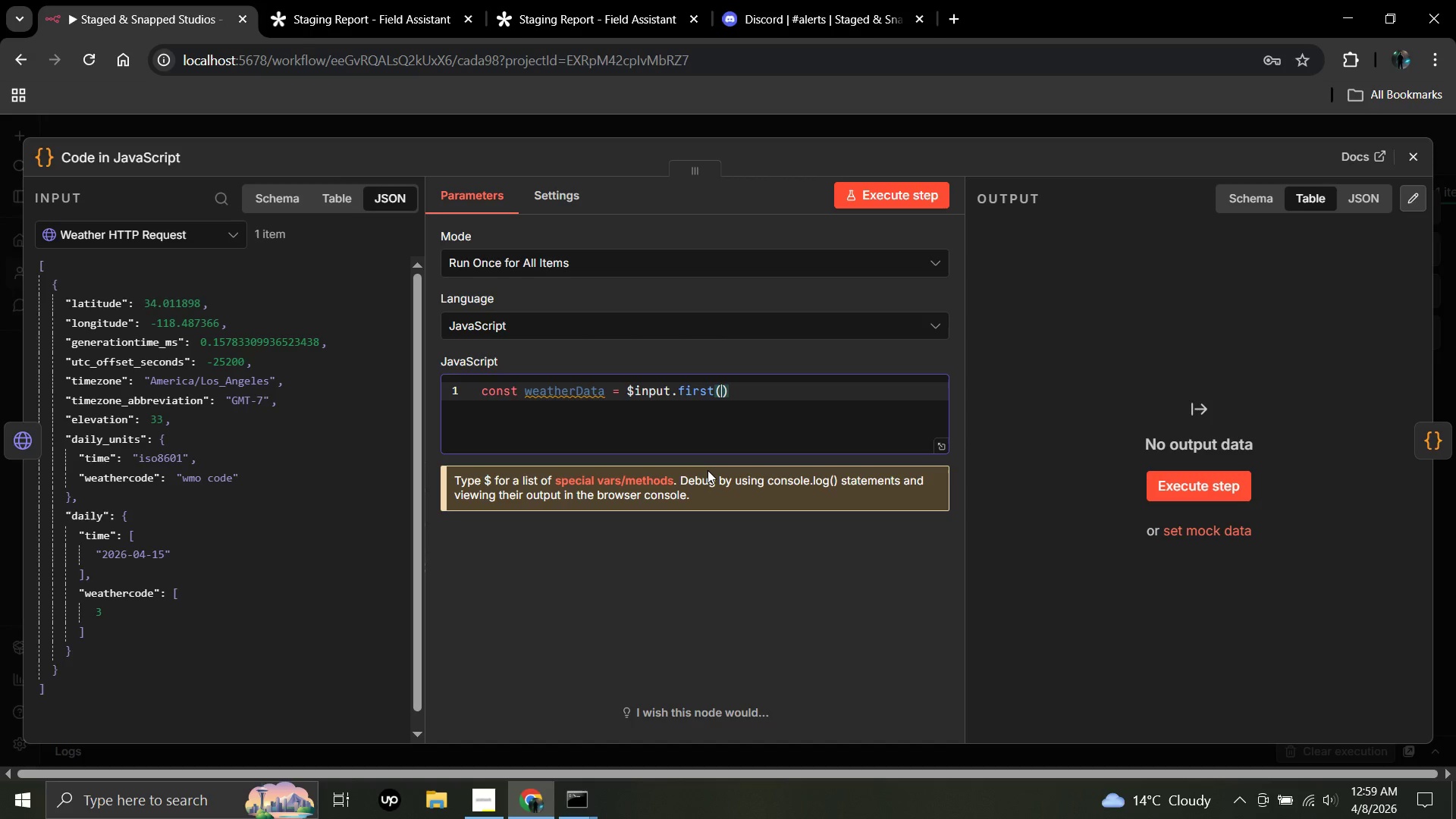 
key(ArrowRight)
 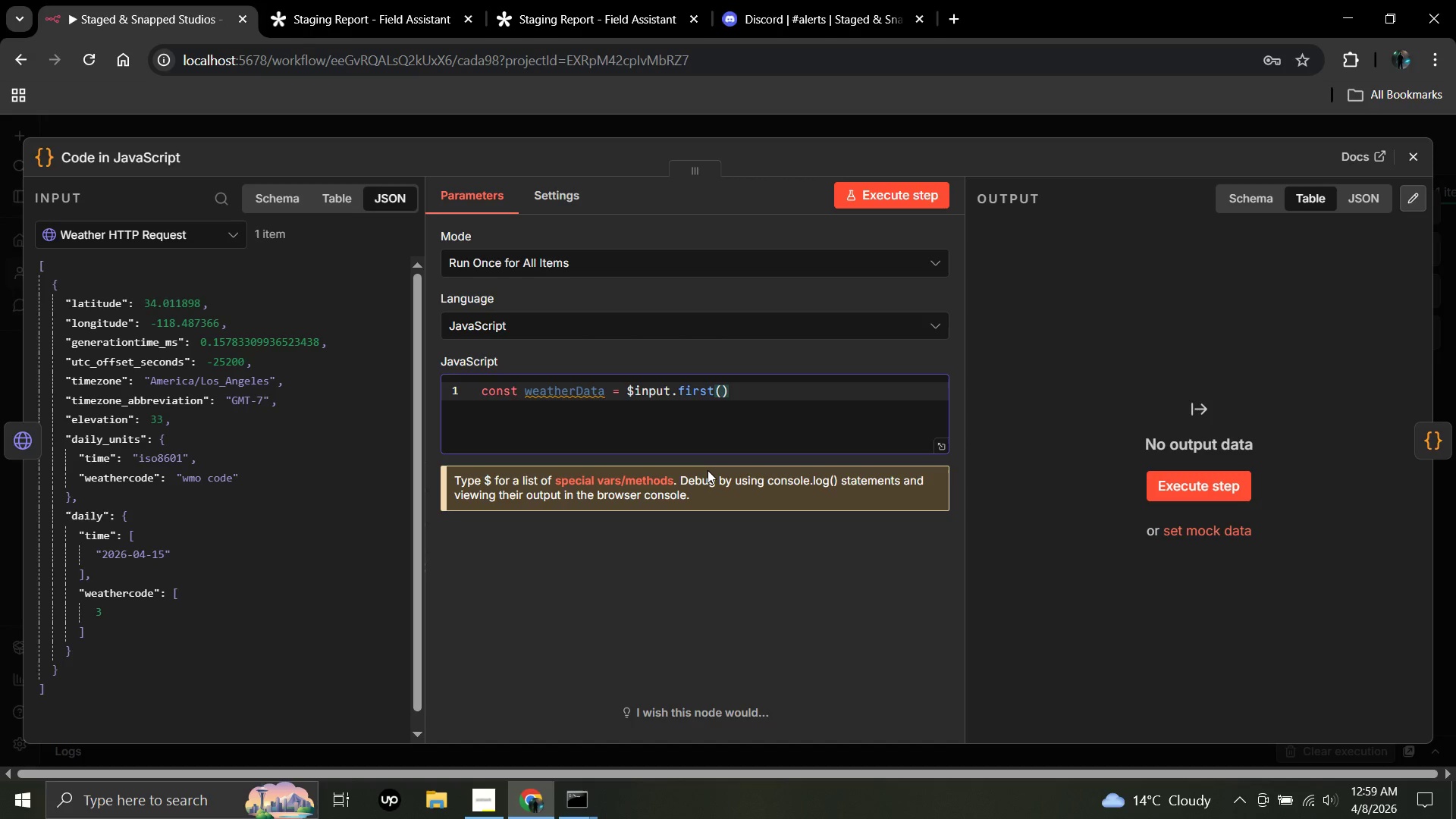 
type([PageDown].json:)
key(Backspace)
type(;)
 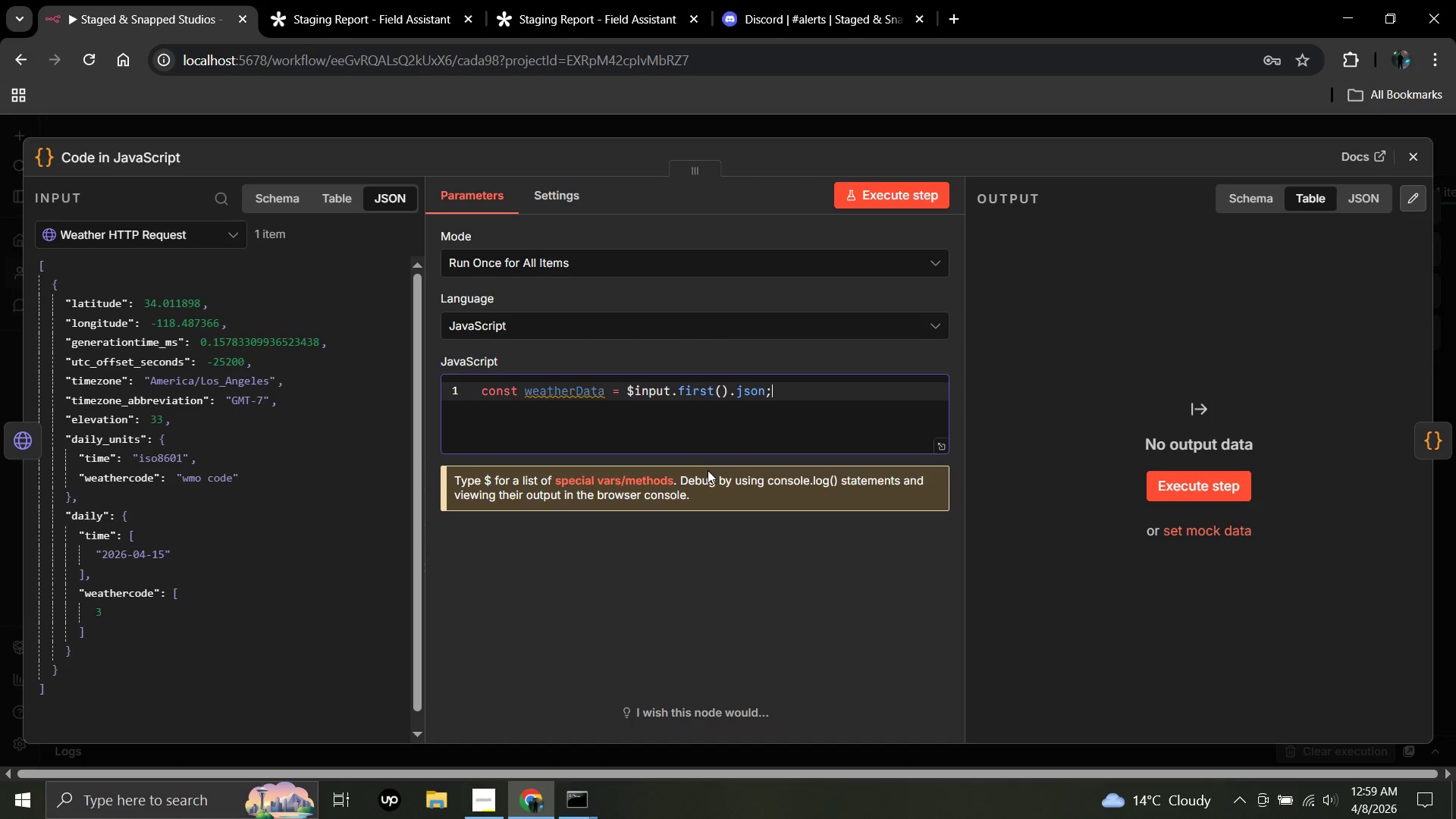 
key(Enter)
 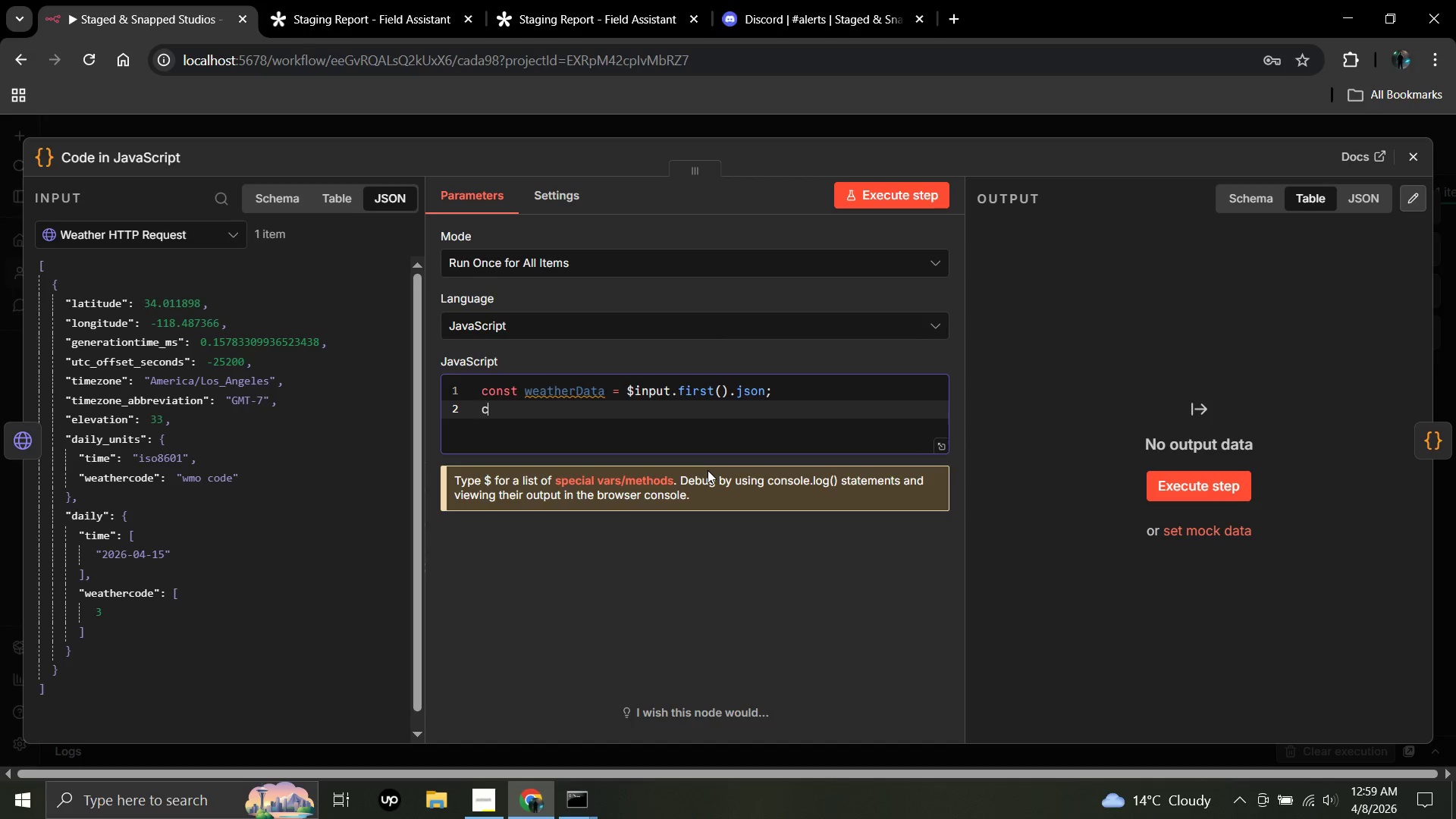 
type(const code = weatherDa)
 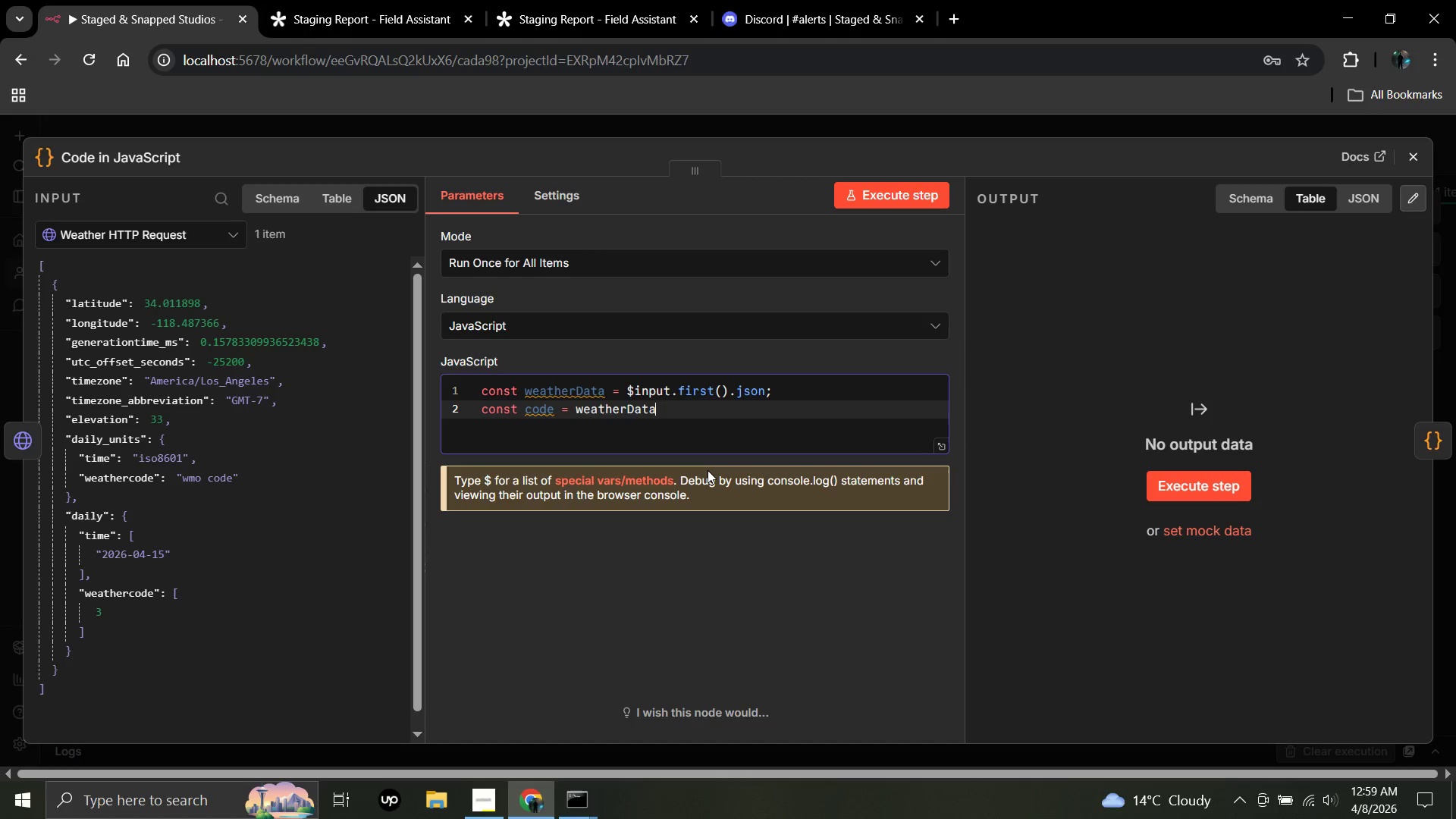 
 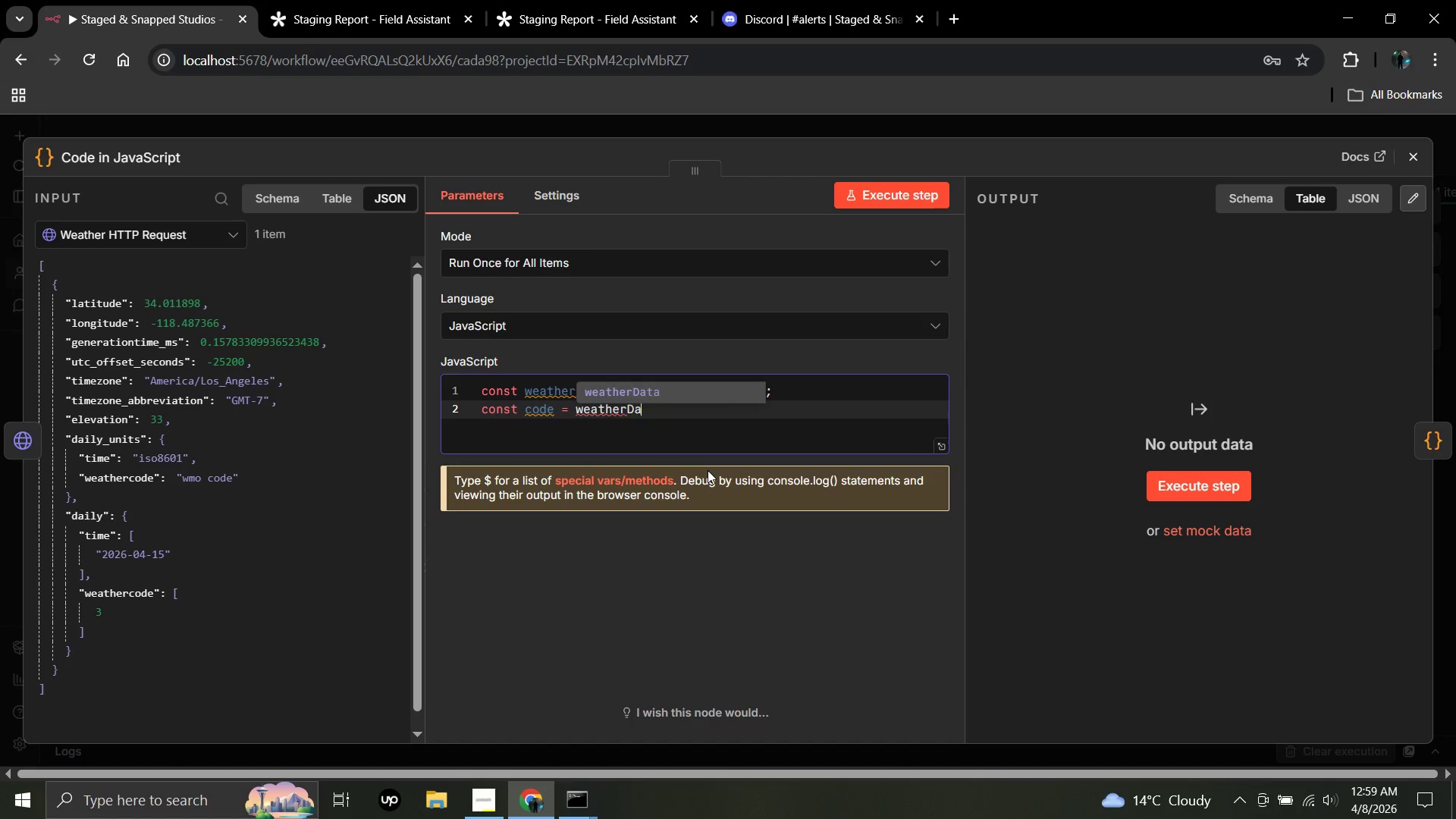 
key(Enter)
 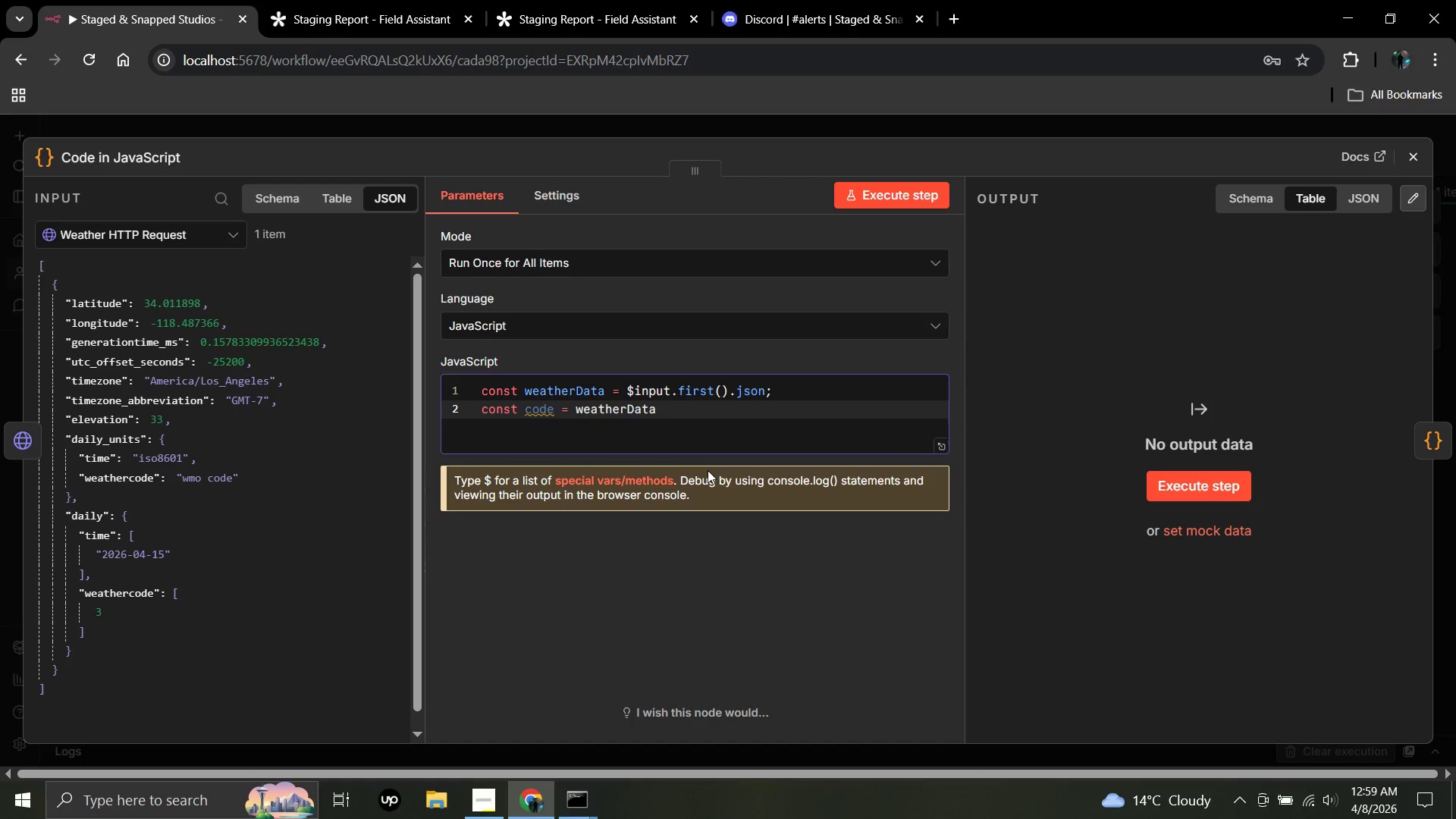 
type(.daily.weathercode[0)
 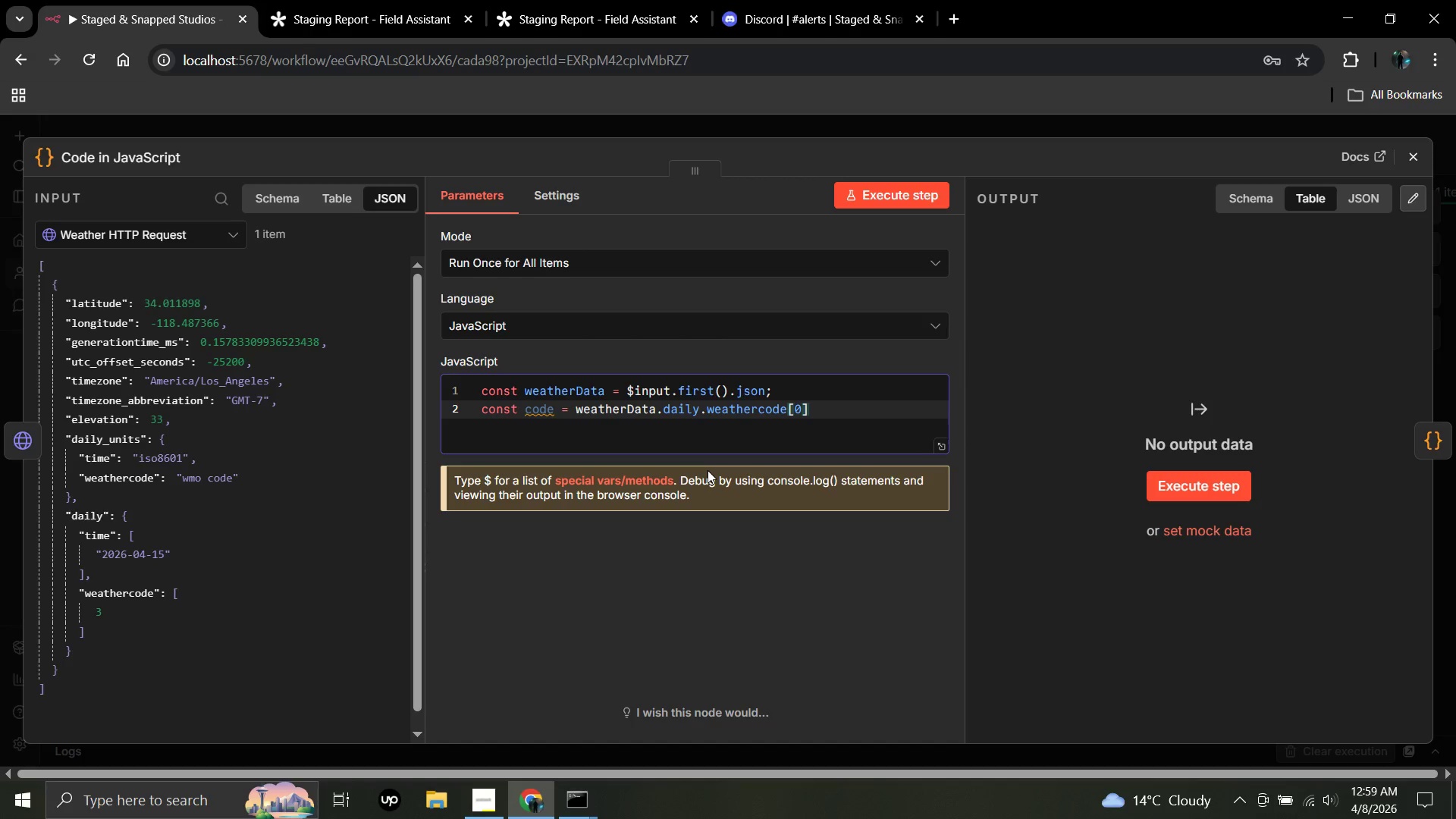 
key(ArrowRight)
 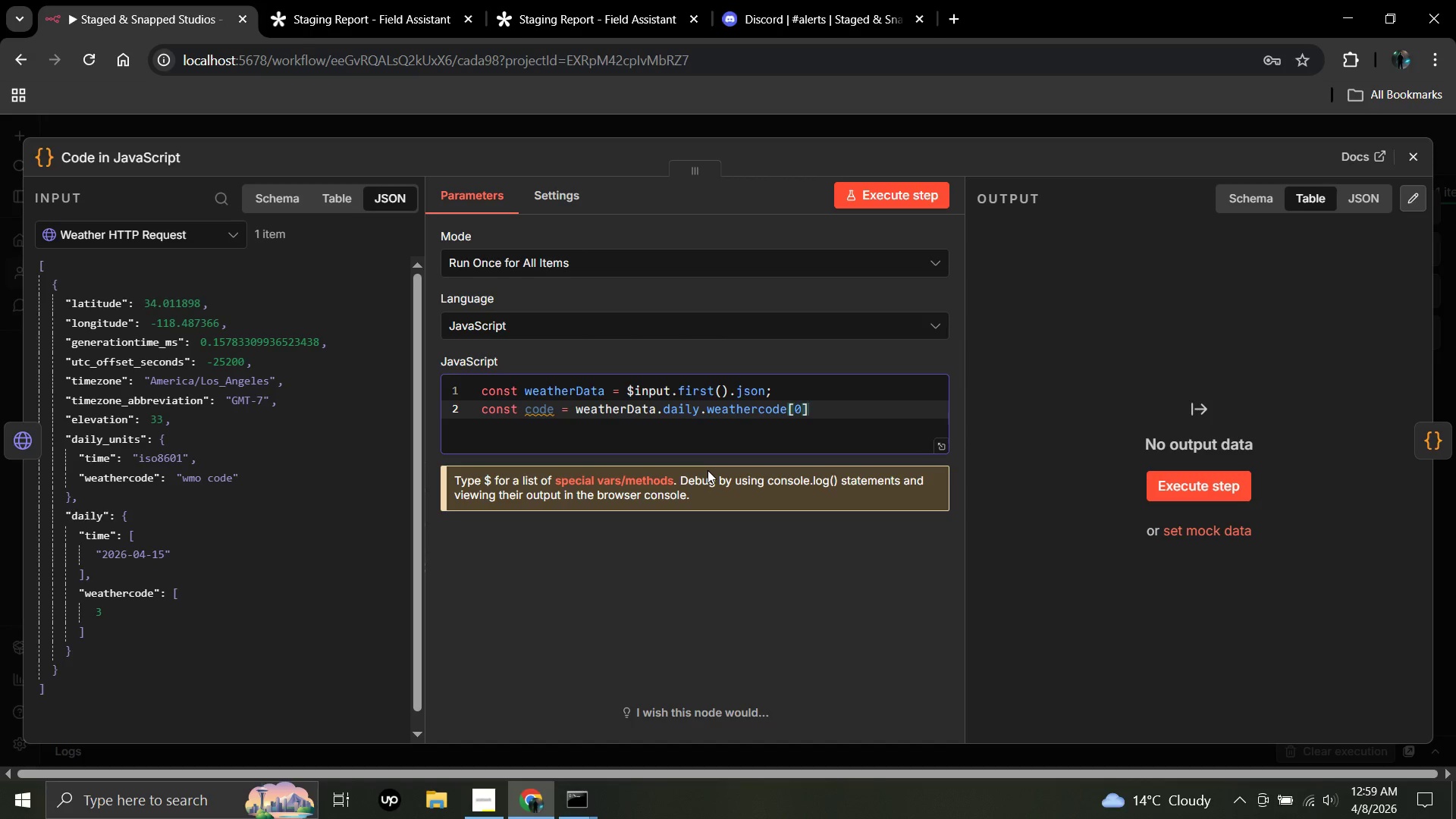 
key(Semicolon)
 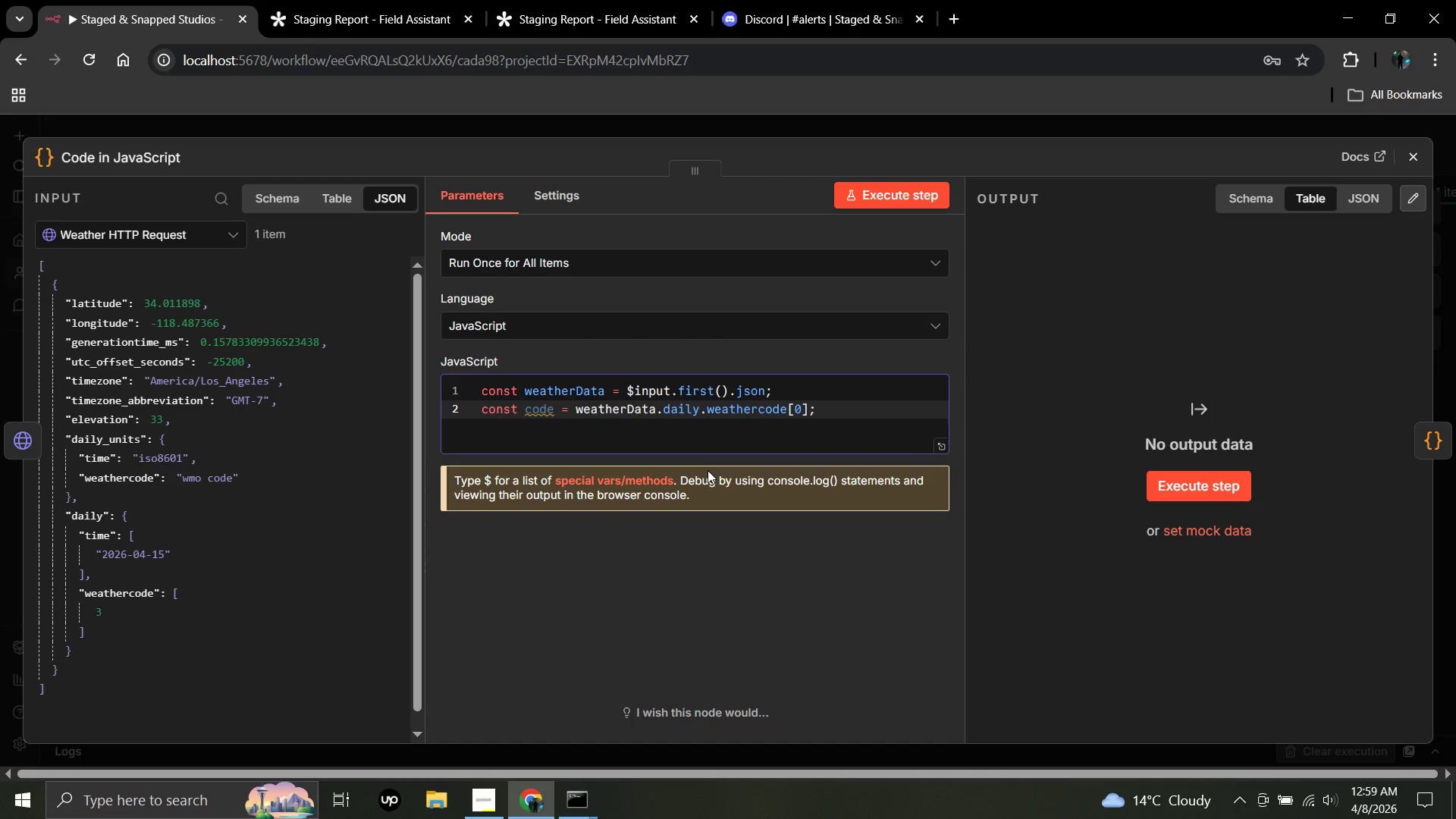 
key(Enter)
 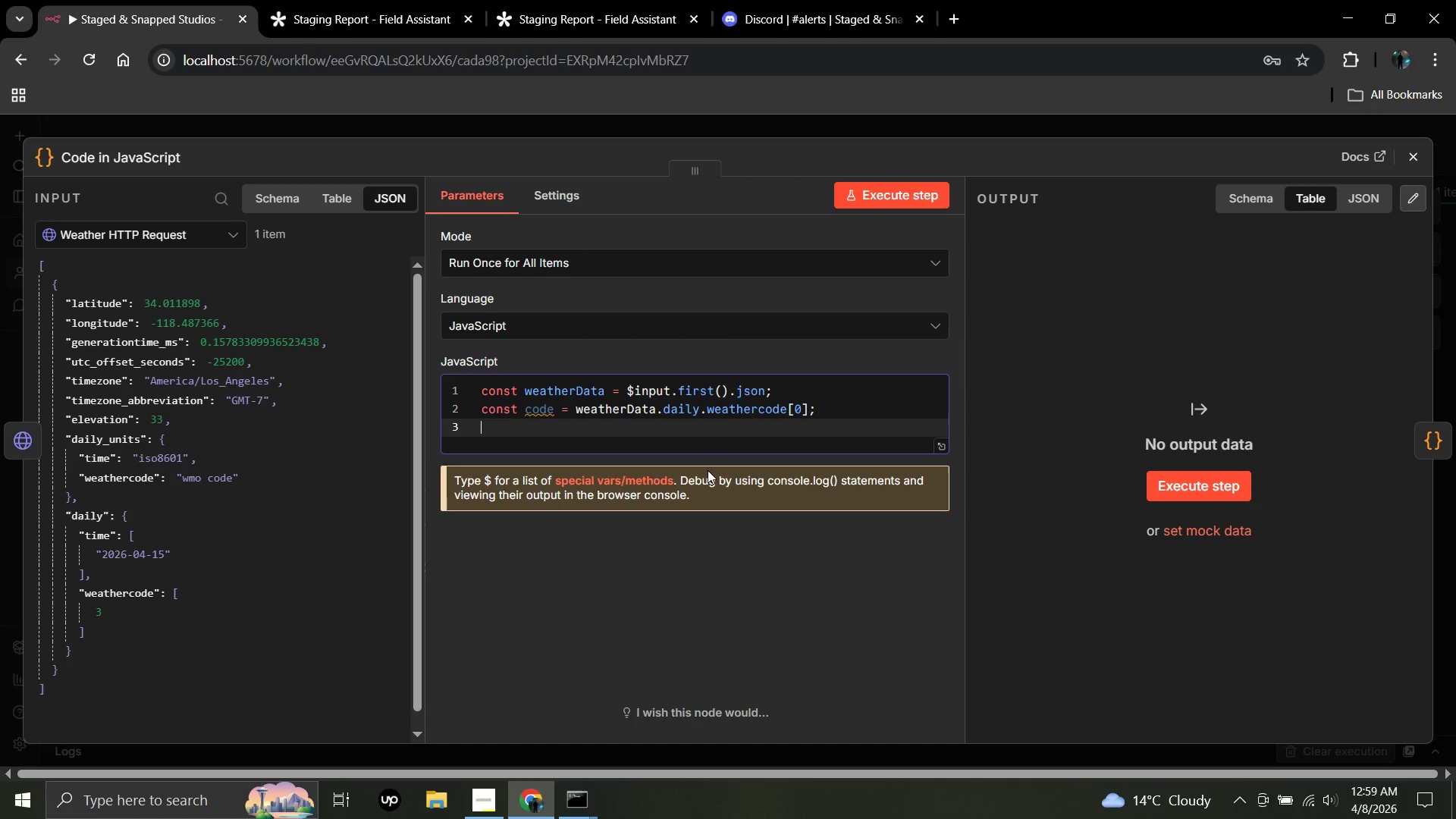 
key(Enter)
 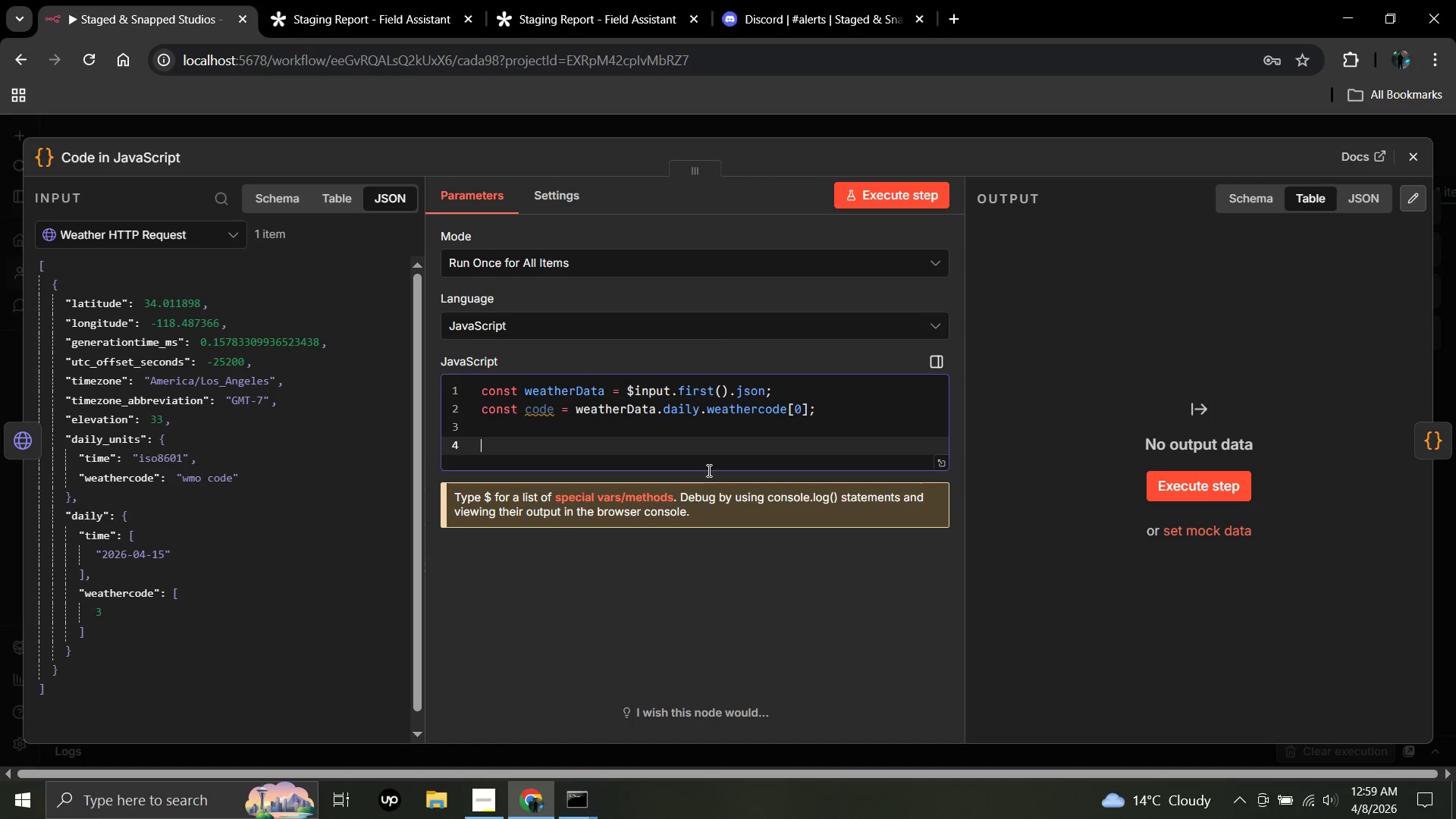 
type(const isRainy = [51, 53, 55, 61, 63, 65, 80, 81, 82 )
key(Backspace)
type(, 95, 96, 99)
 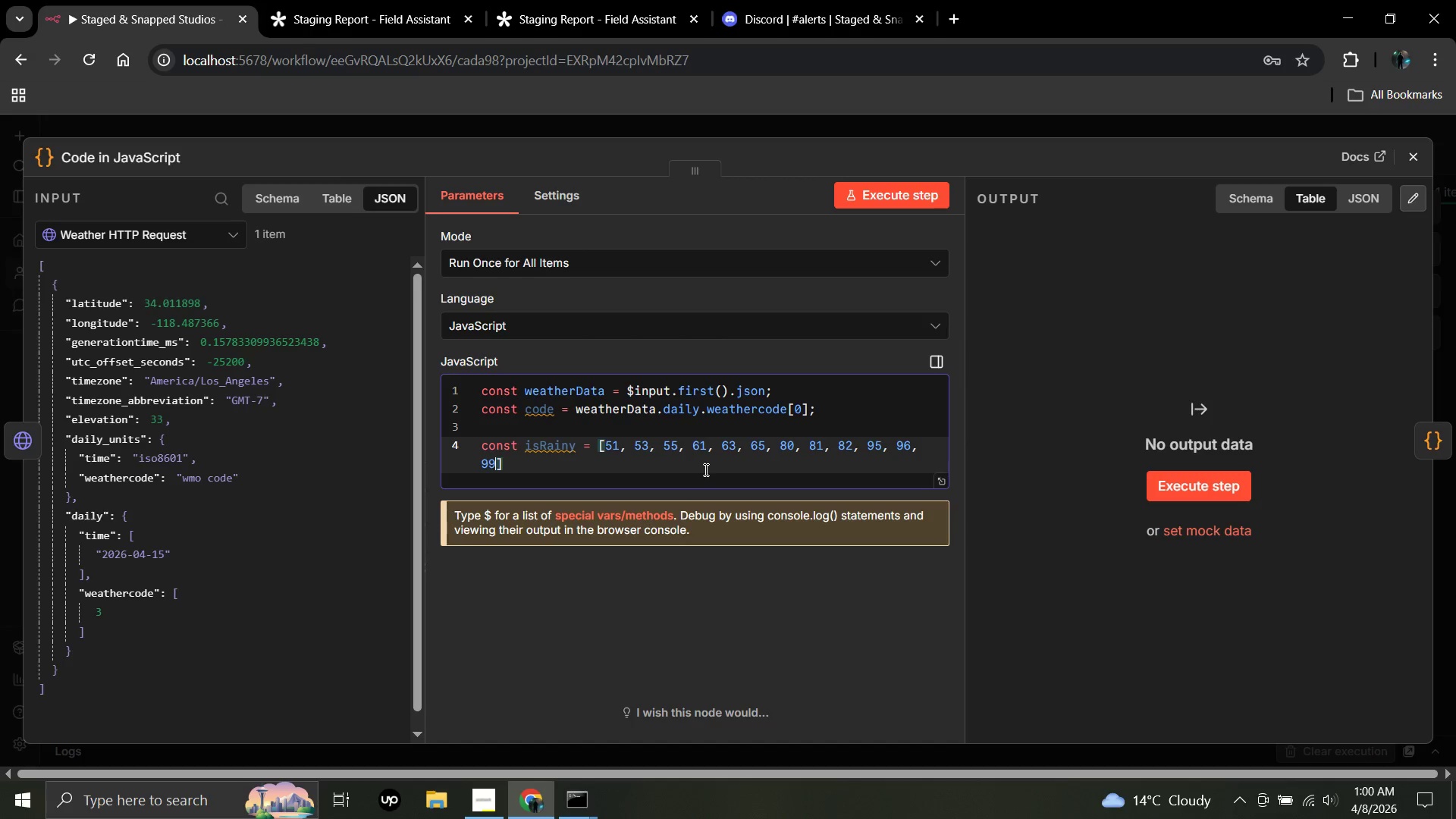 
key(ArrowRight)
 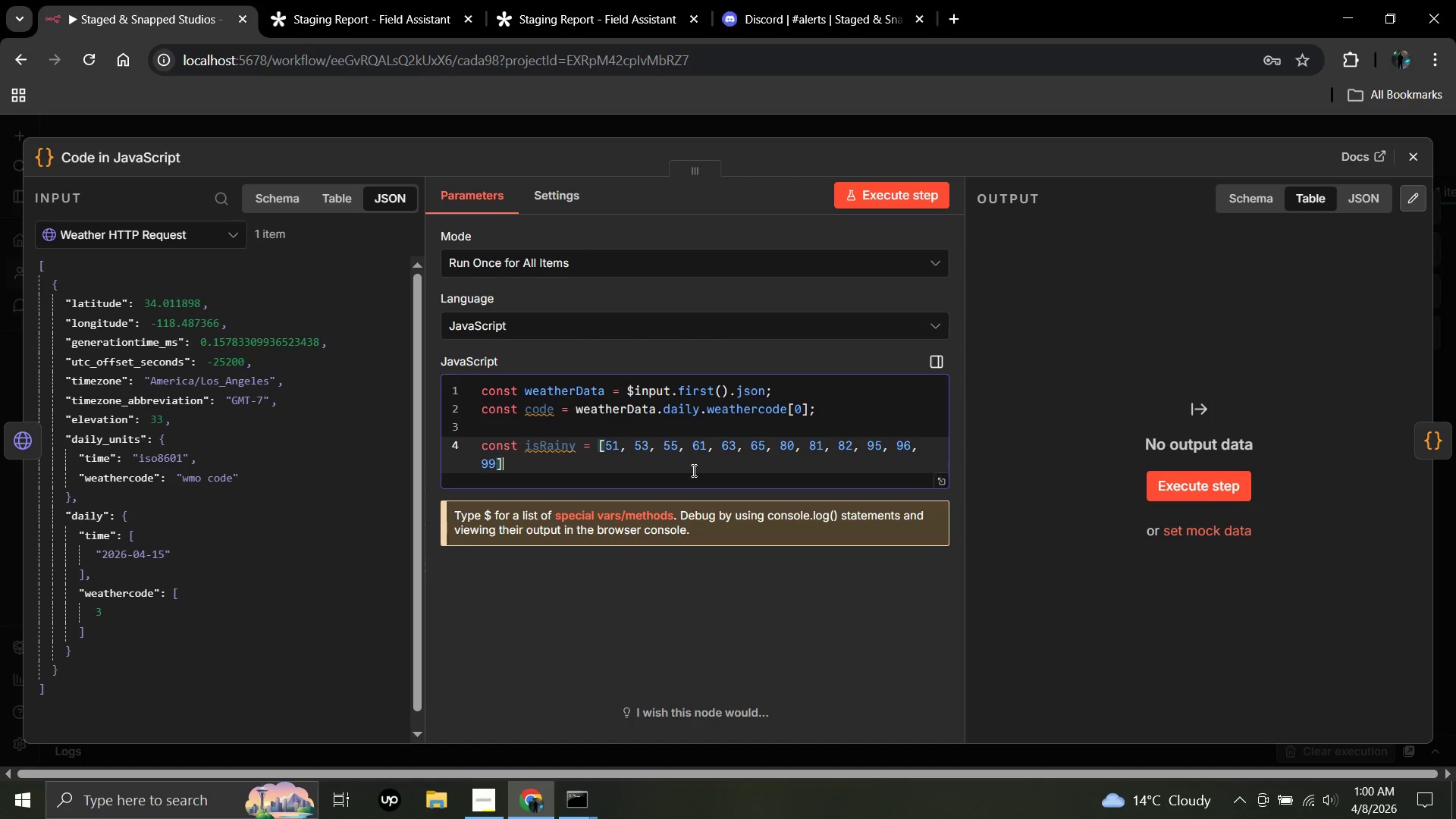 
key(ArrowRight)
 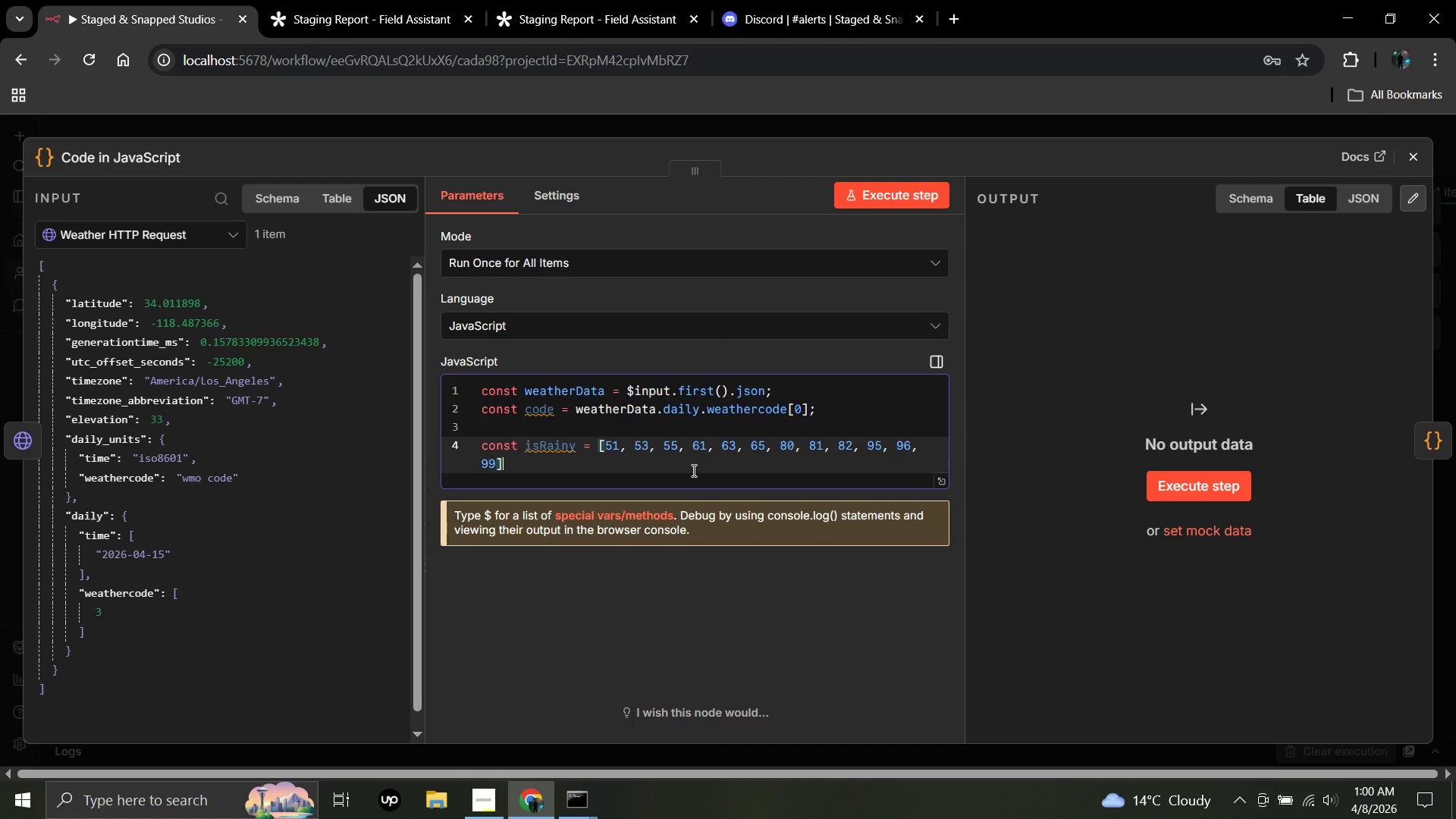 
type(.include)
 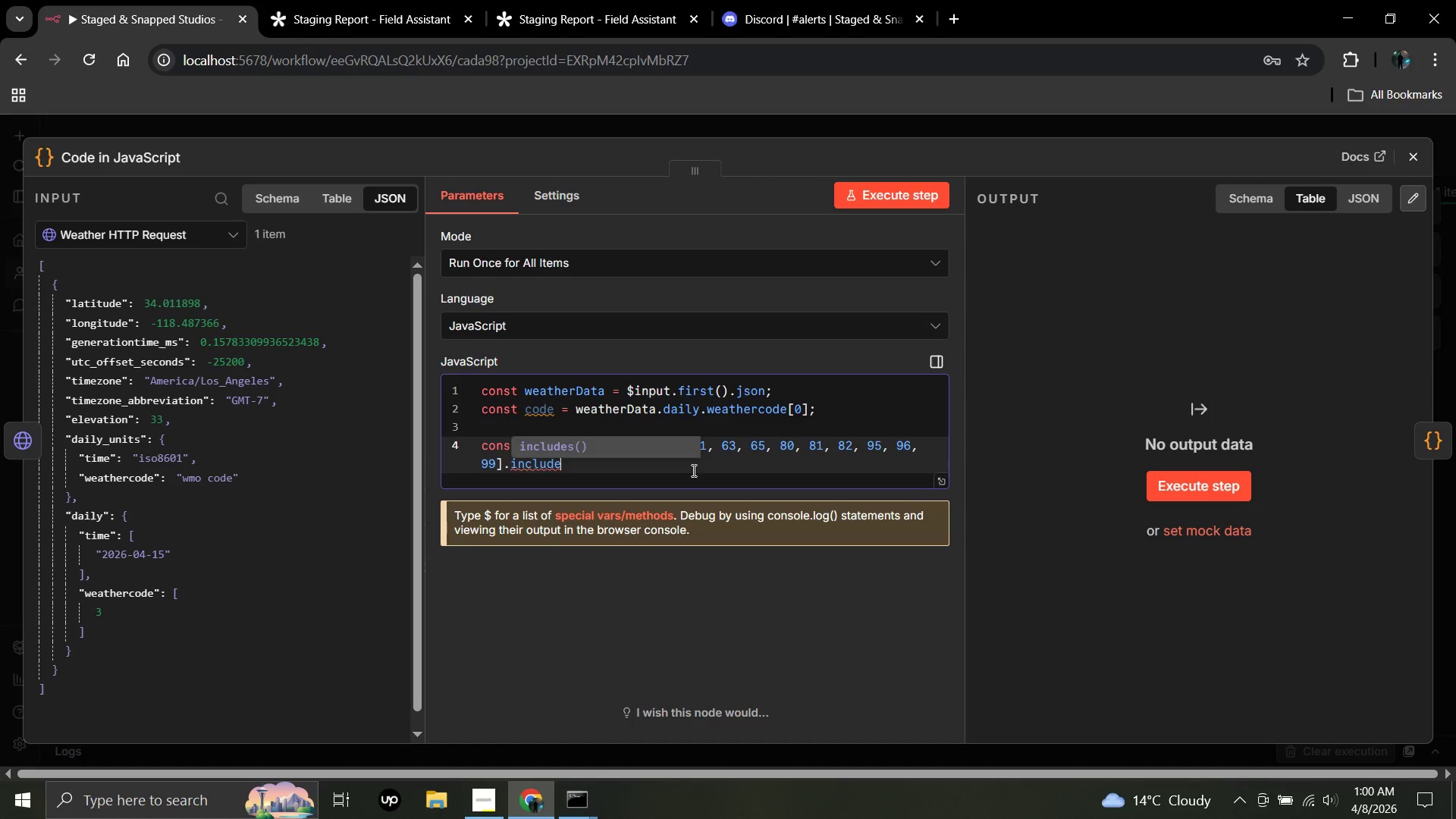 
key(Enter)
 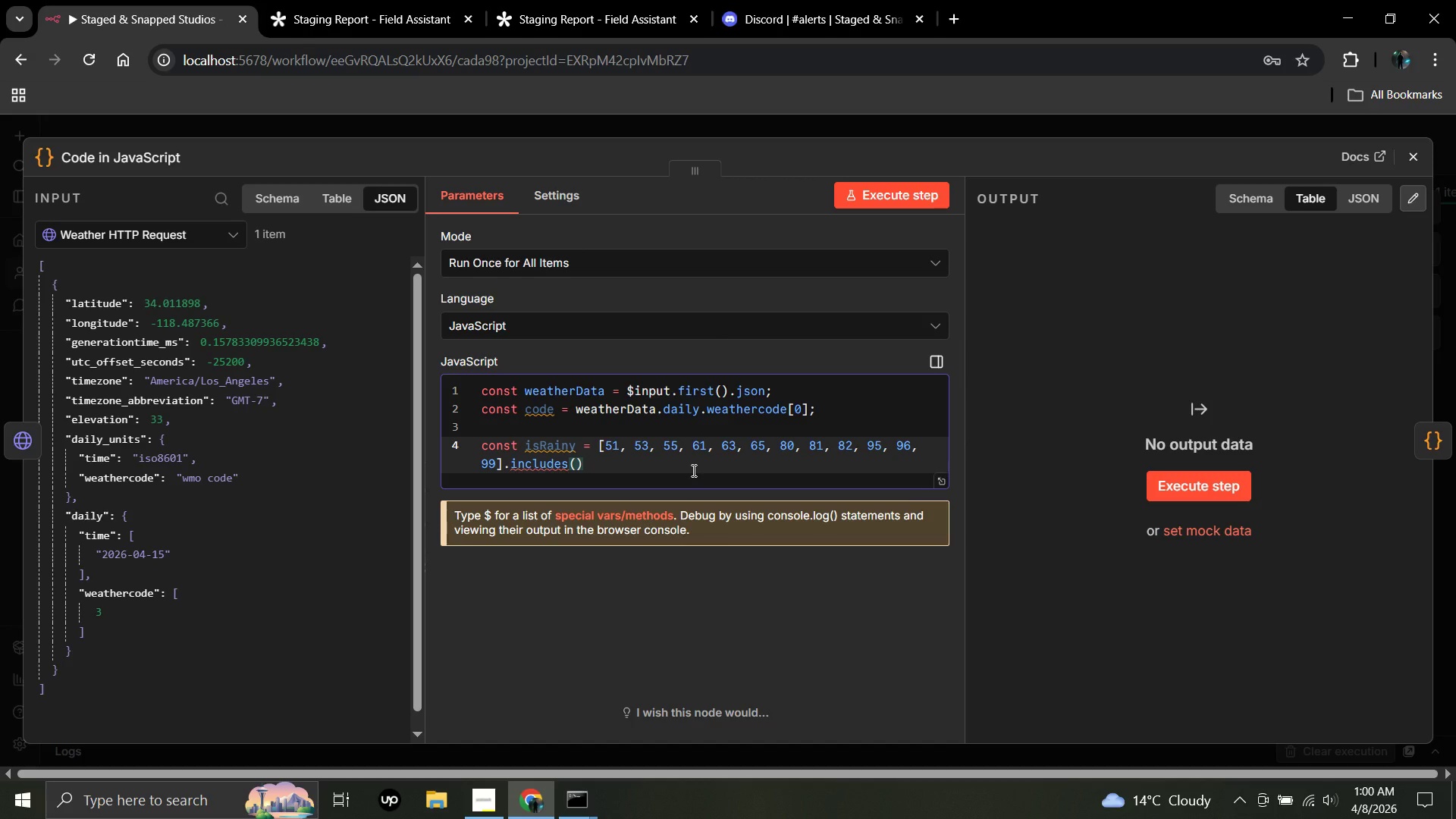 
type(code)
 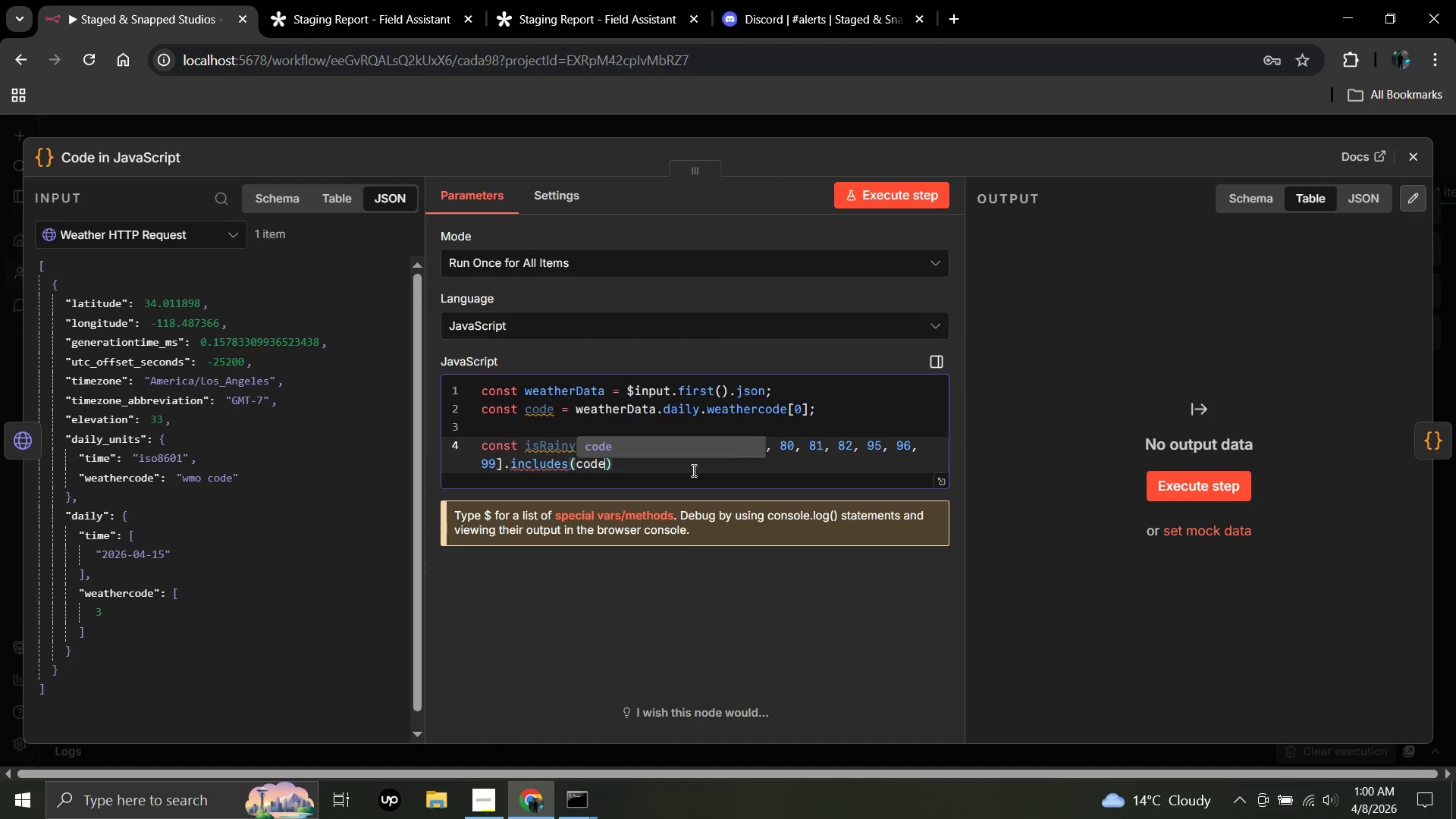 
key(ArrowRight)
 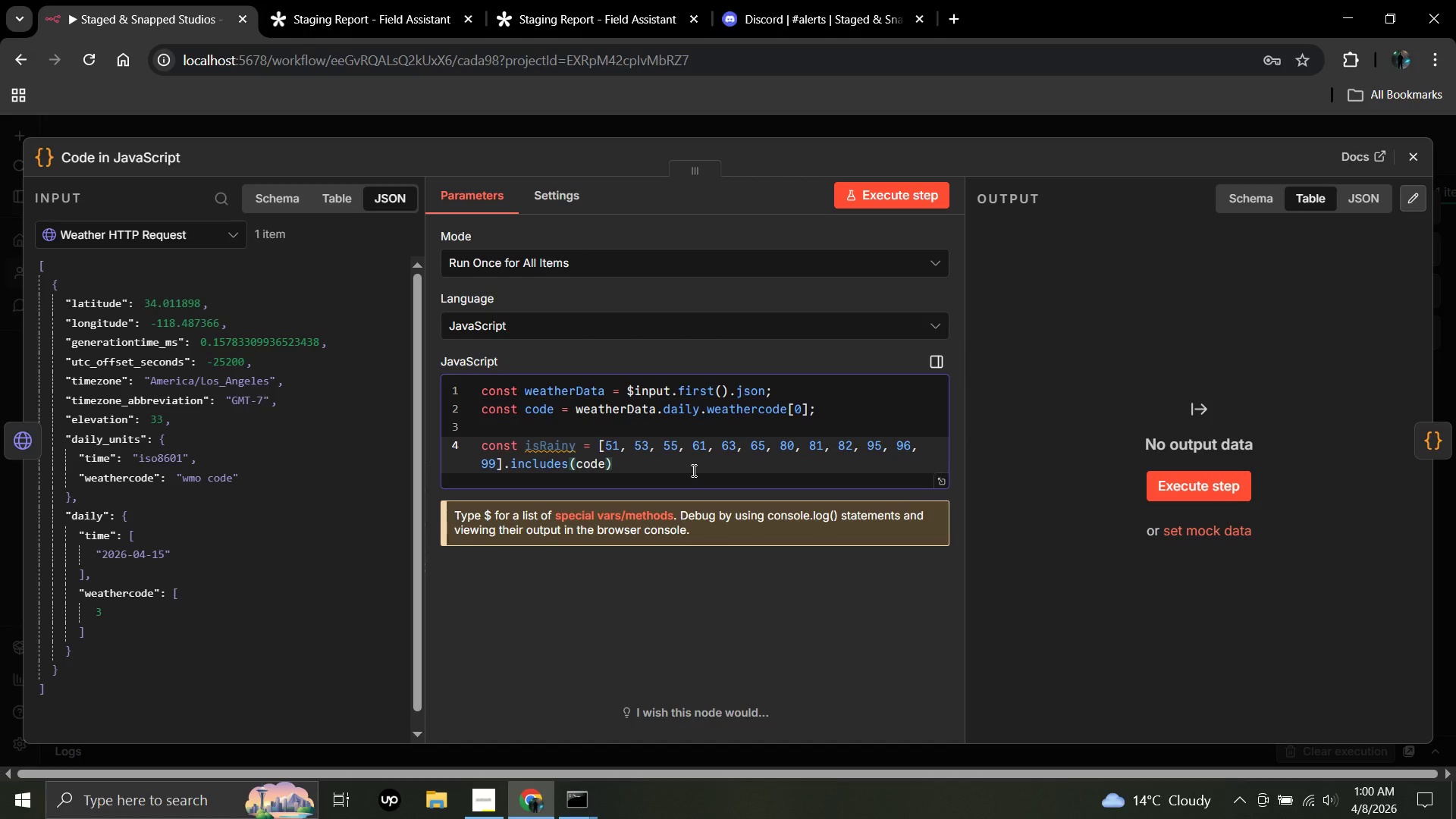 
key(Semicolon)
 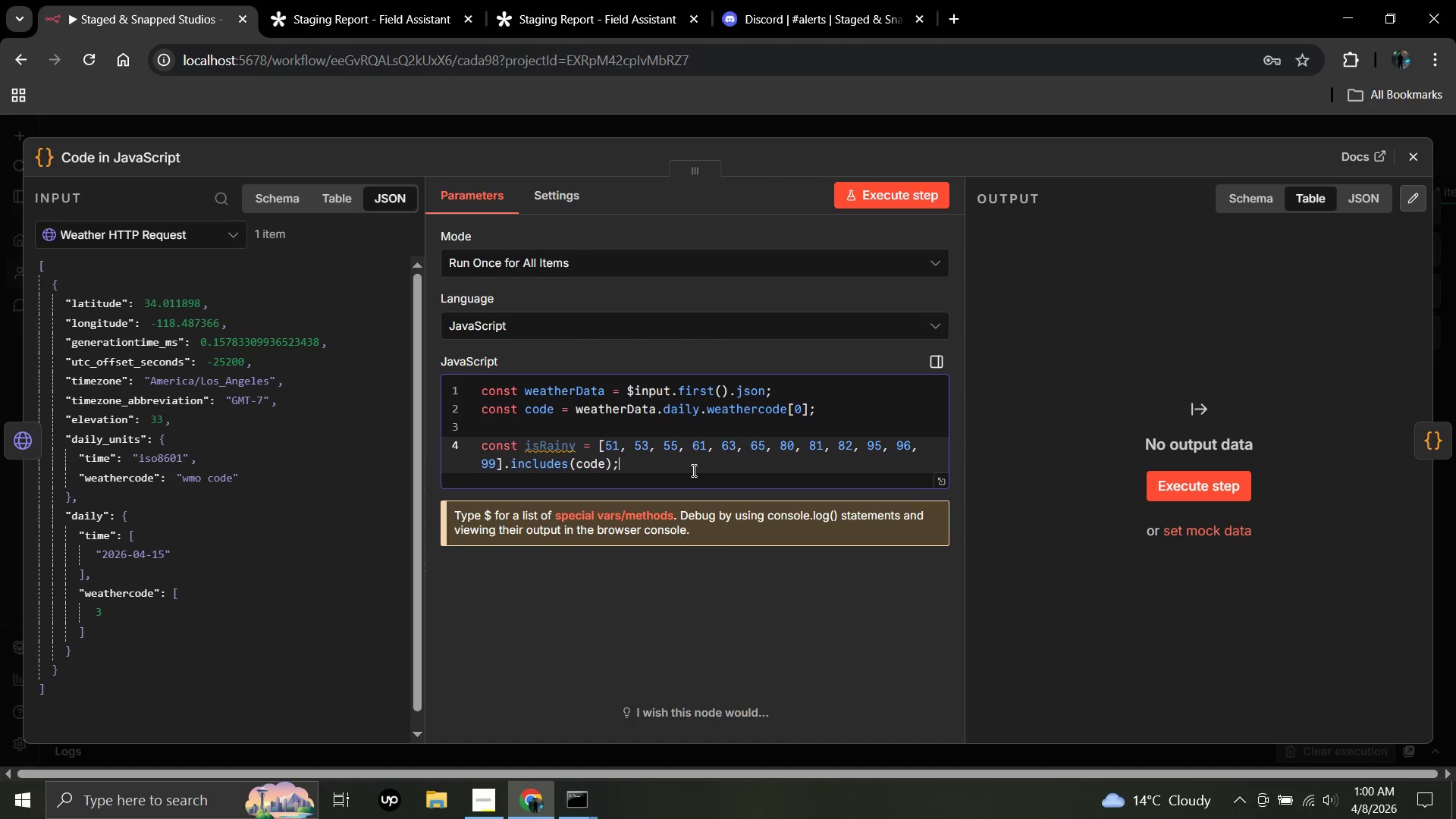 
key(Enter)
 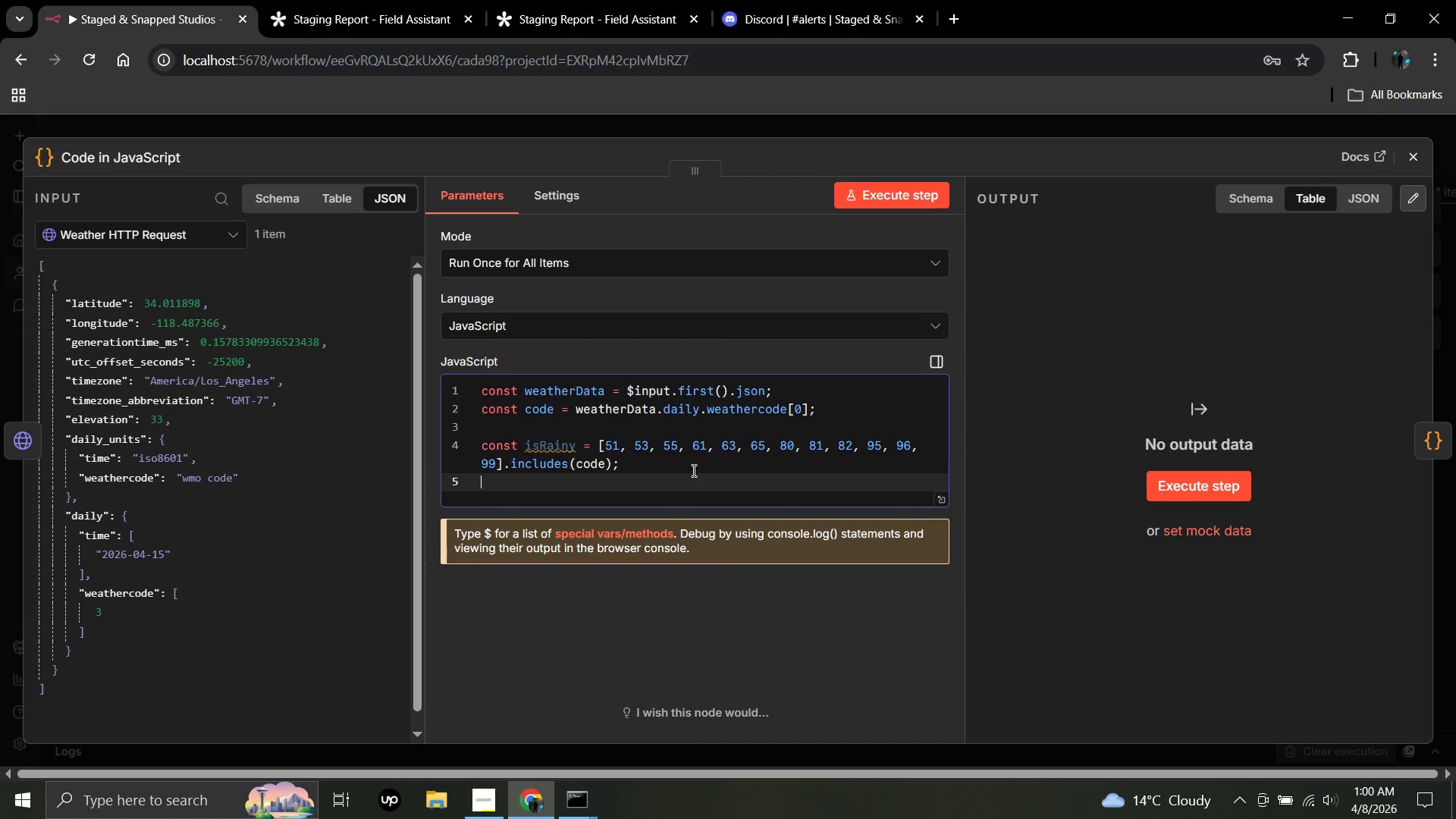 
key(Enter)
 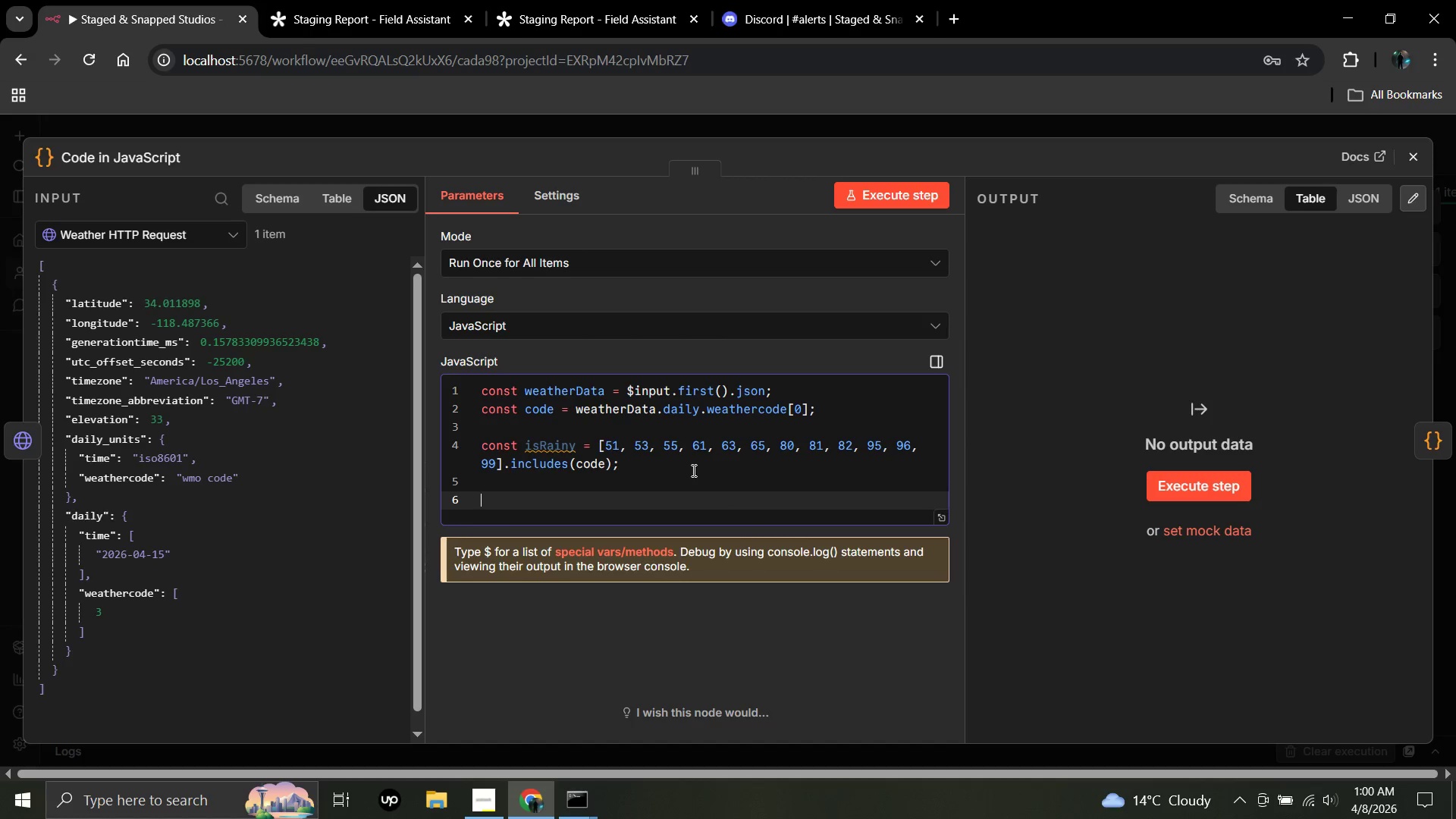 
type(return[{)
 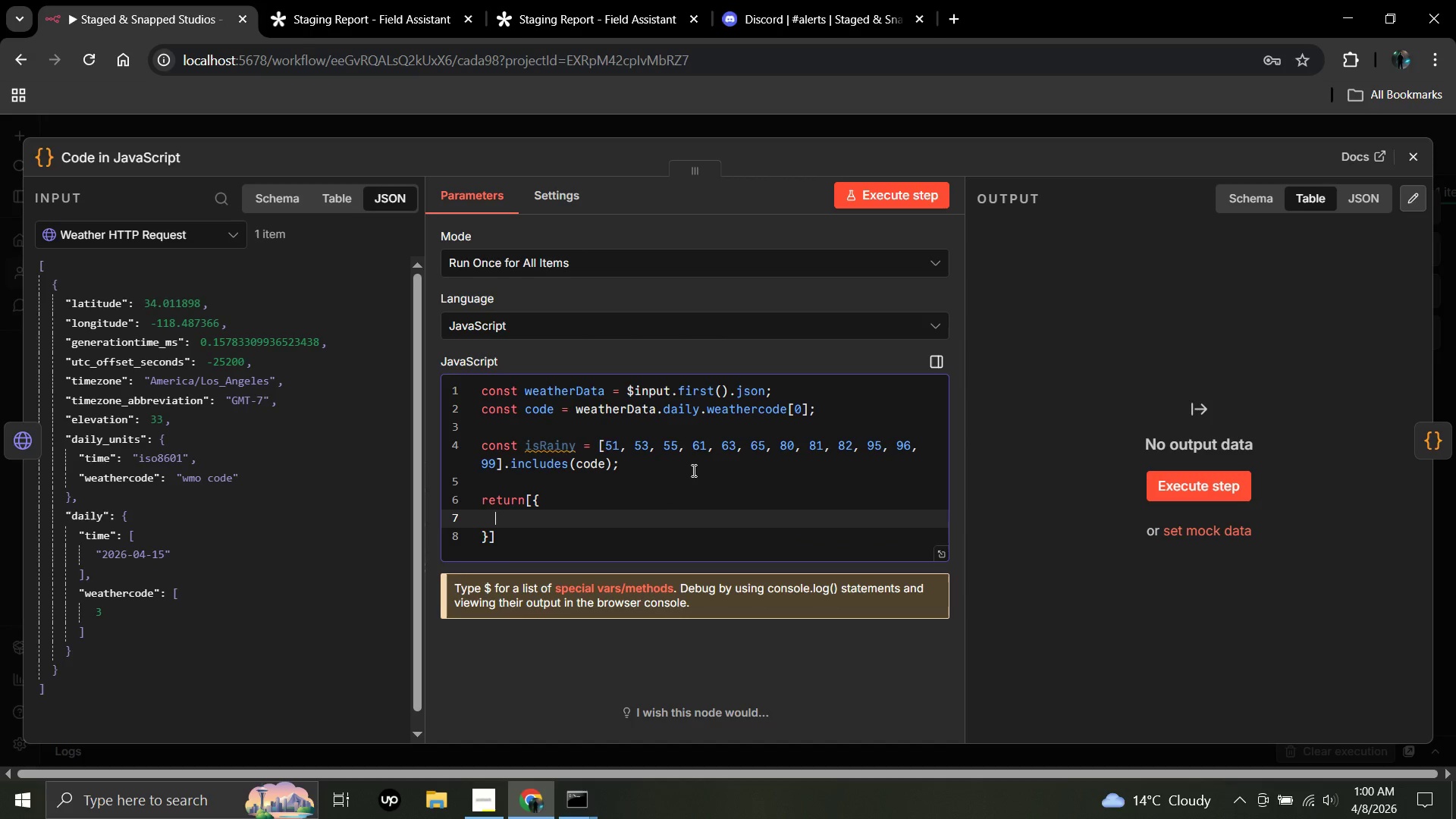 
 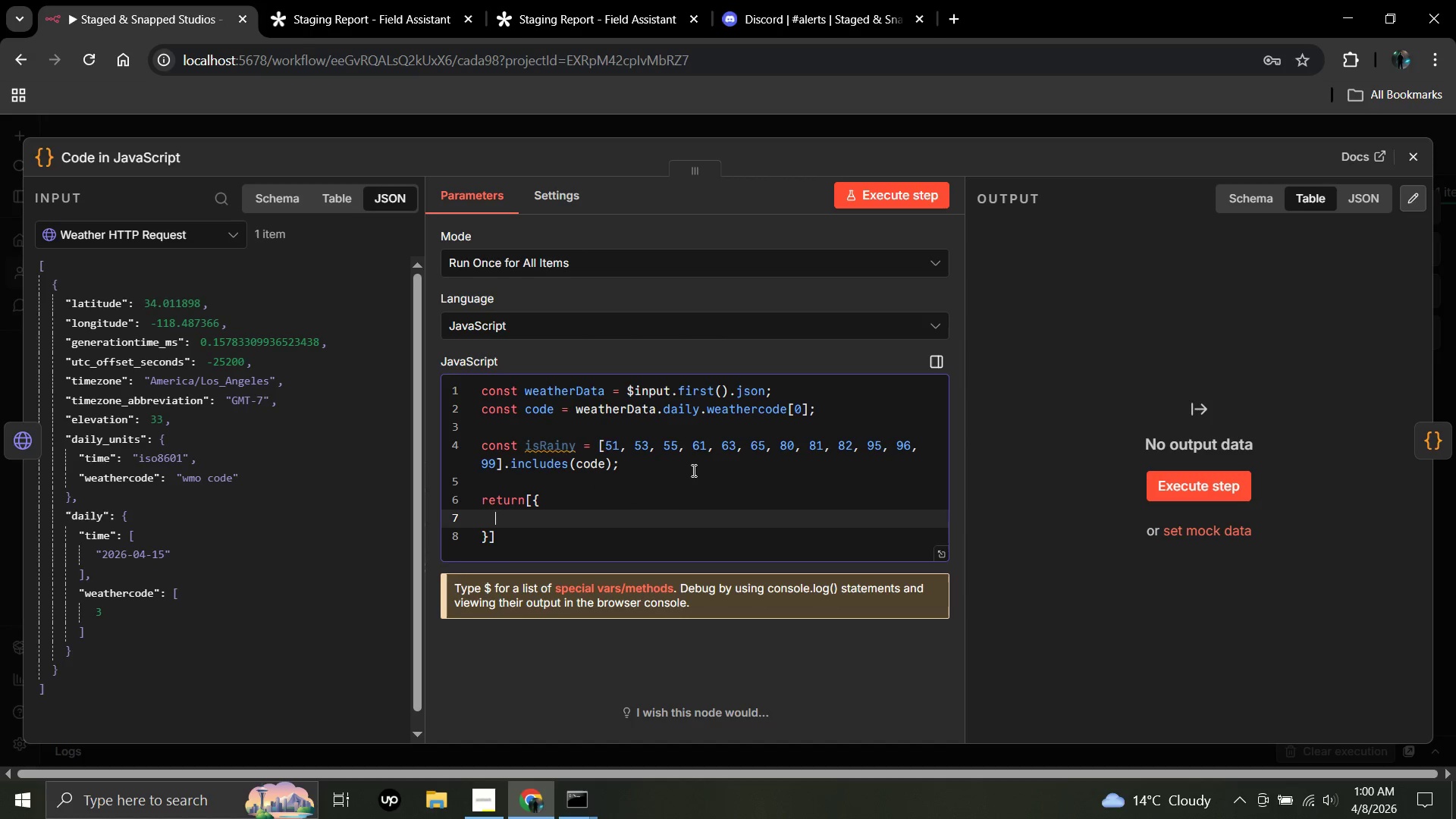 
key(Enter)
 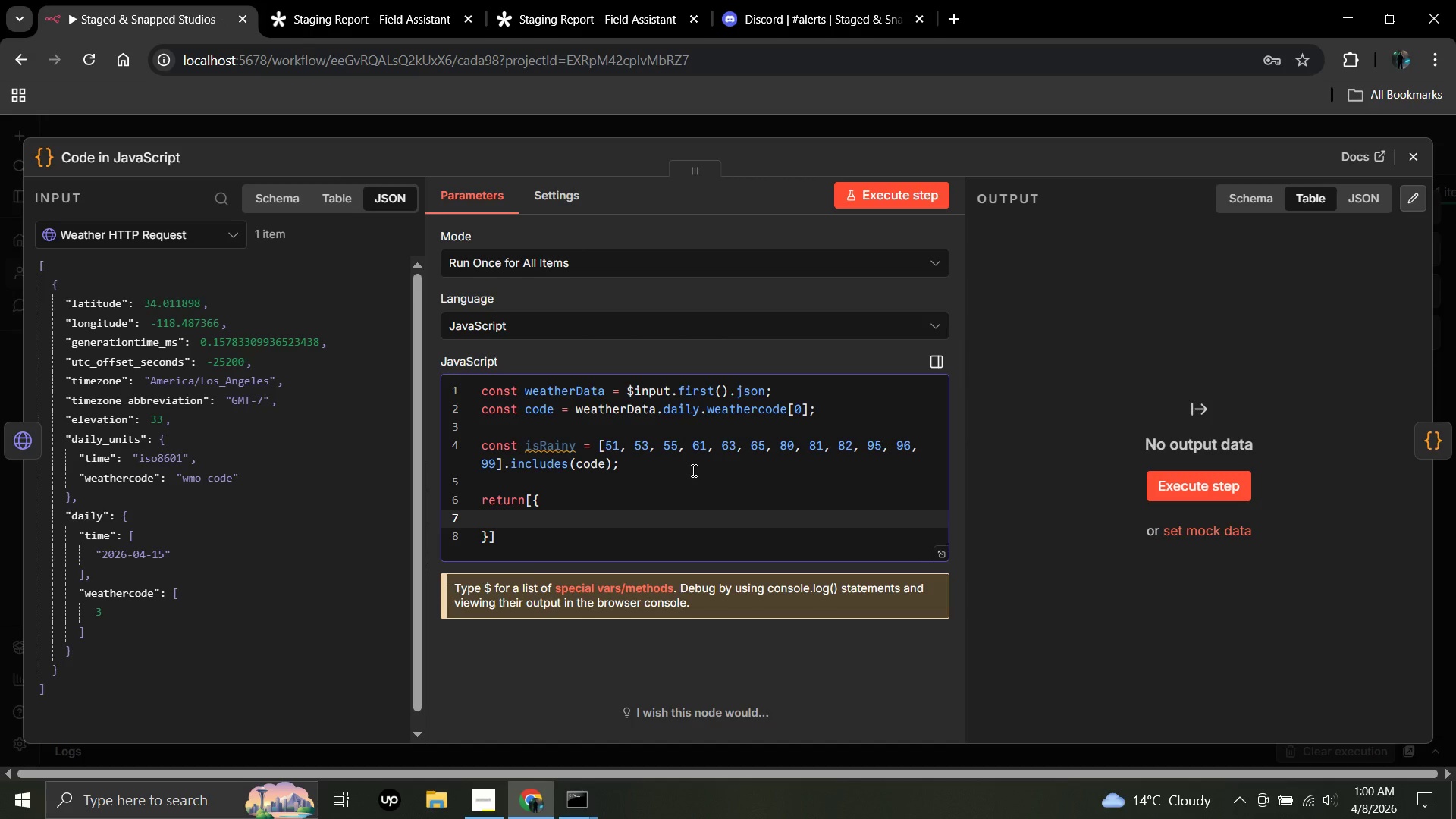 
type(json: {)
 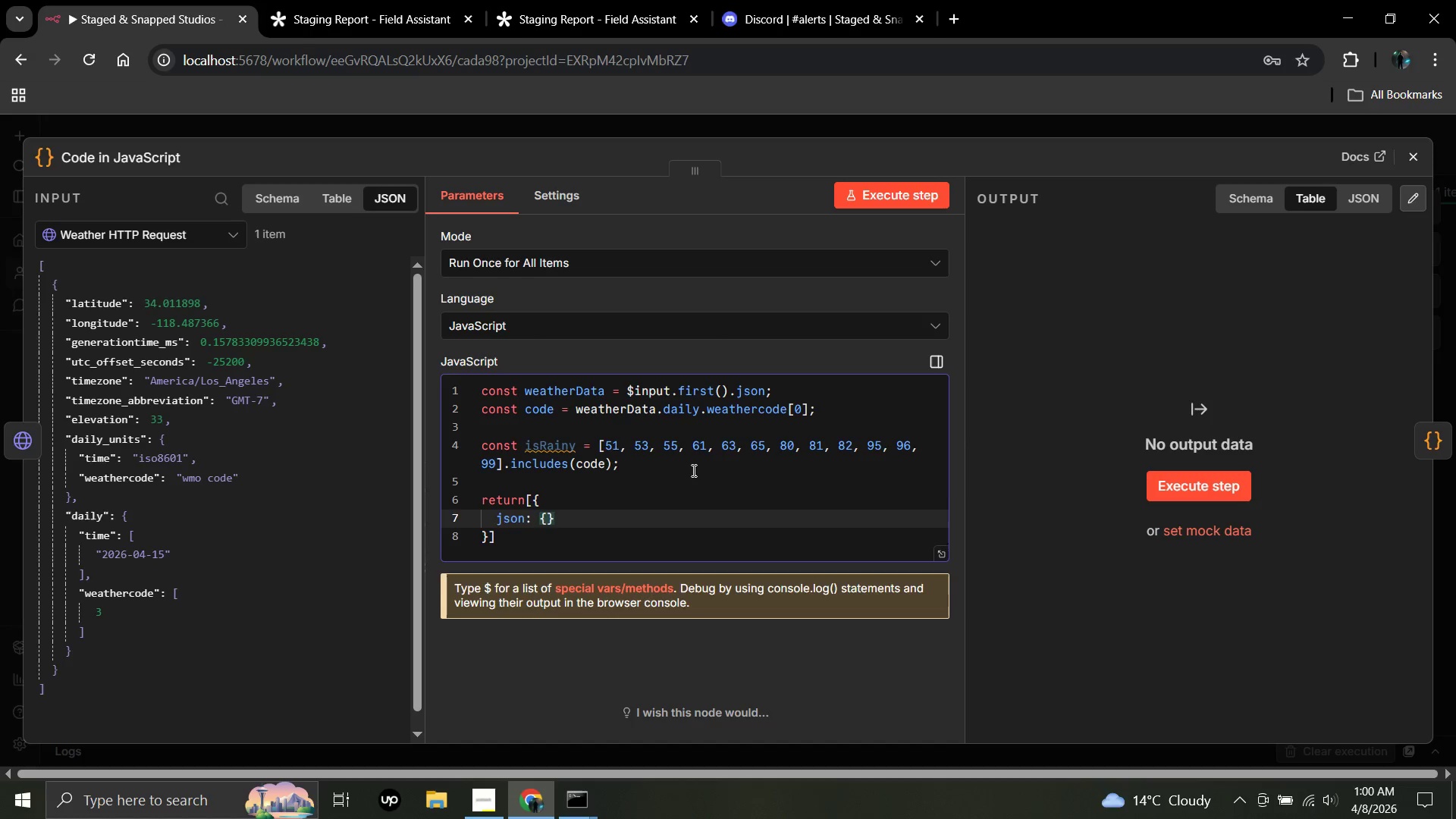 
key(Enter)
 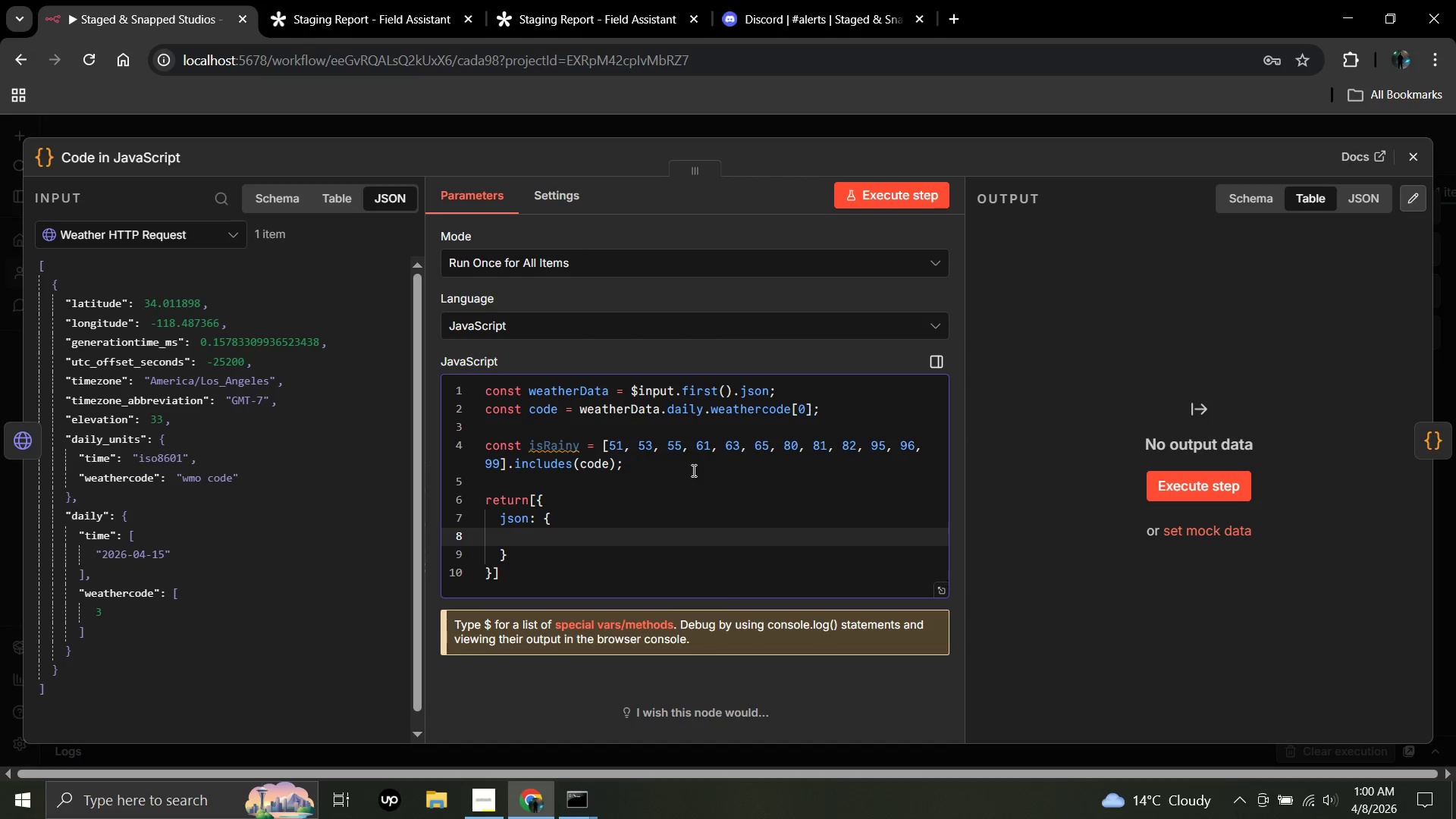 
key(Backspace)
key(Tab)
type(...$node["Extract Cood)
key(Backspace)
type(rdinates)
 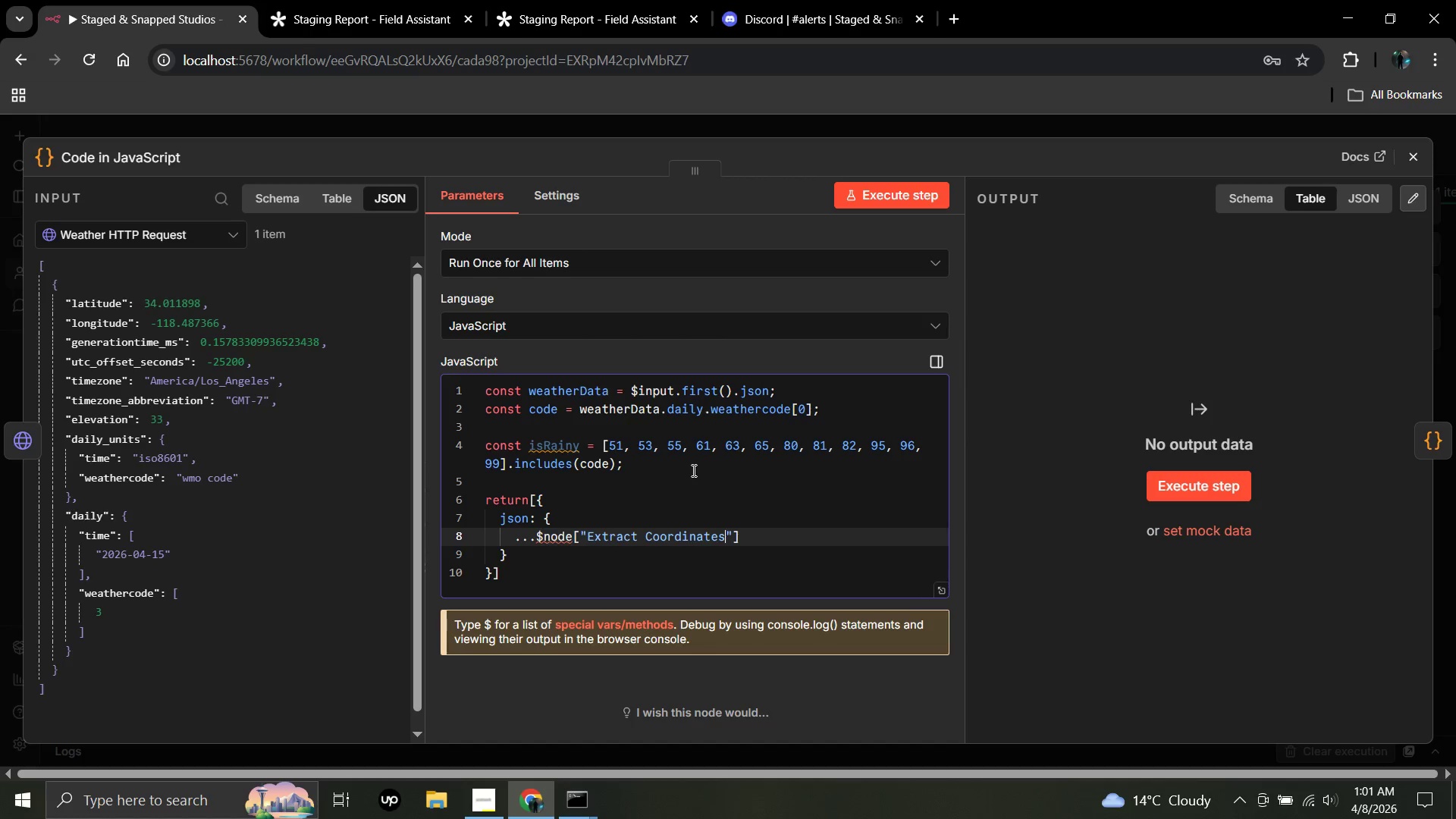 
key(ArrowRight)
 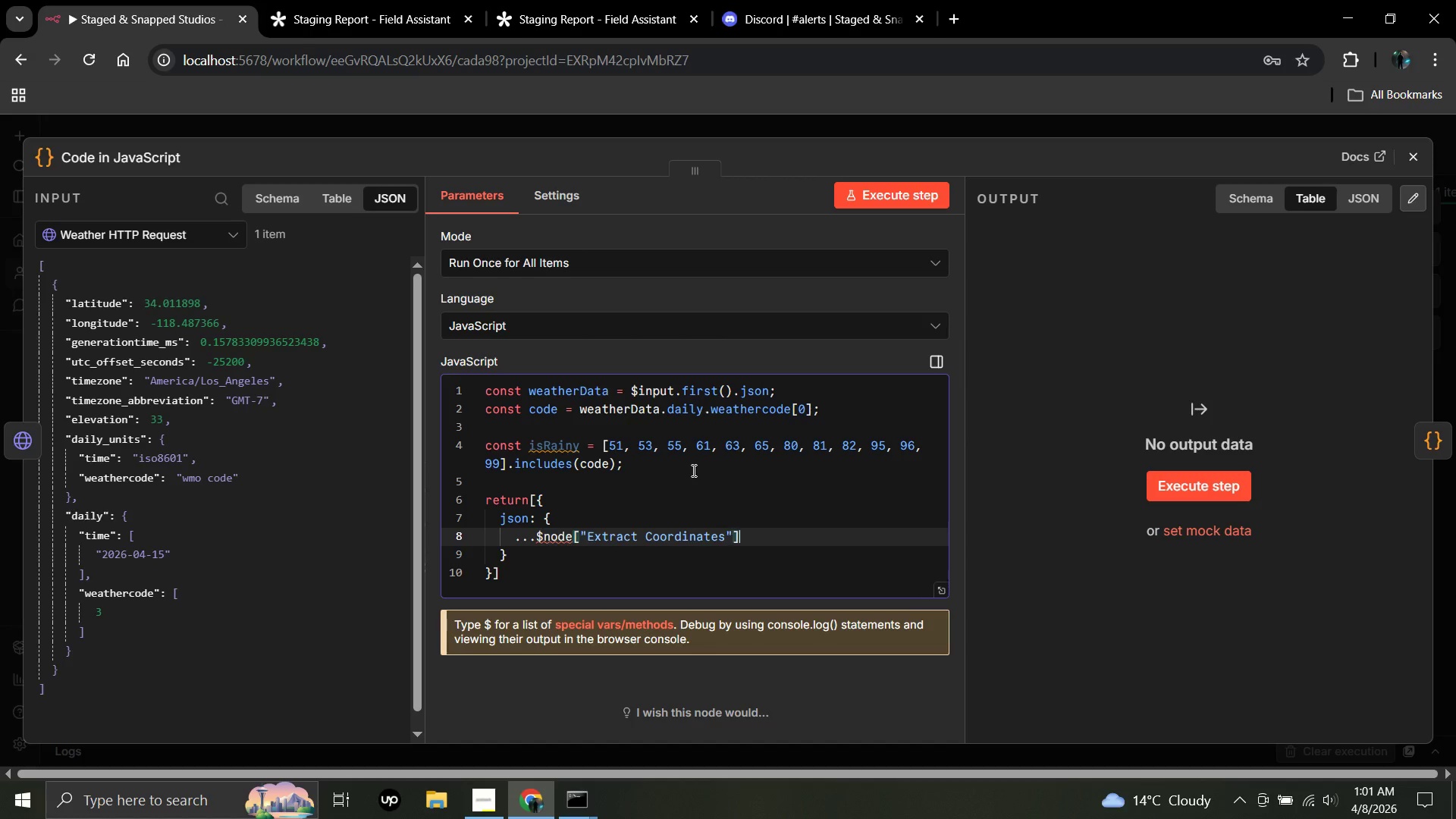 
key(ArrowRight)
 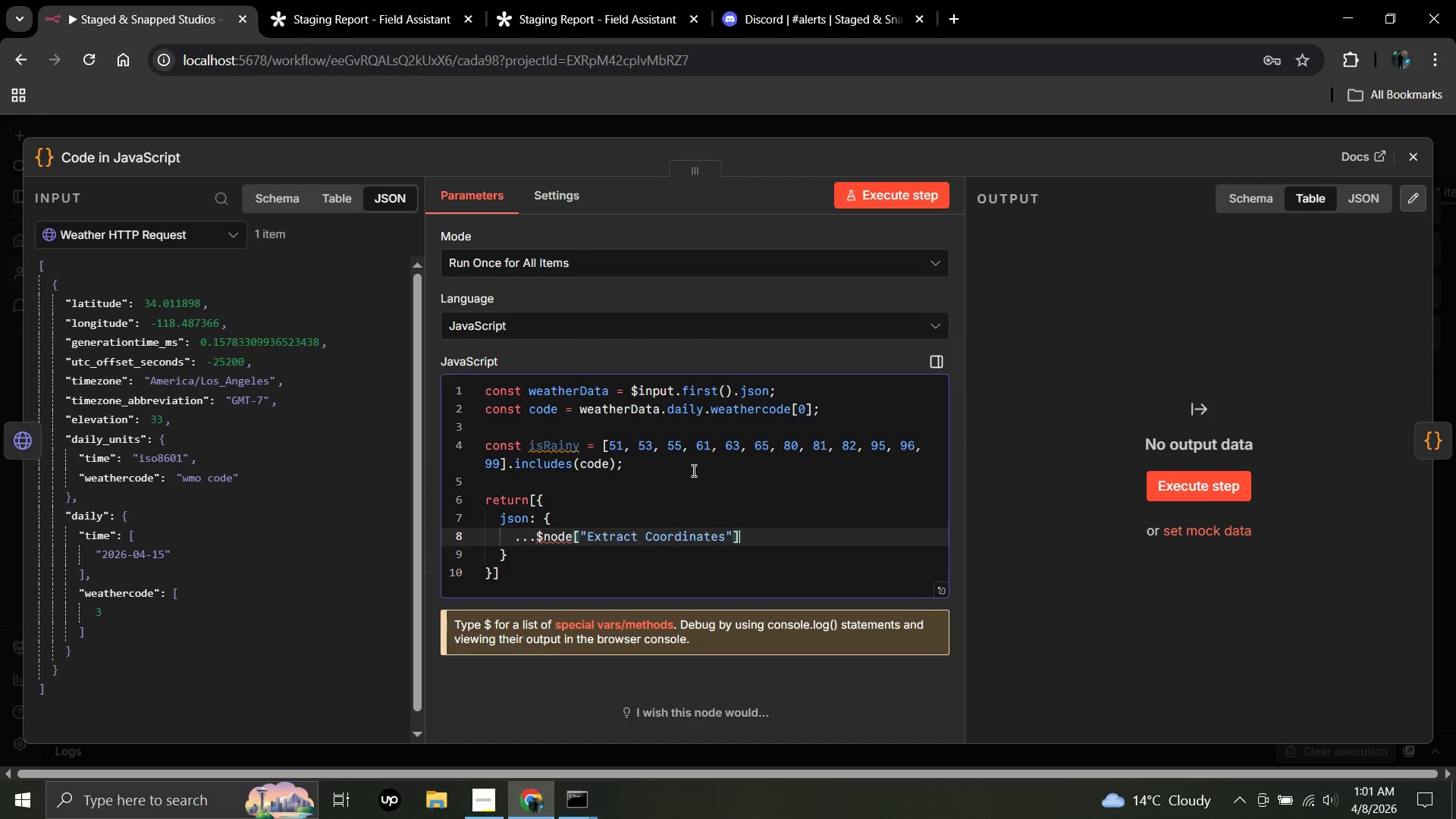 
type(.json,)
 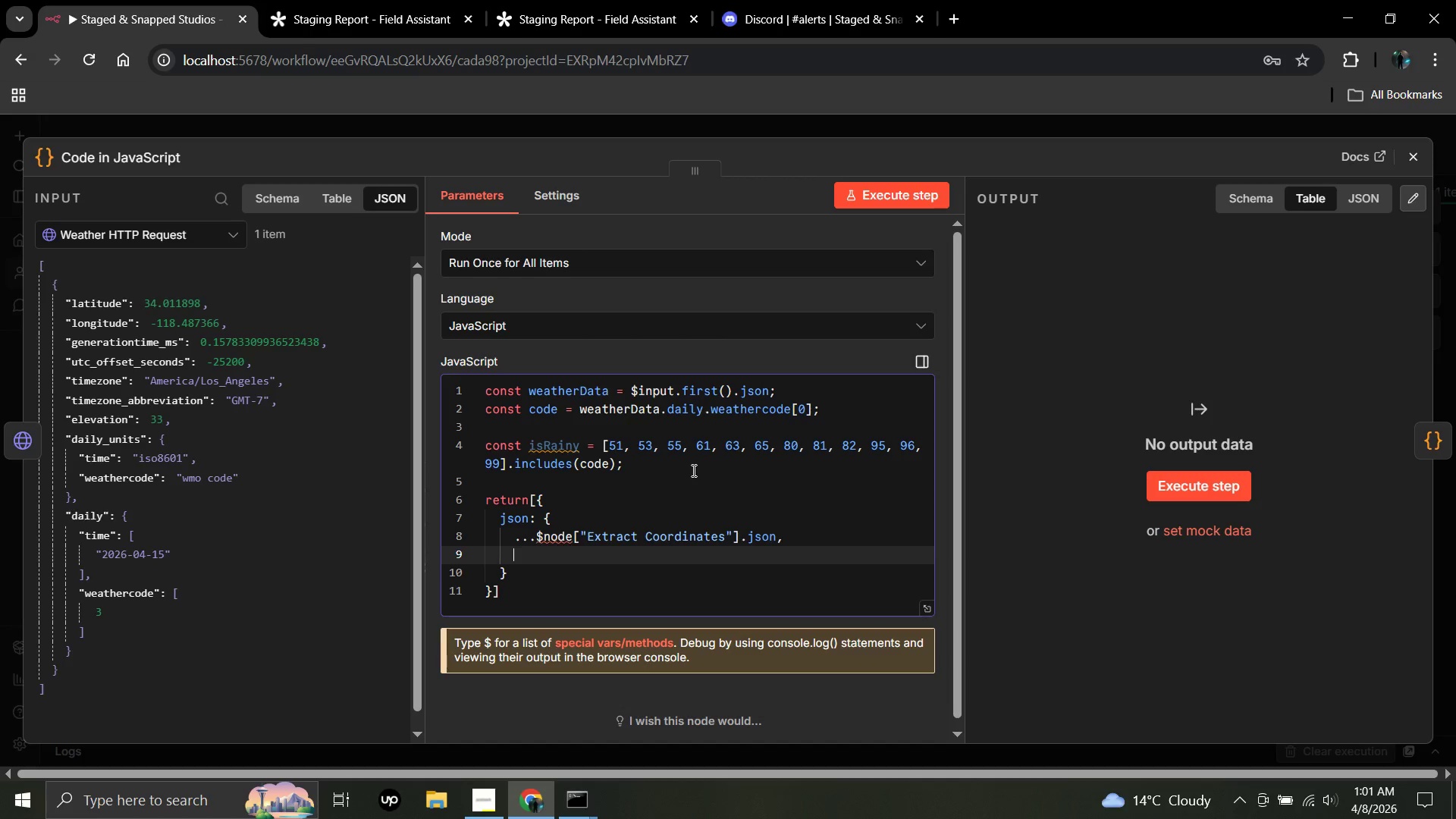 
key(Enter)
 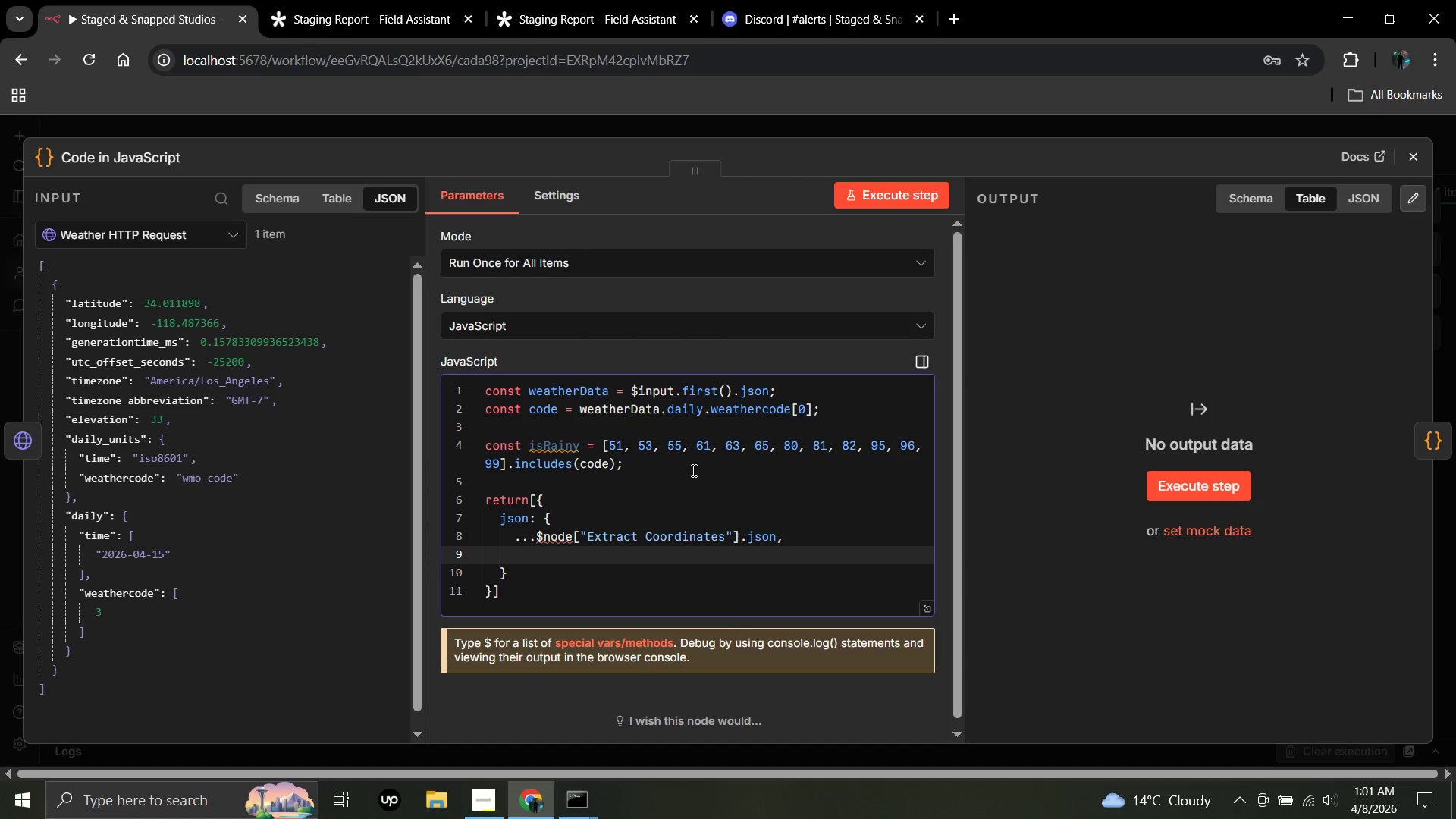 
type(weatherCode: code,)
 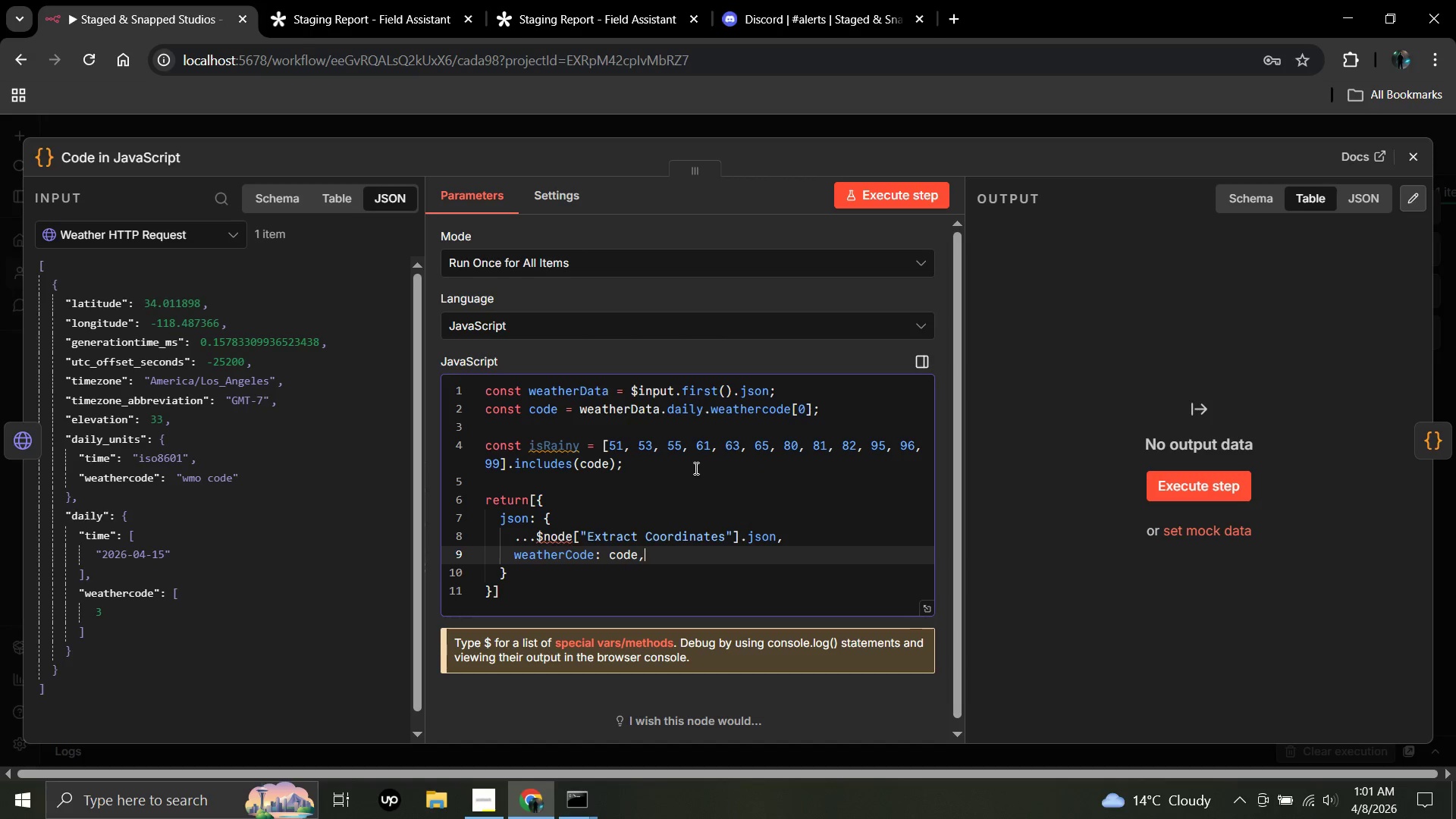 
key(Enter)
 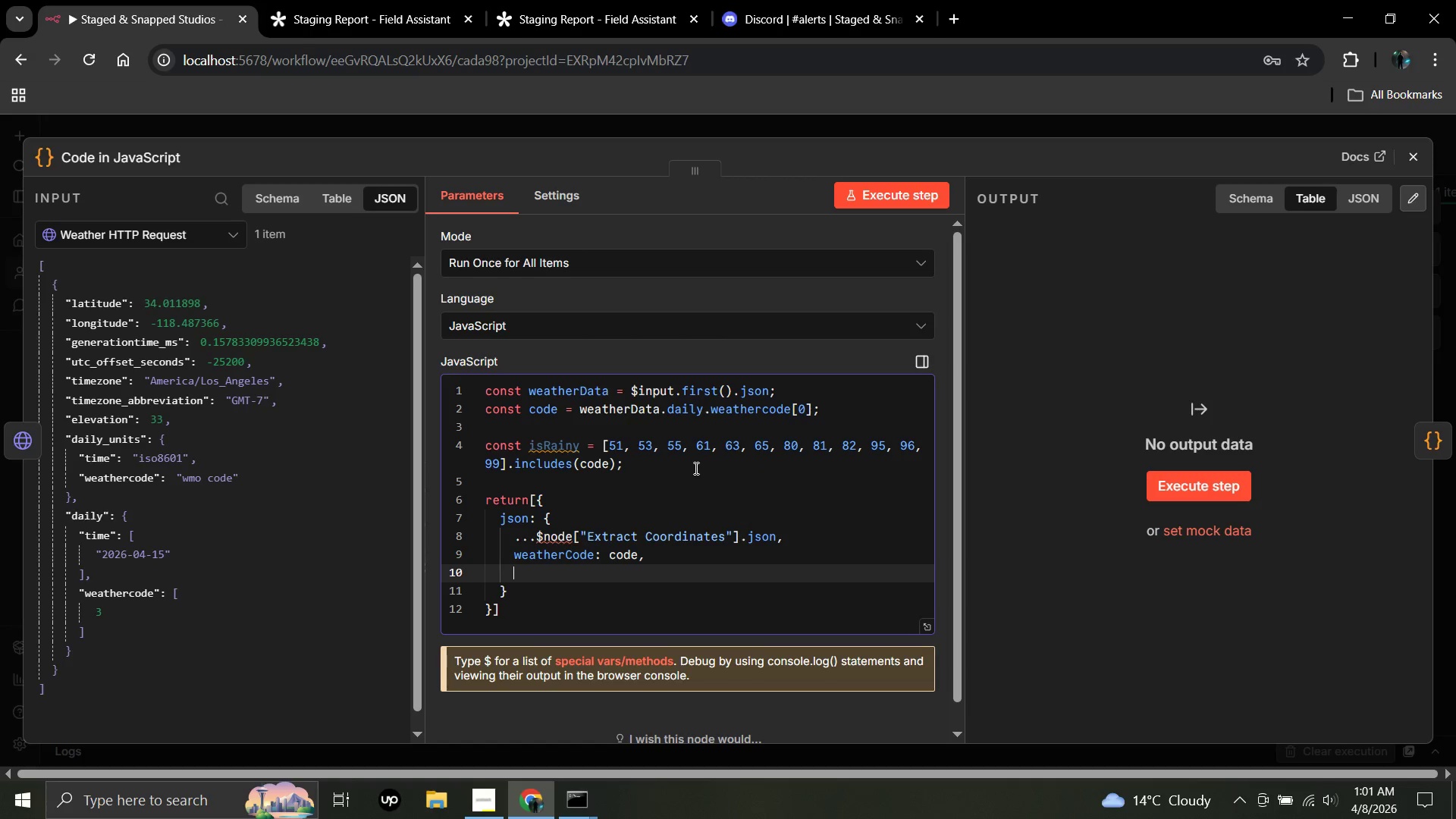 
type(isRai)
 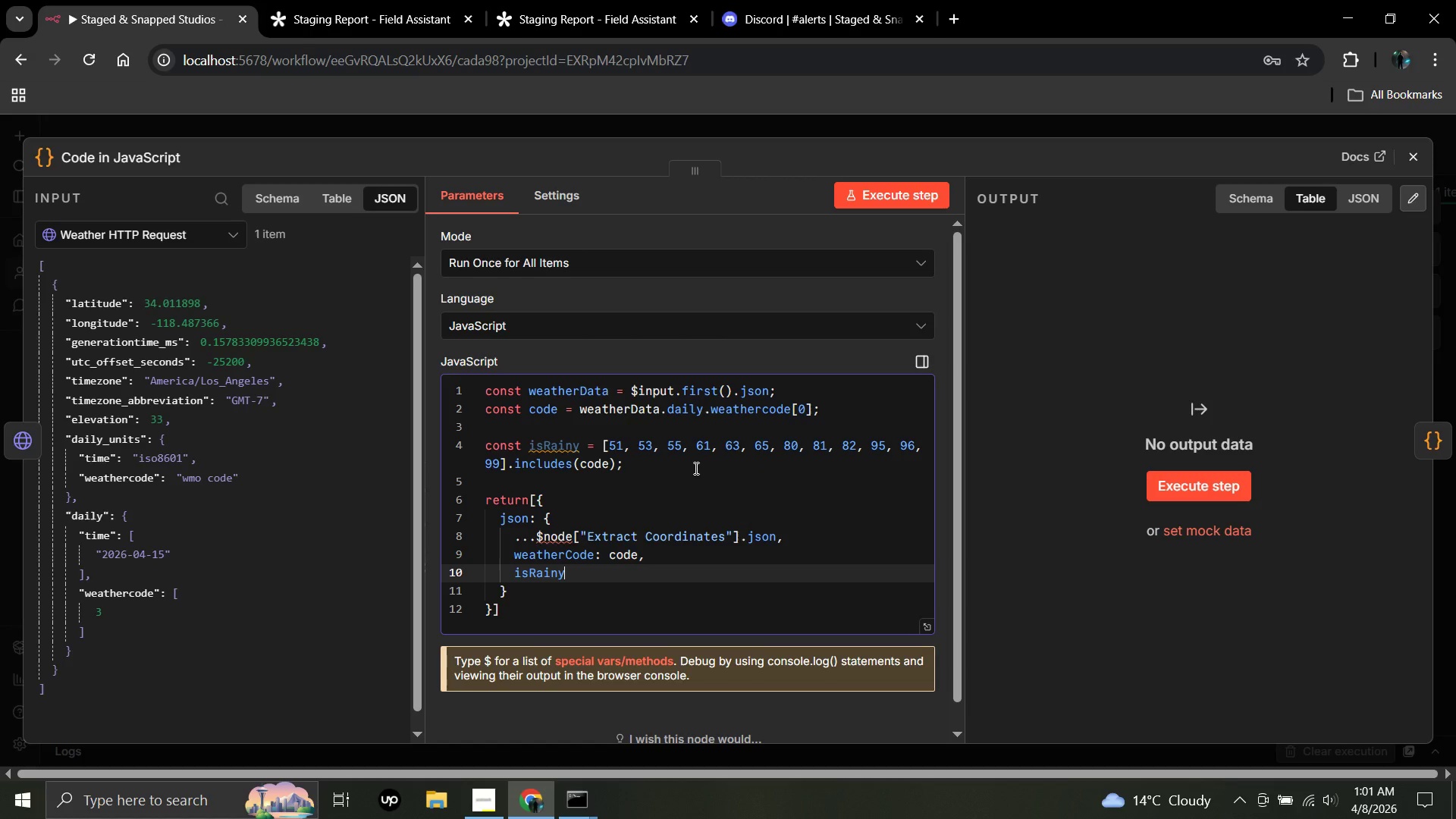 
 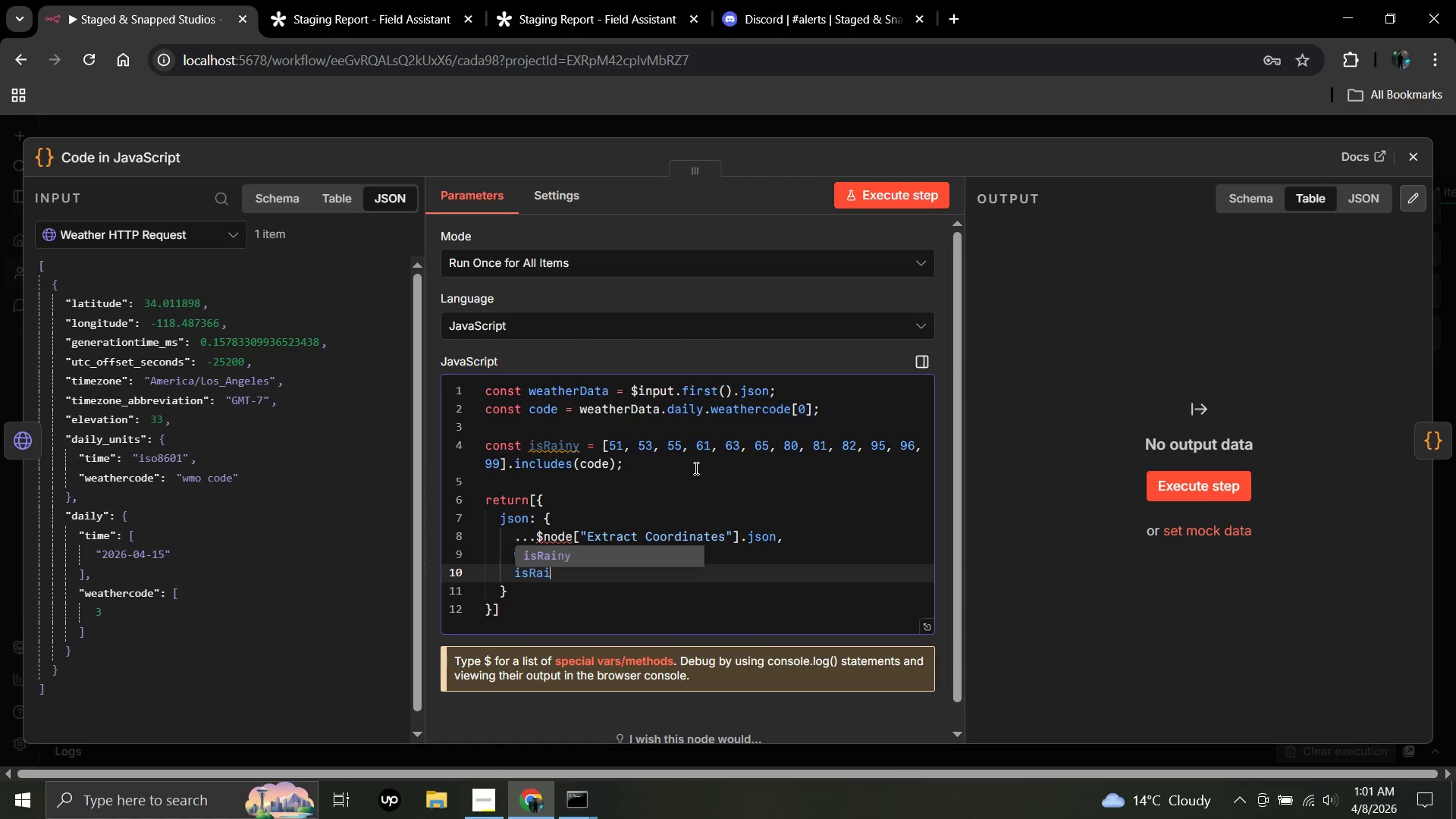 
key(Enter)
 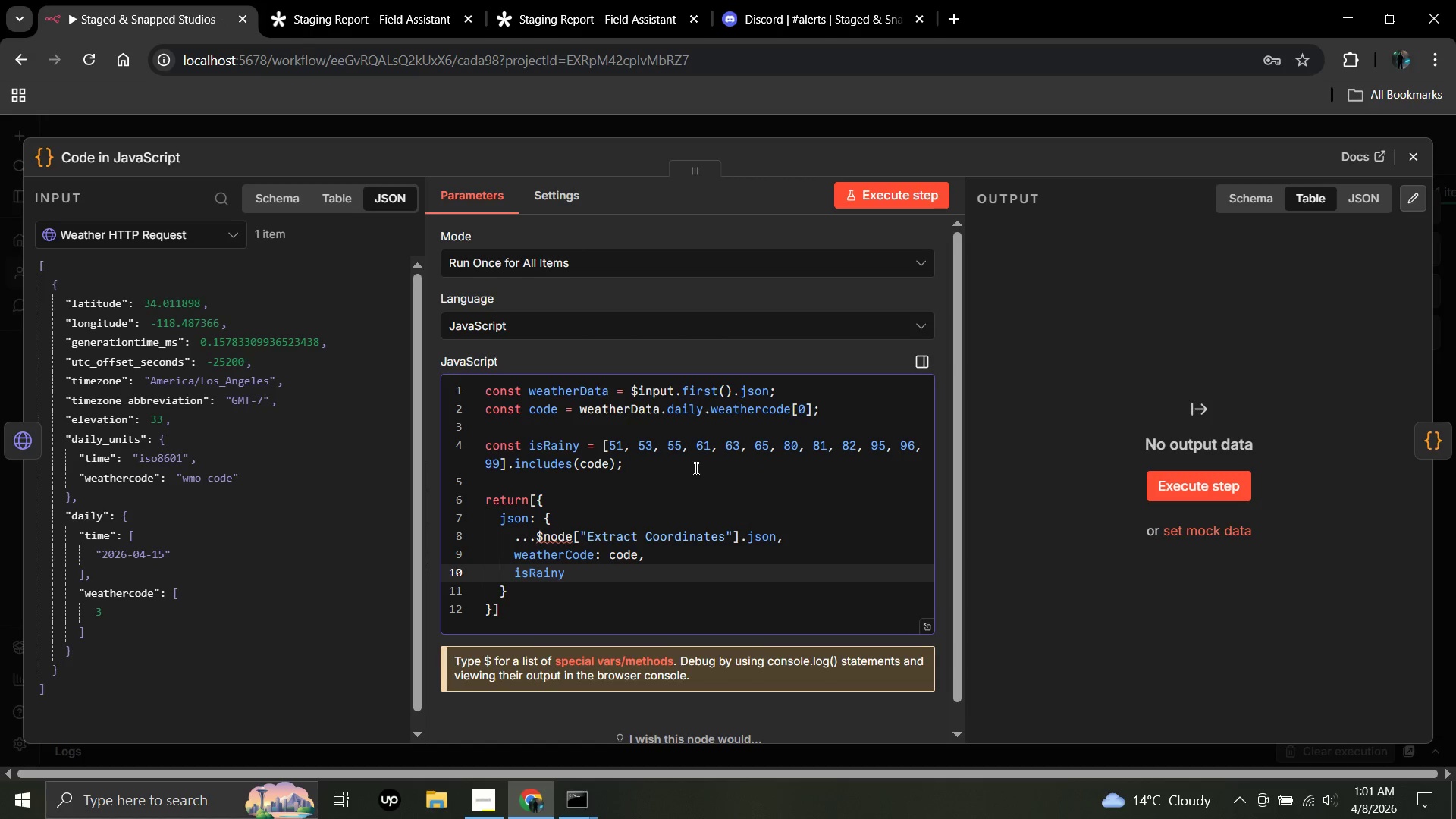 
type(: isRa)
 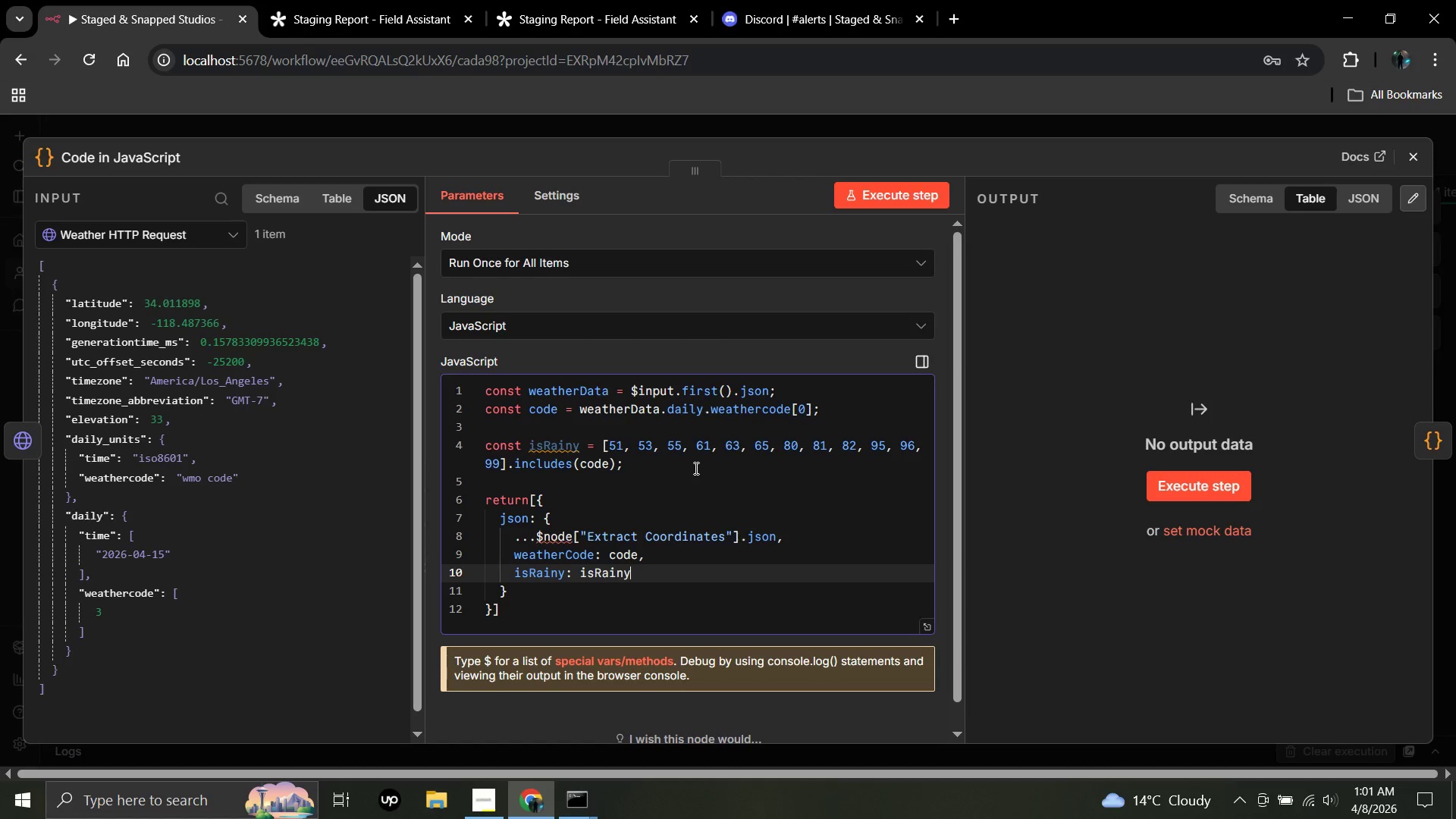 
 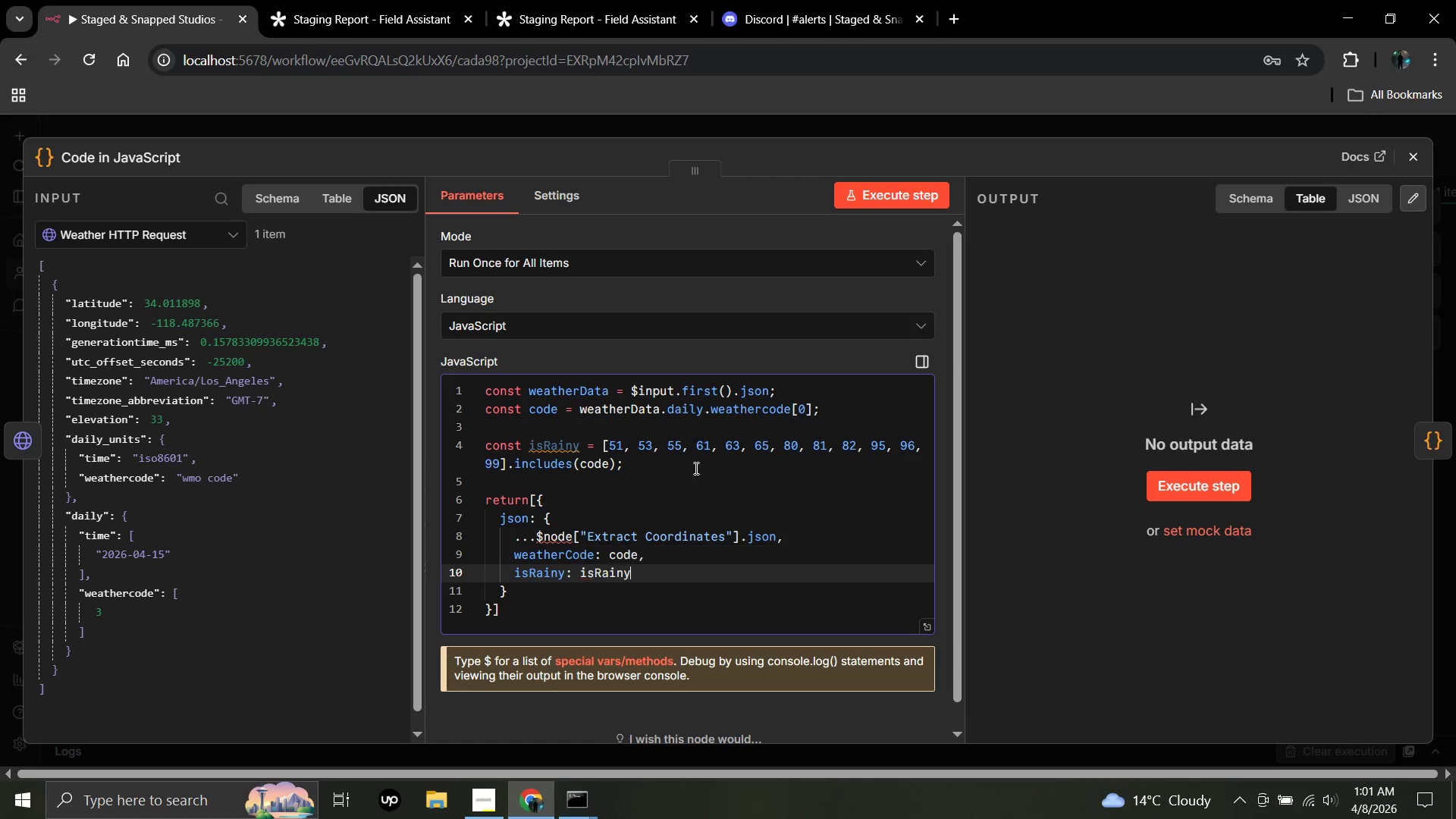 
key(Enter)
 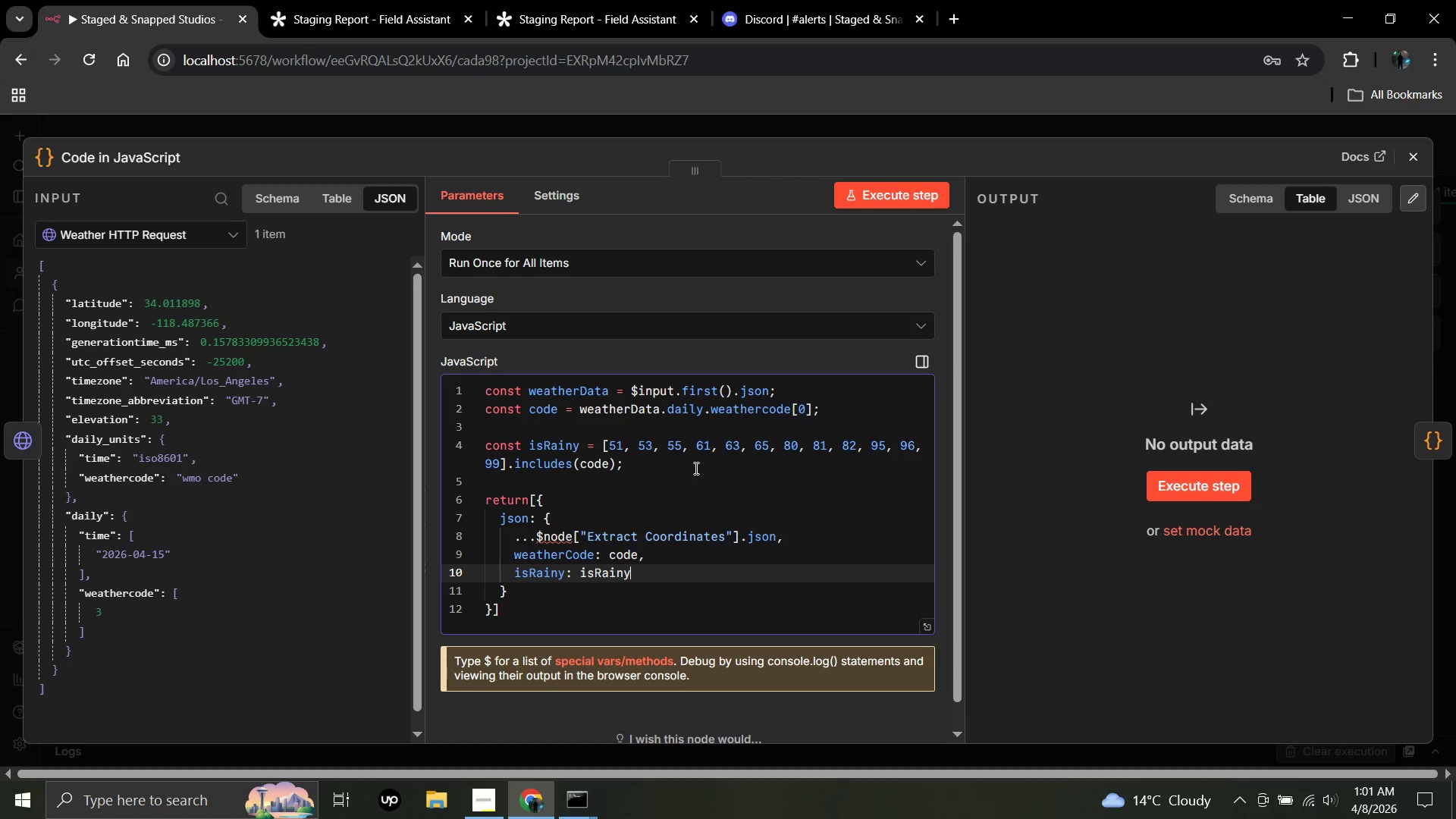 
key(ArrowDown)
 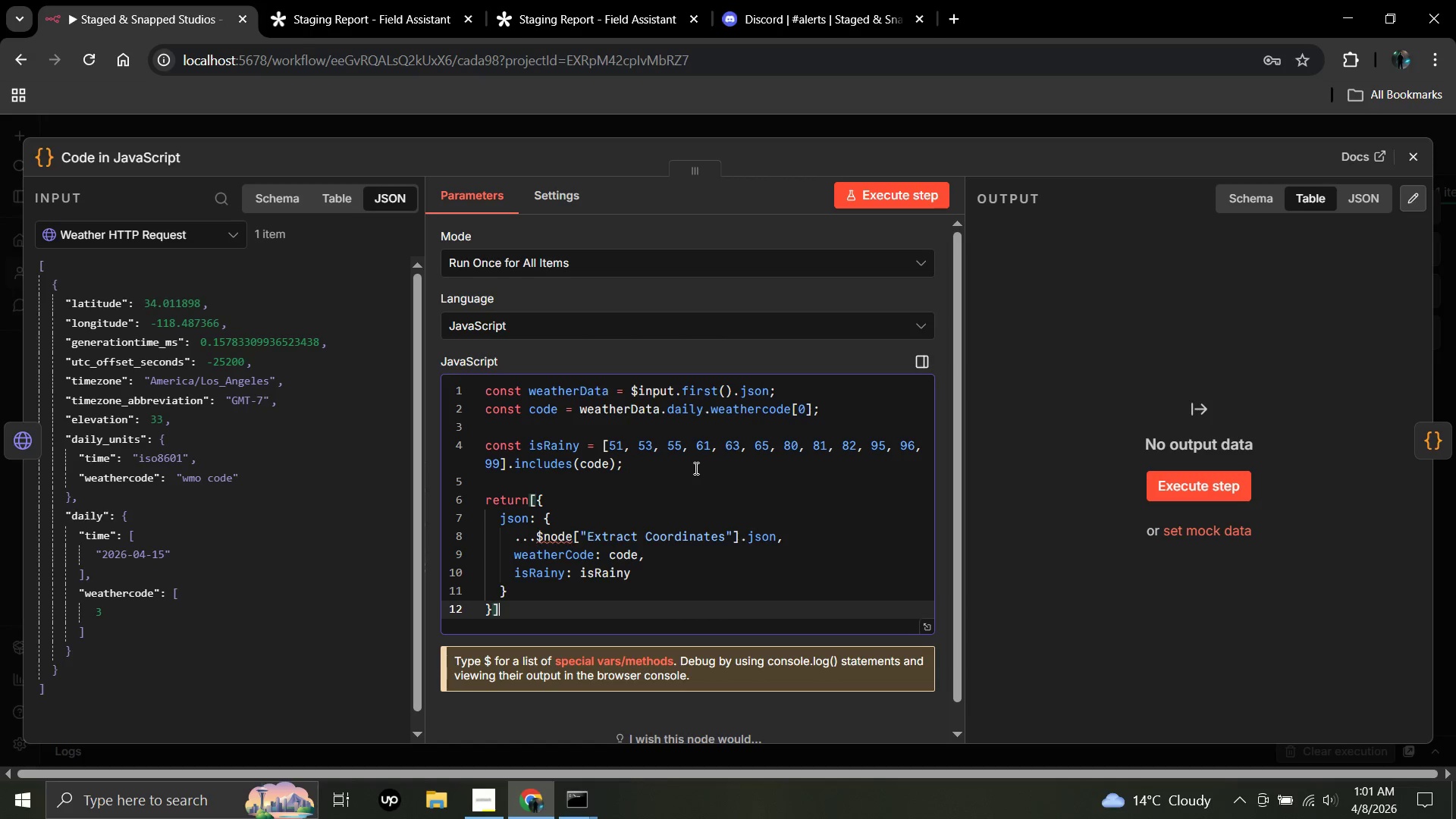 
key(ArrowDown)
 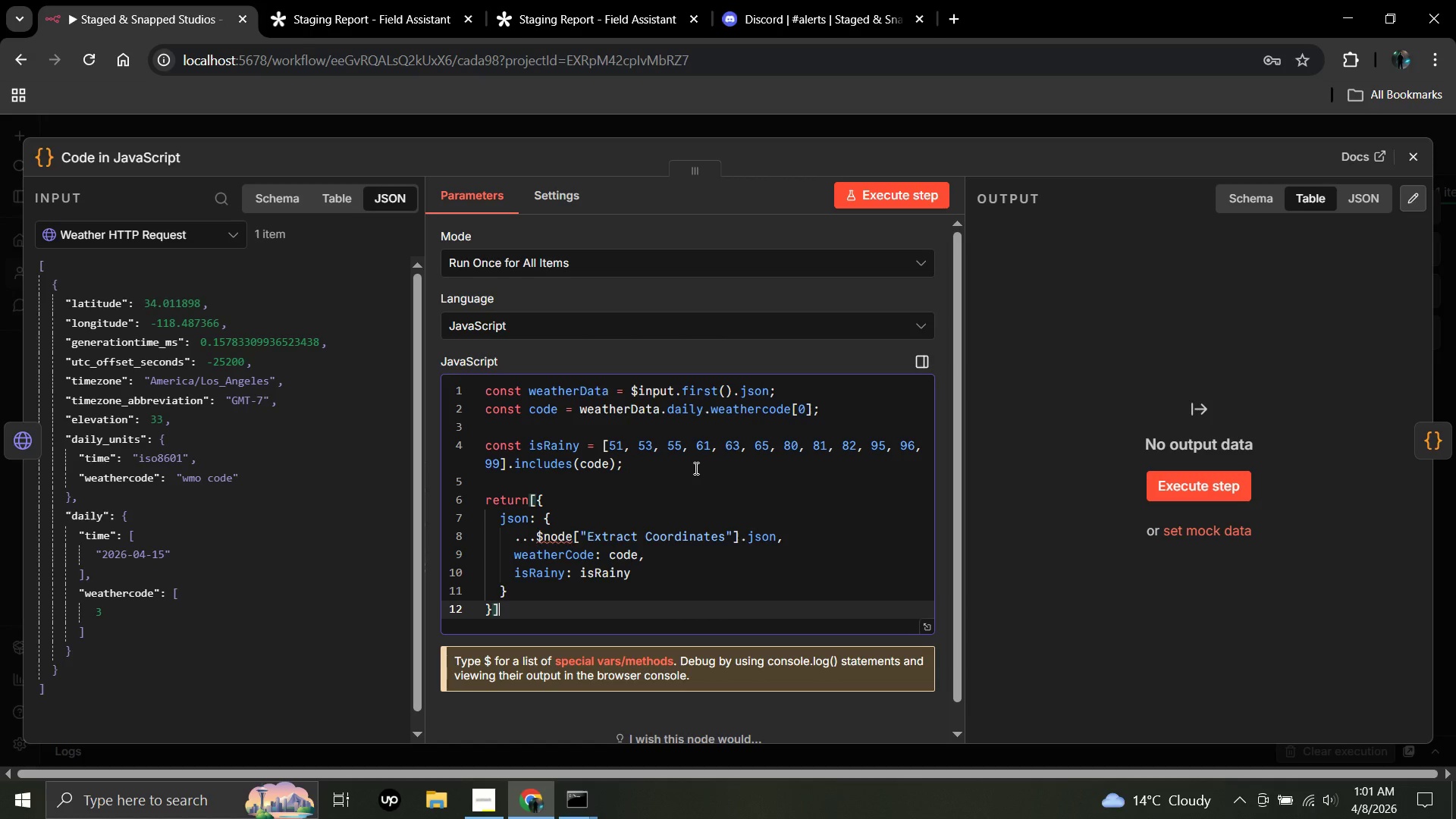 
key(Semicolon)
 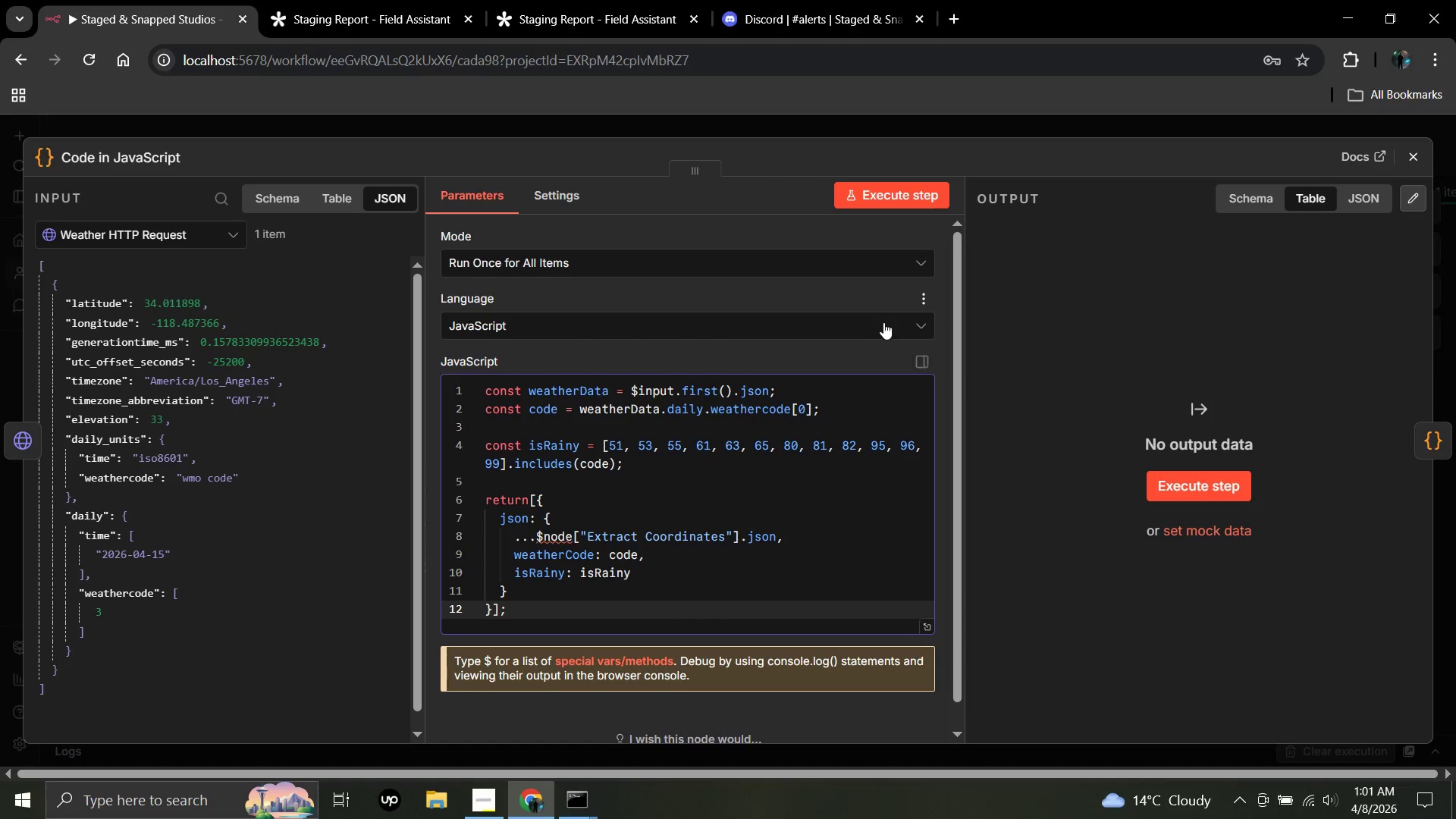 
left_click([893, 201])
 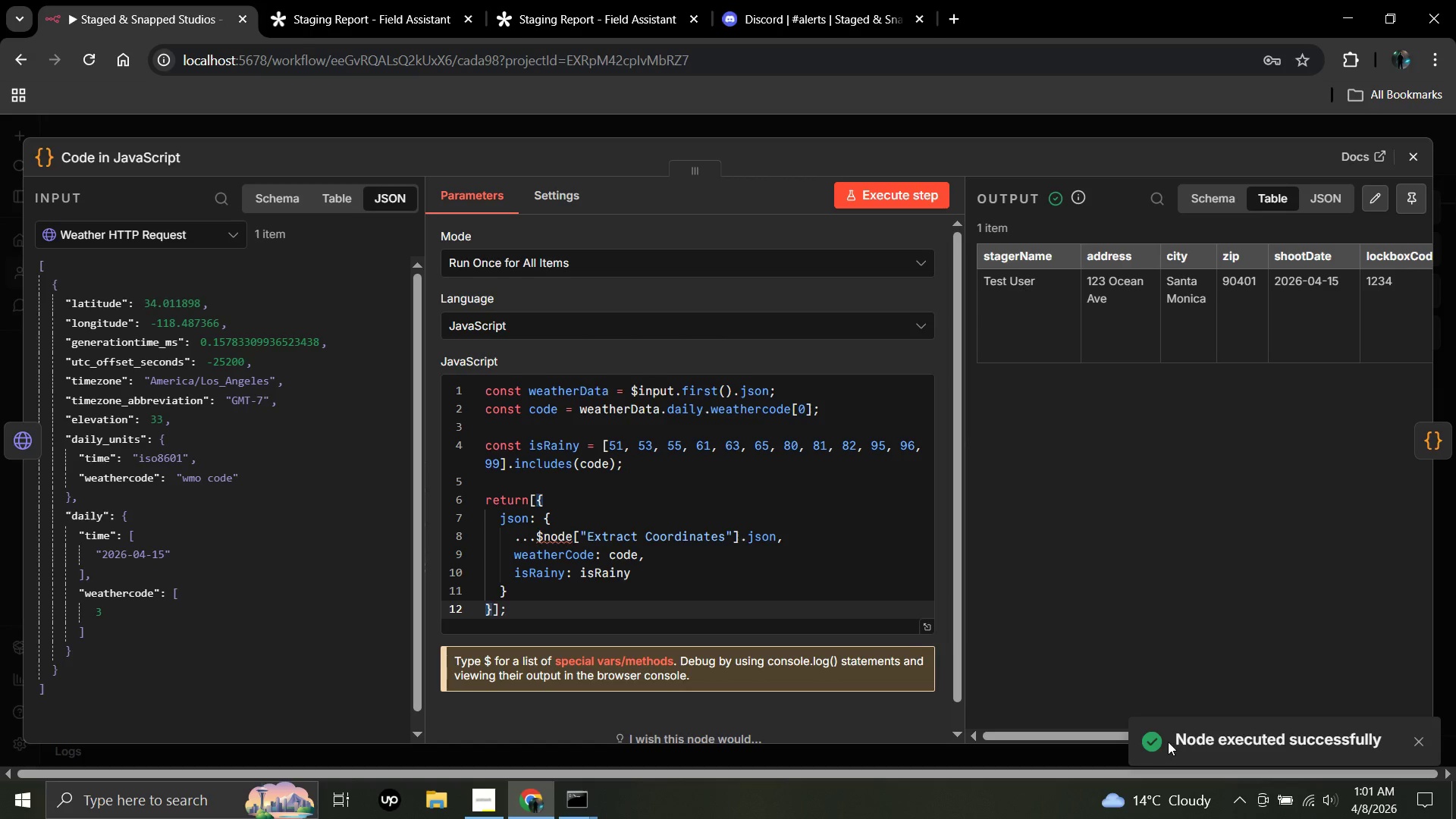 
left_click_drag(start_coordinate=[1097, 734], to_coordinate=[1278, 730])
 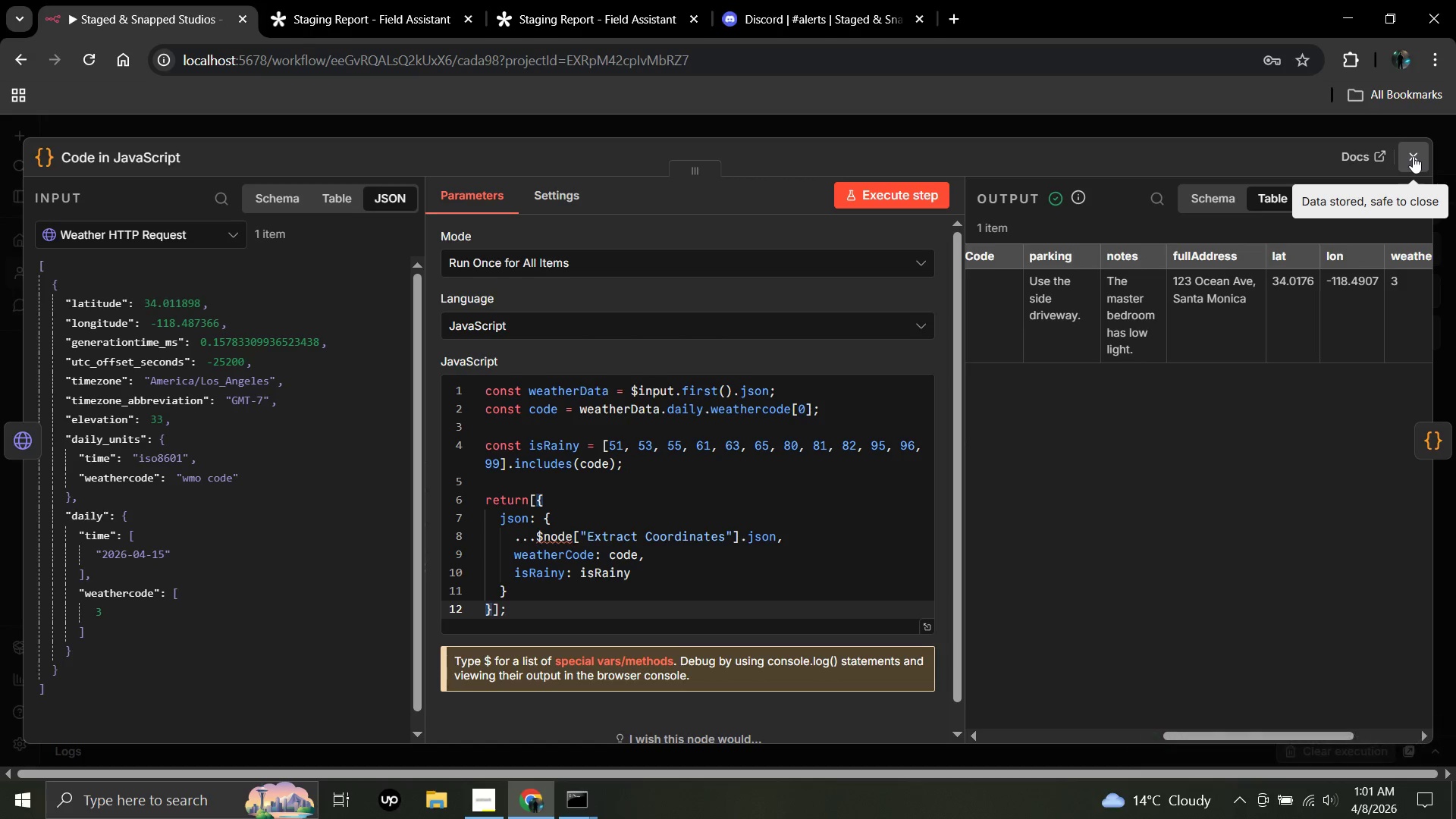 
wait(6.58)
 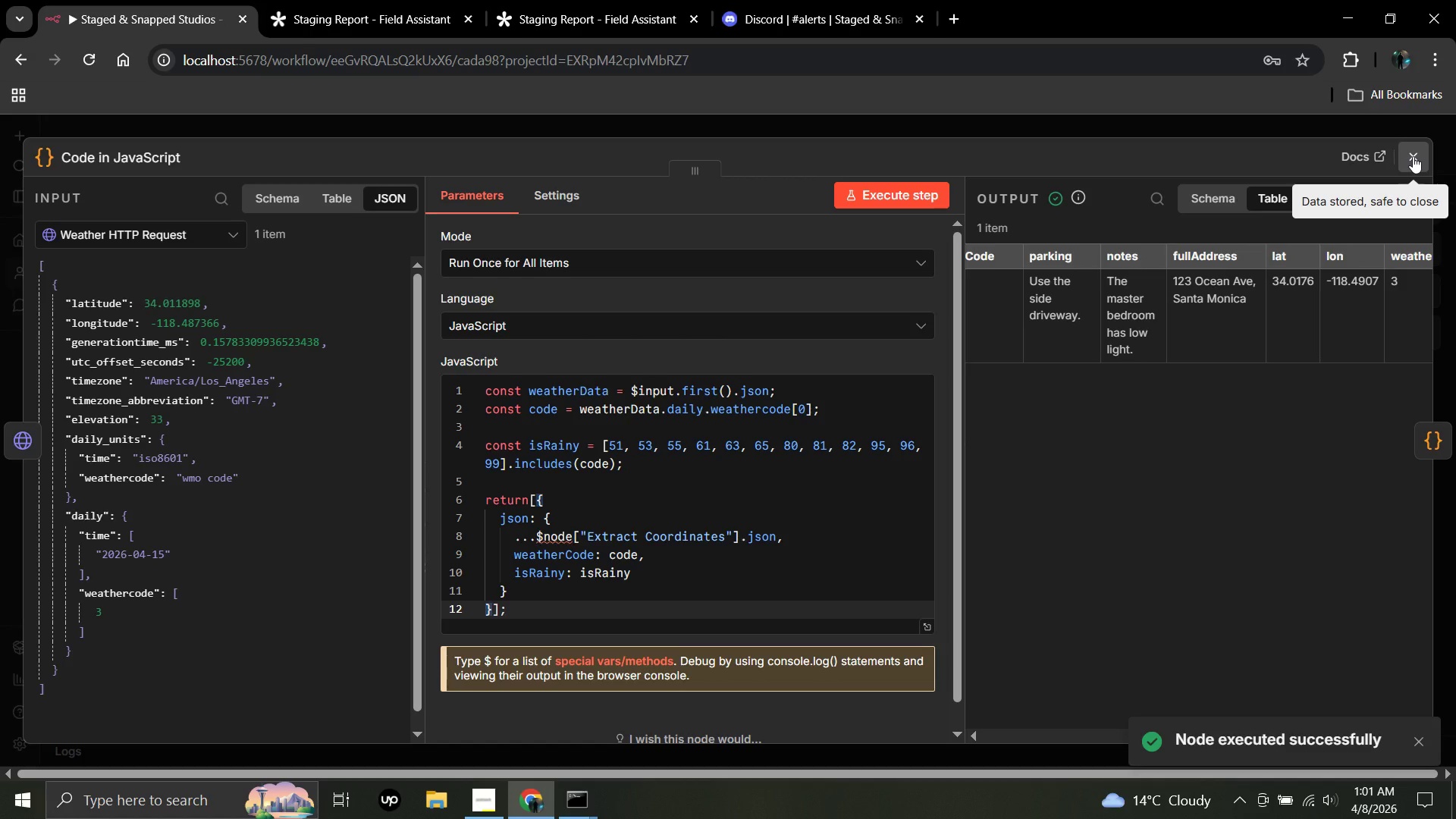 
left_click([1413, 156])
 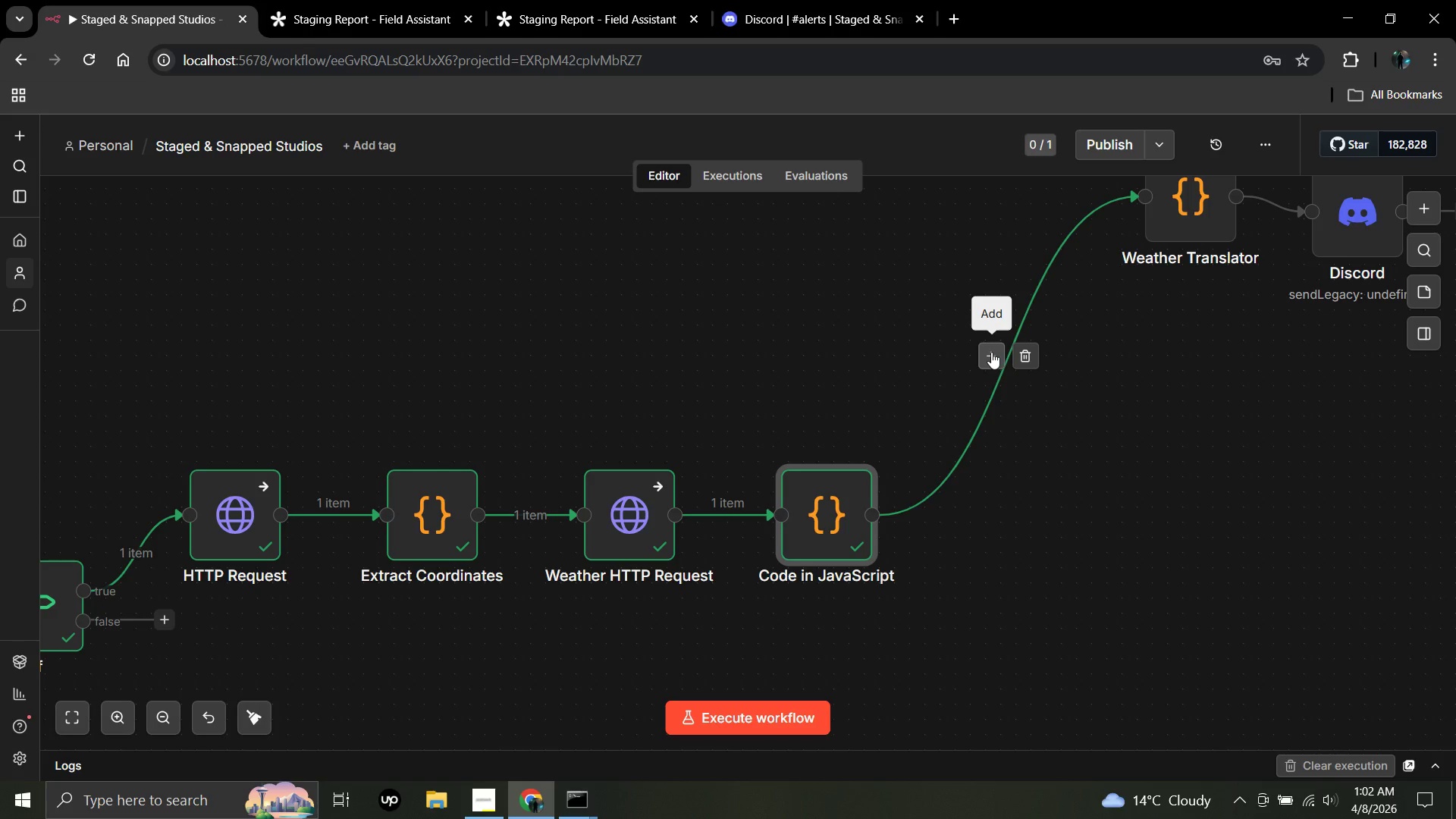 
wait(15.66)
 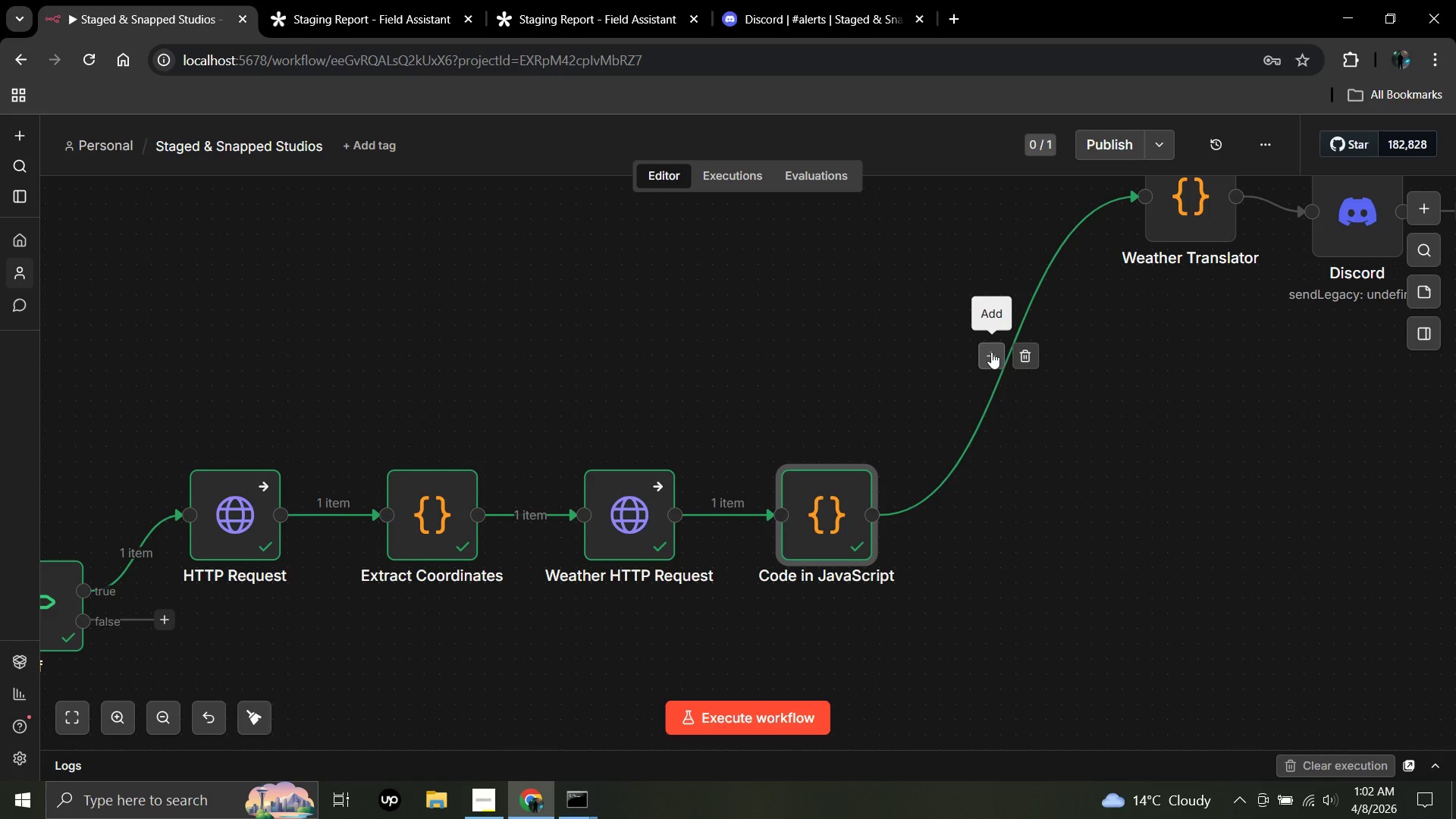 
left_click([991, 352])
 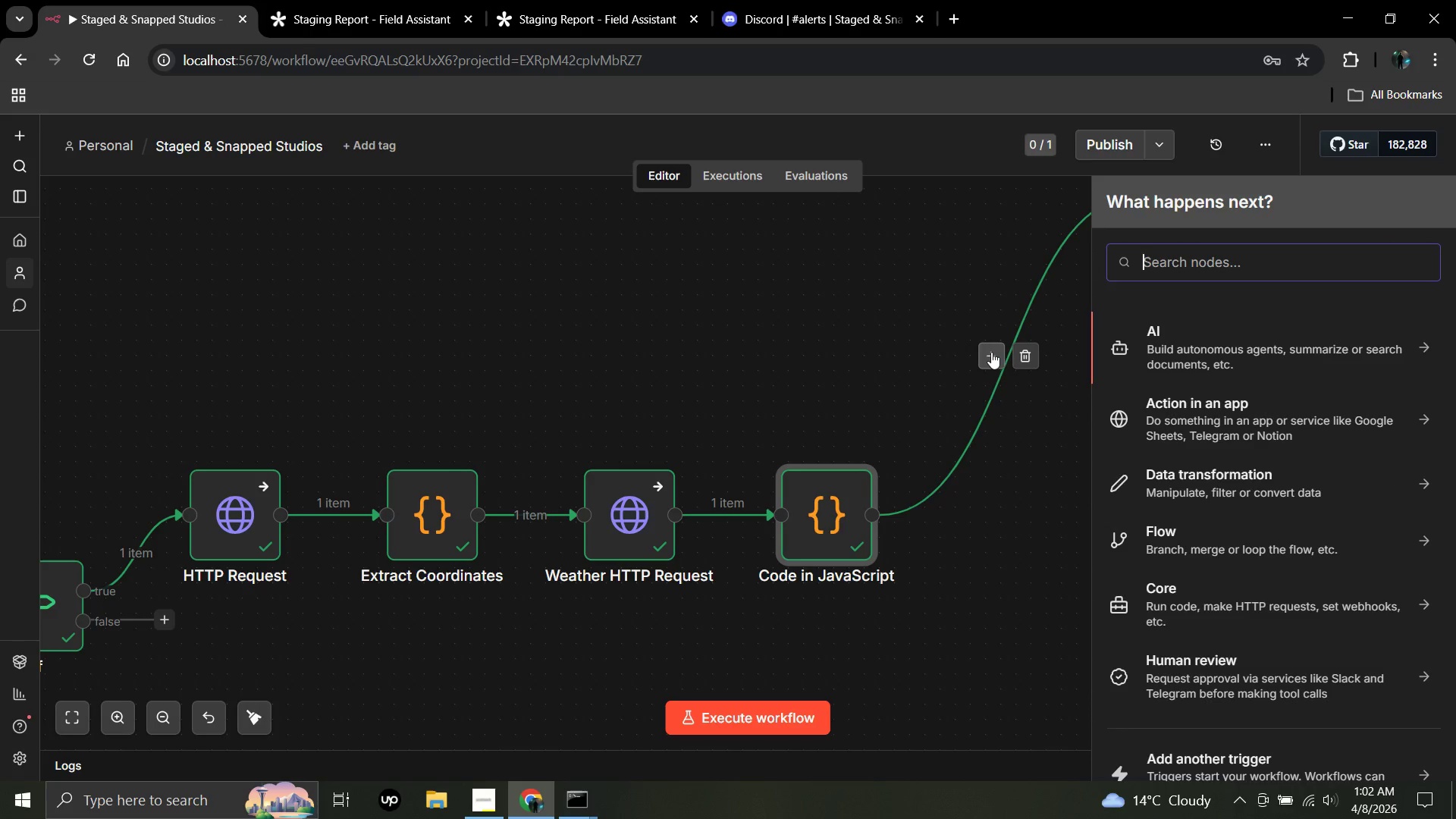 
type(if)
 